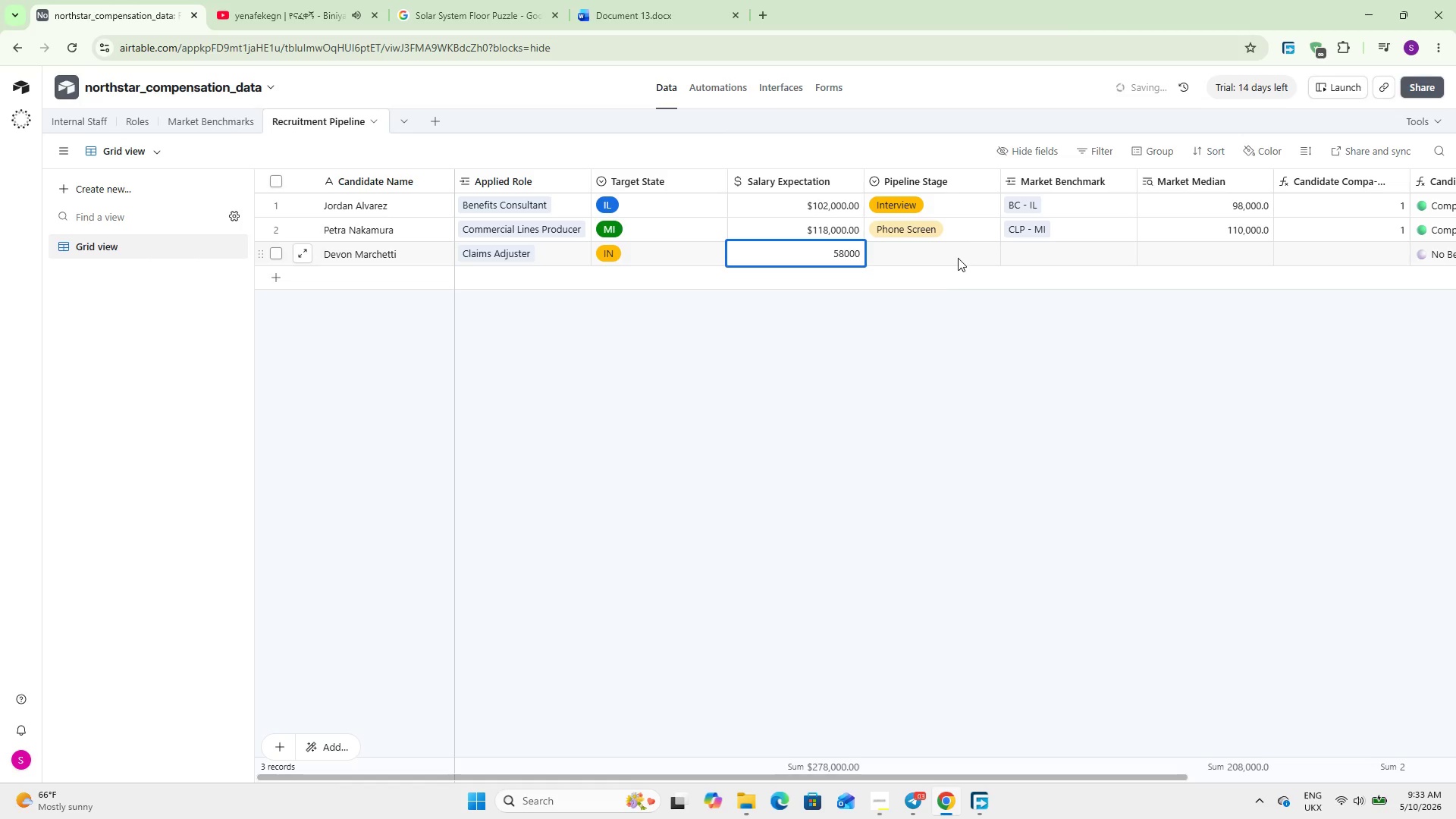 
left_click([942, 254])
 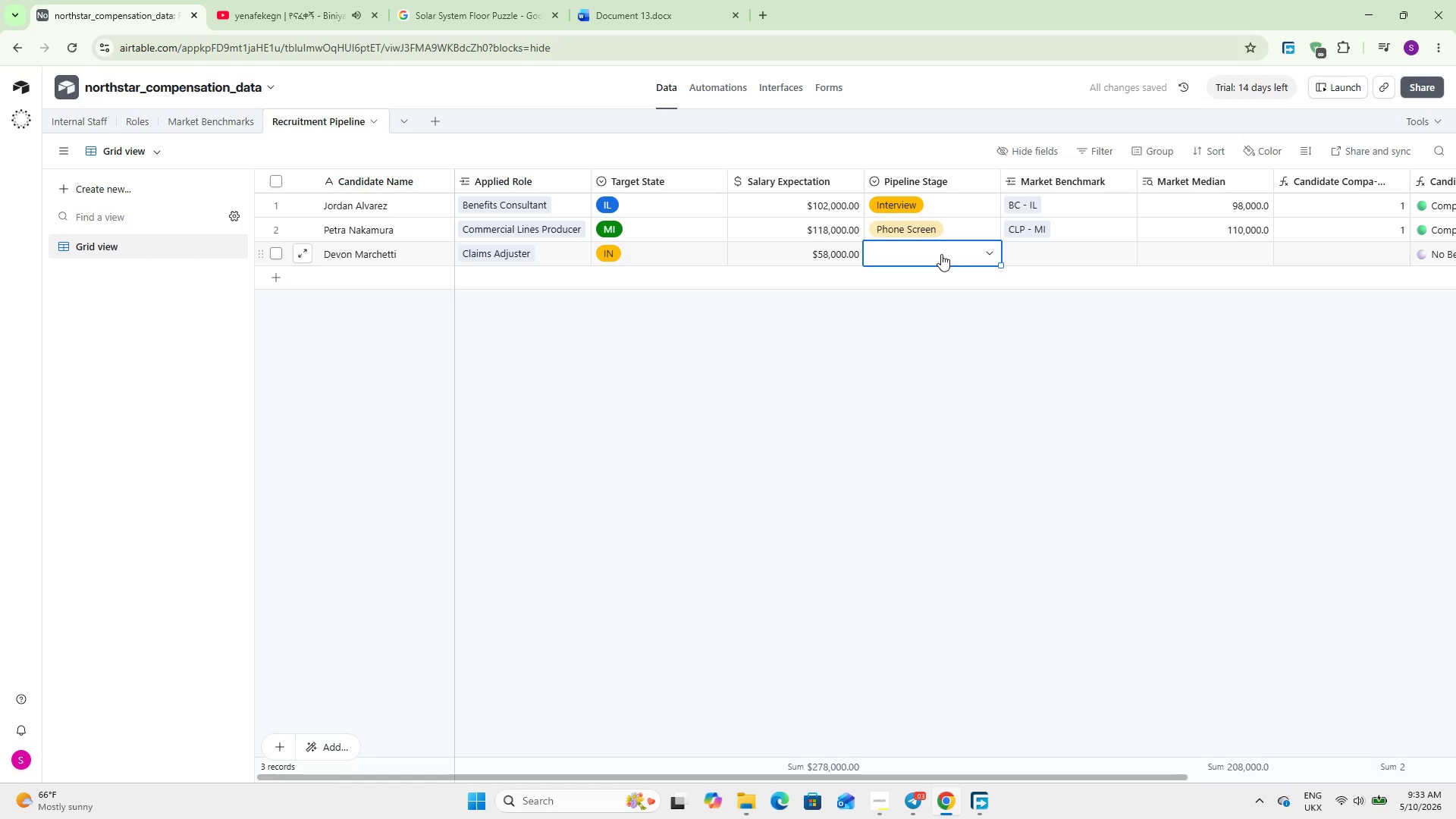 
left_click([938, 254])
 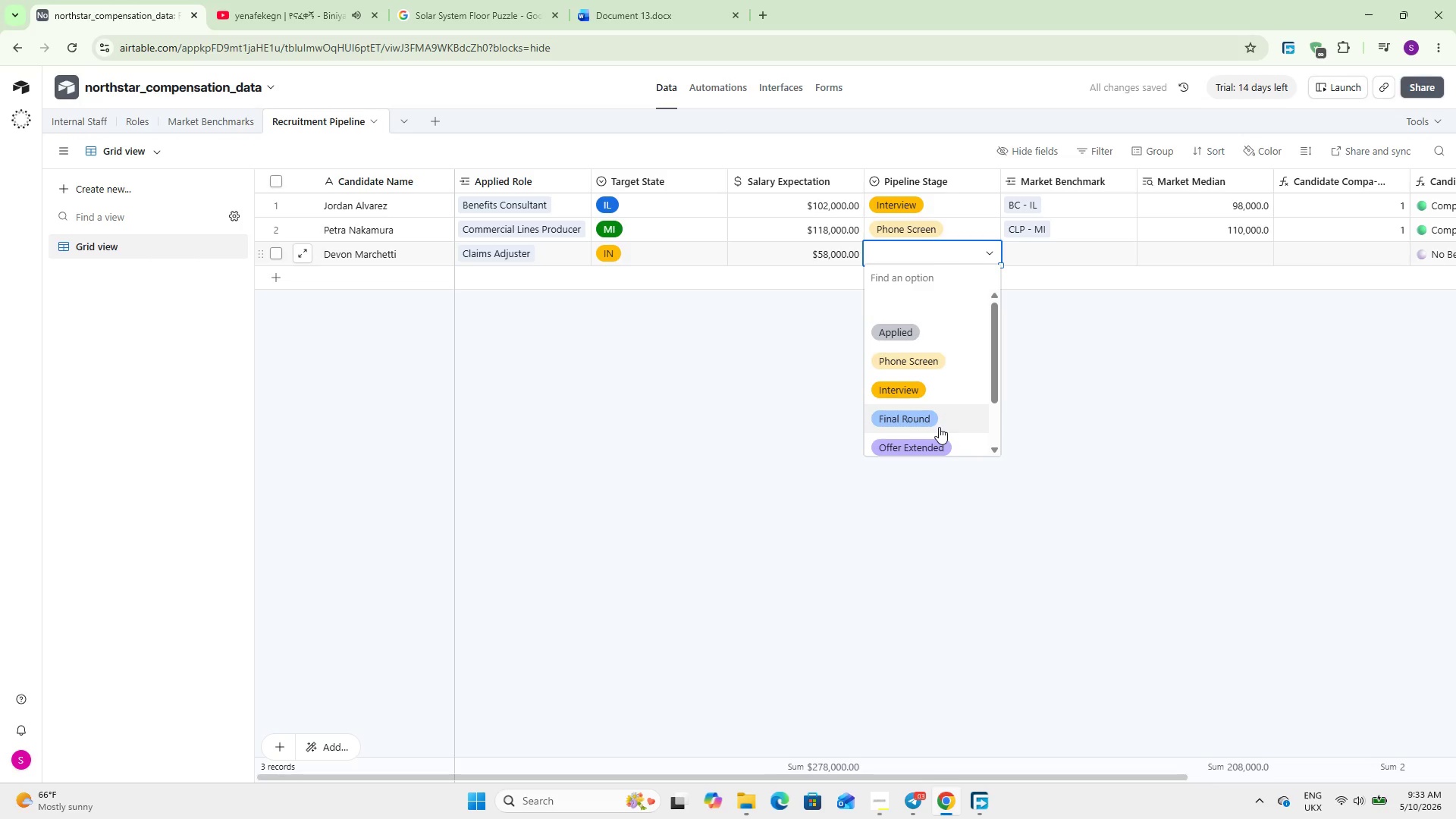 
left_click([930, 417])
 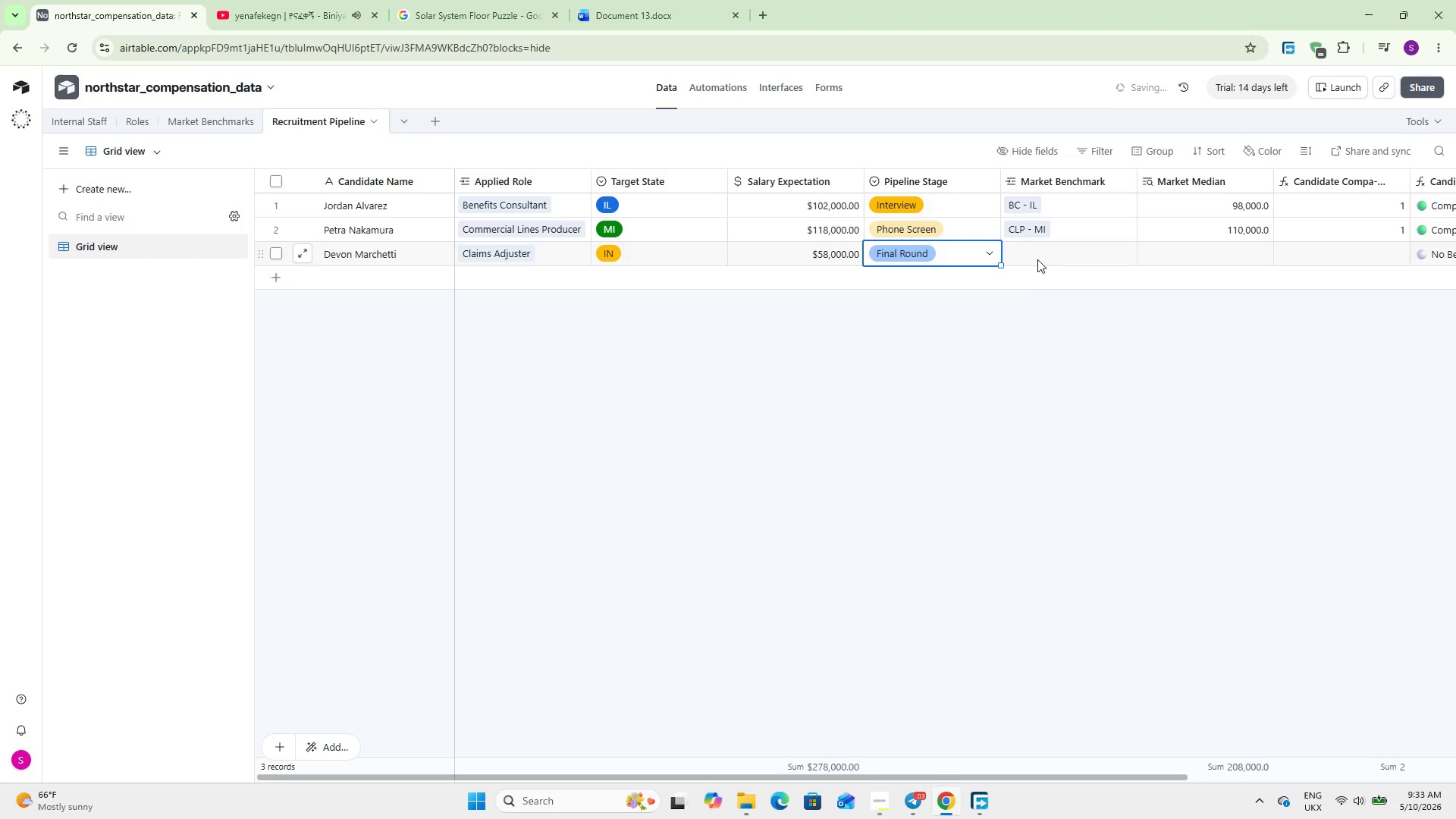 
left_click([1037, 256])
 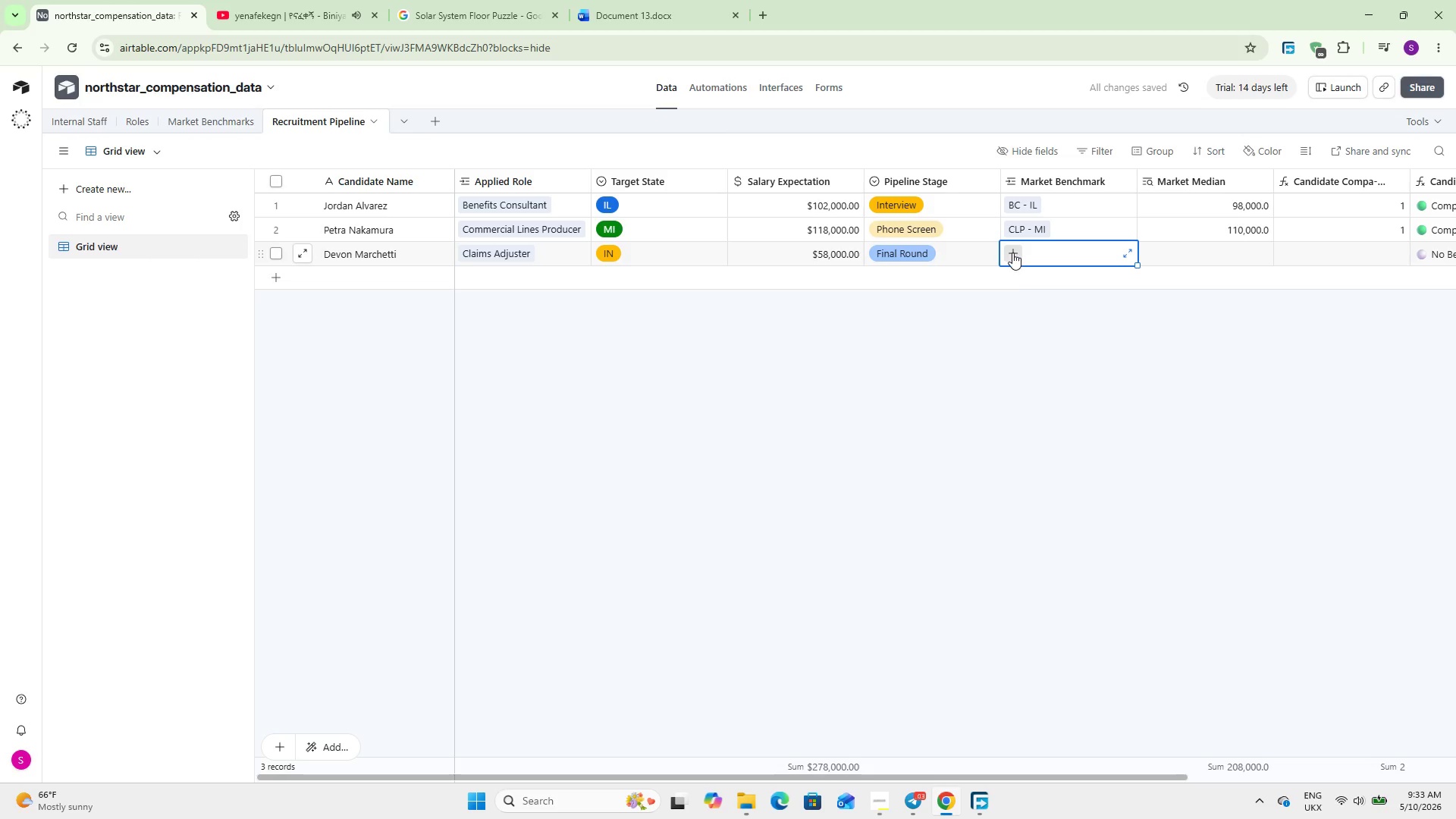 
left_click([1011, 253])
 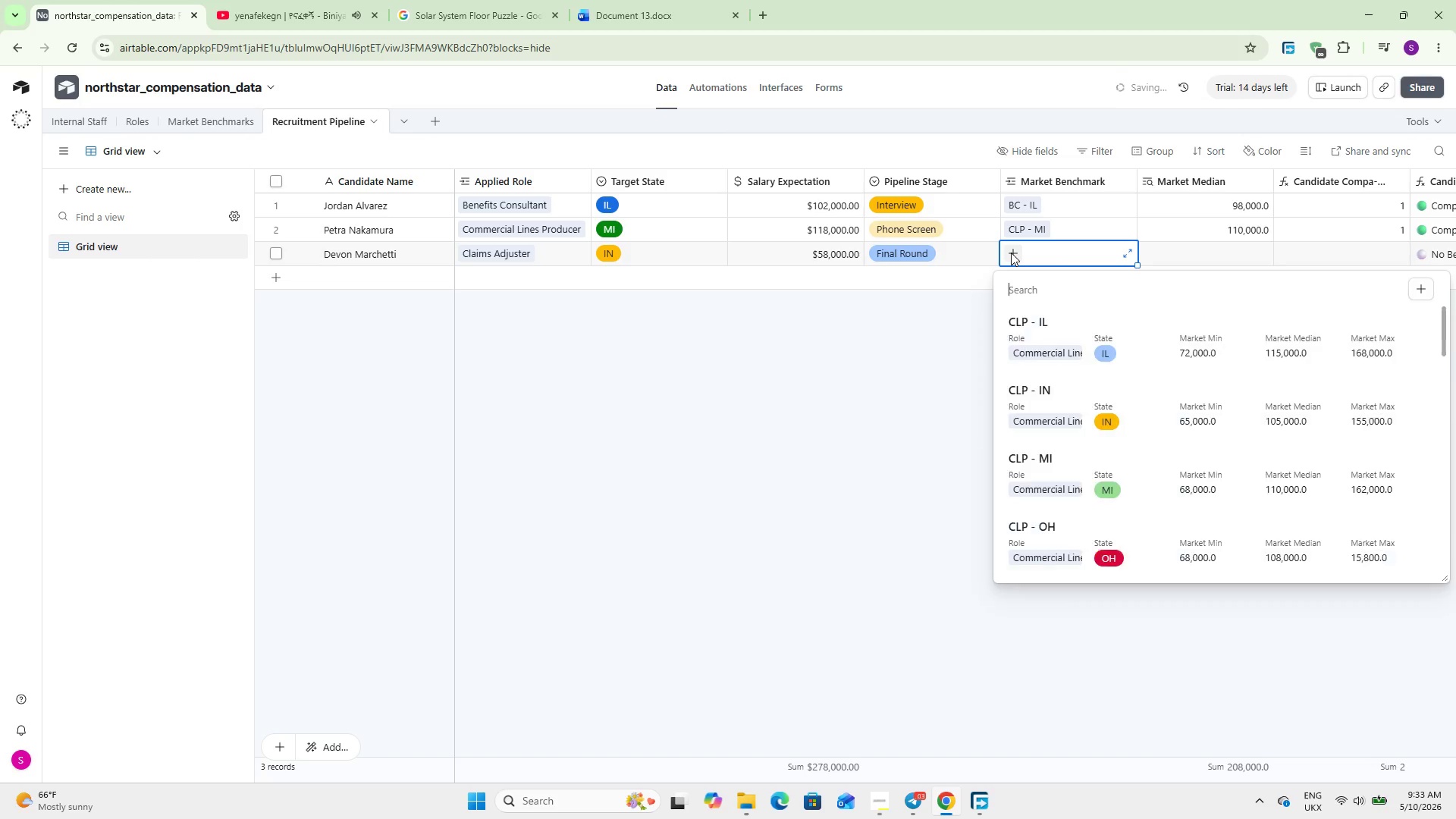 
type(CA)
 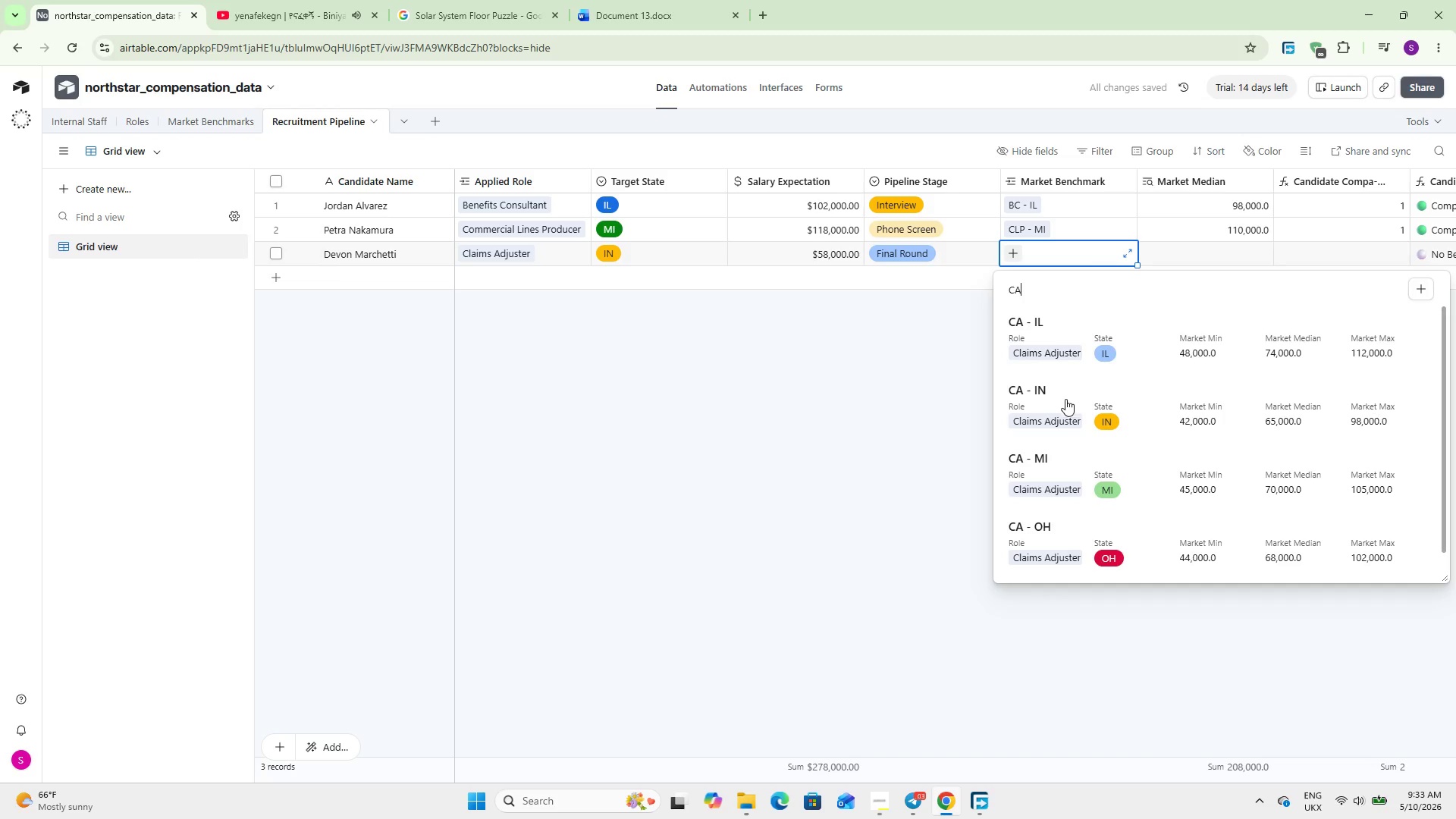 
left_click([1074, 413])
 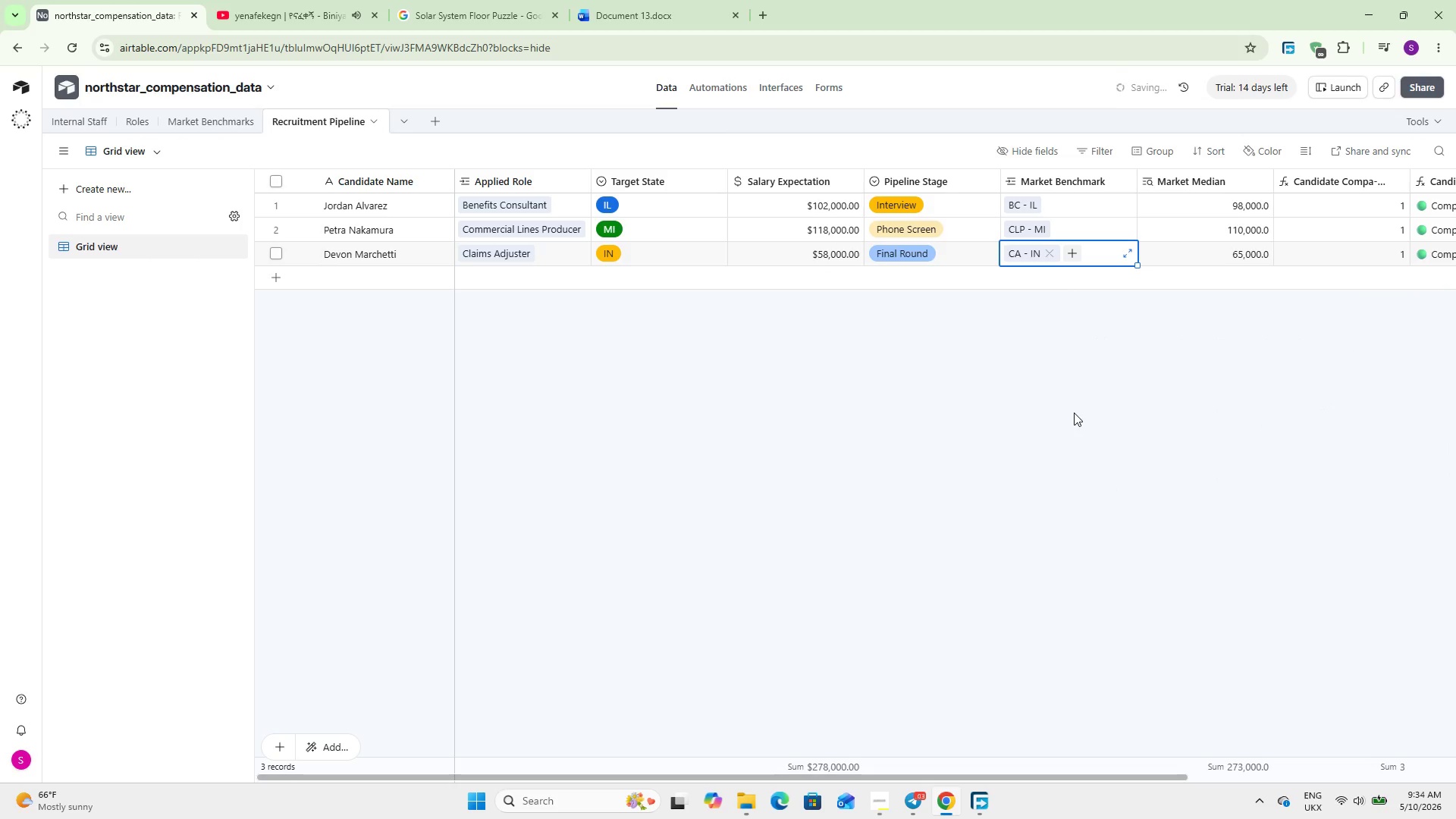 
hold_key(key=ShiftLeft, duration=0.62)
 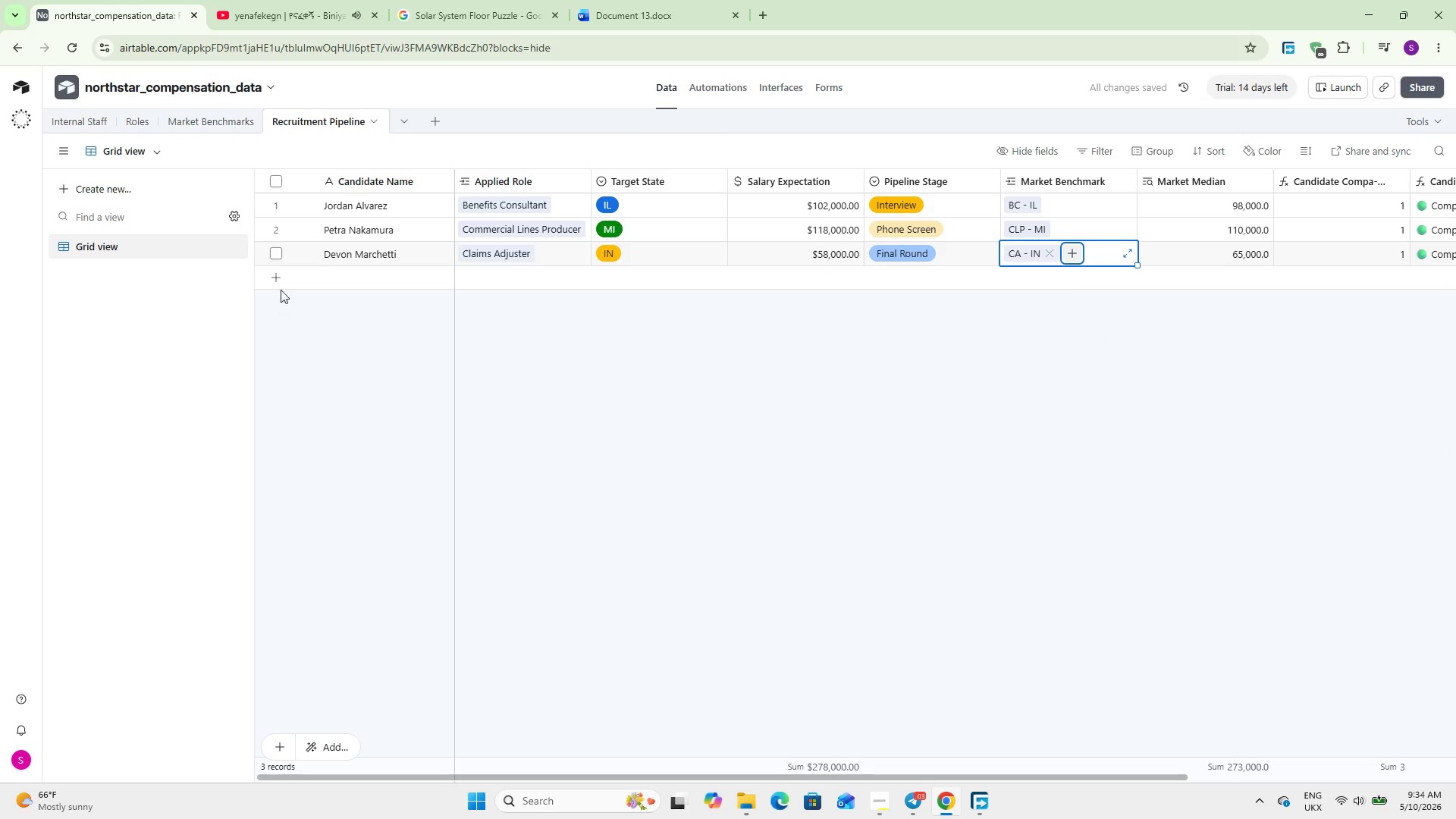 
left_click([279, 281])
 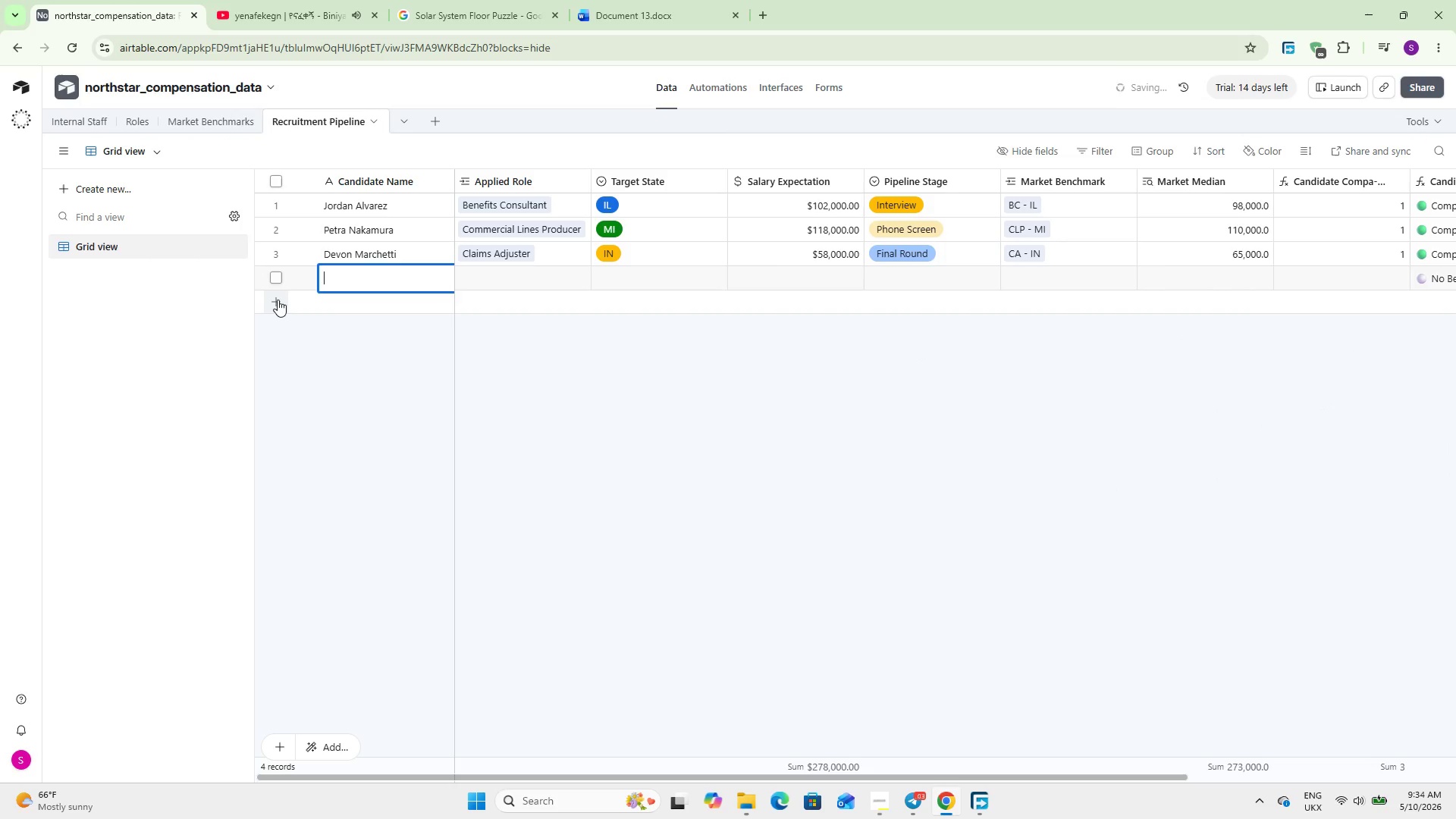 
left_click([278, 300])
 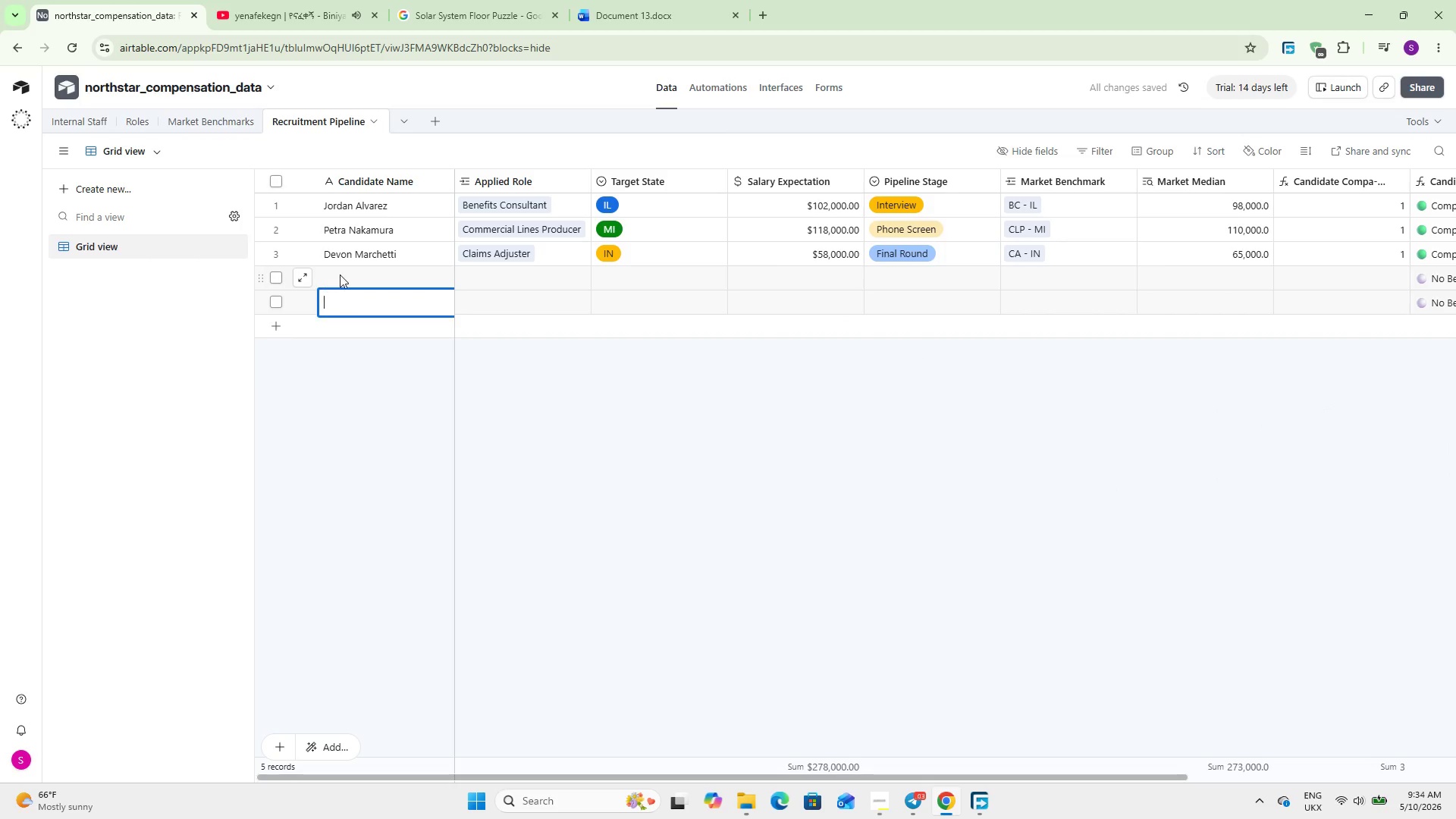 
left_click([340, 274])
 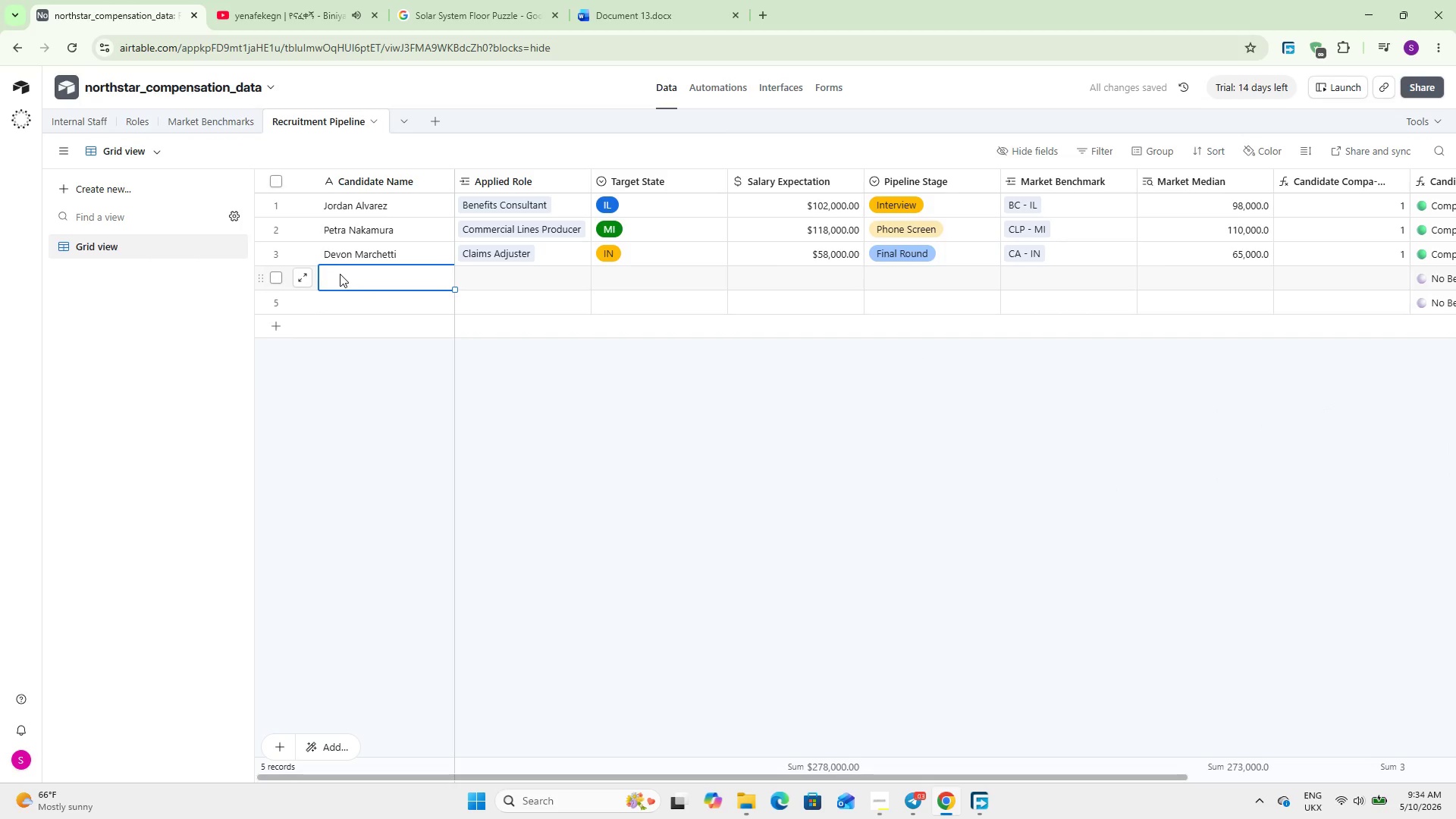 
double_click([340, 274])
 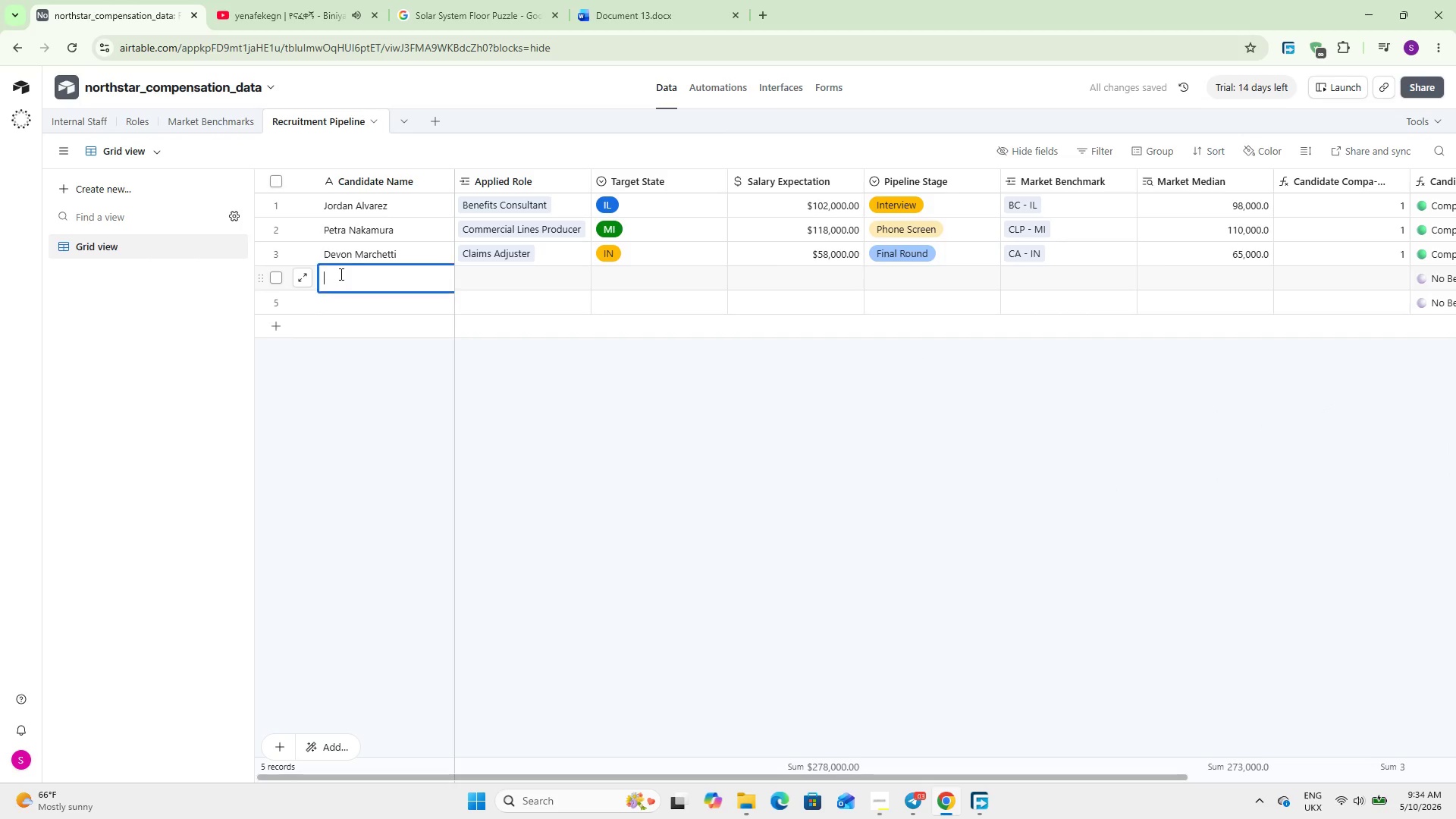 
type(Sasha Okonkow)
key(Backspace)
key(Backspace)
type(wo)
 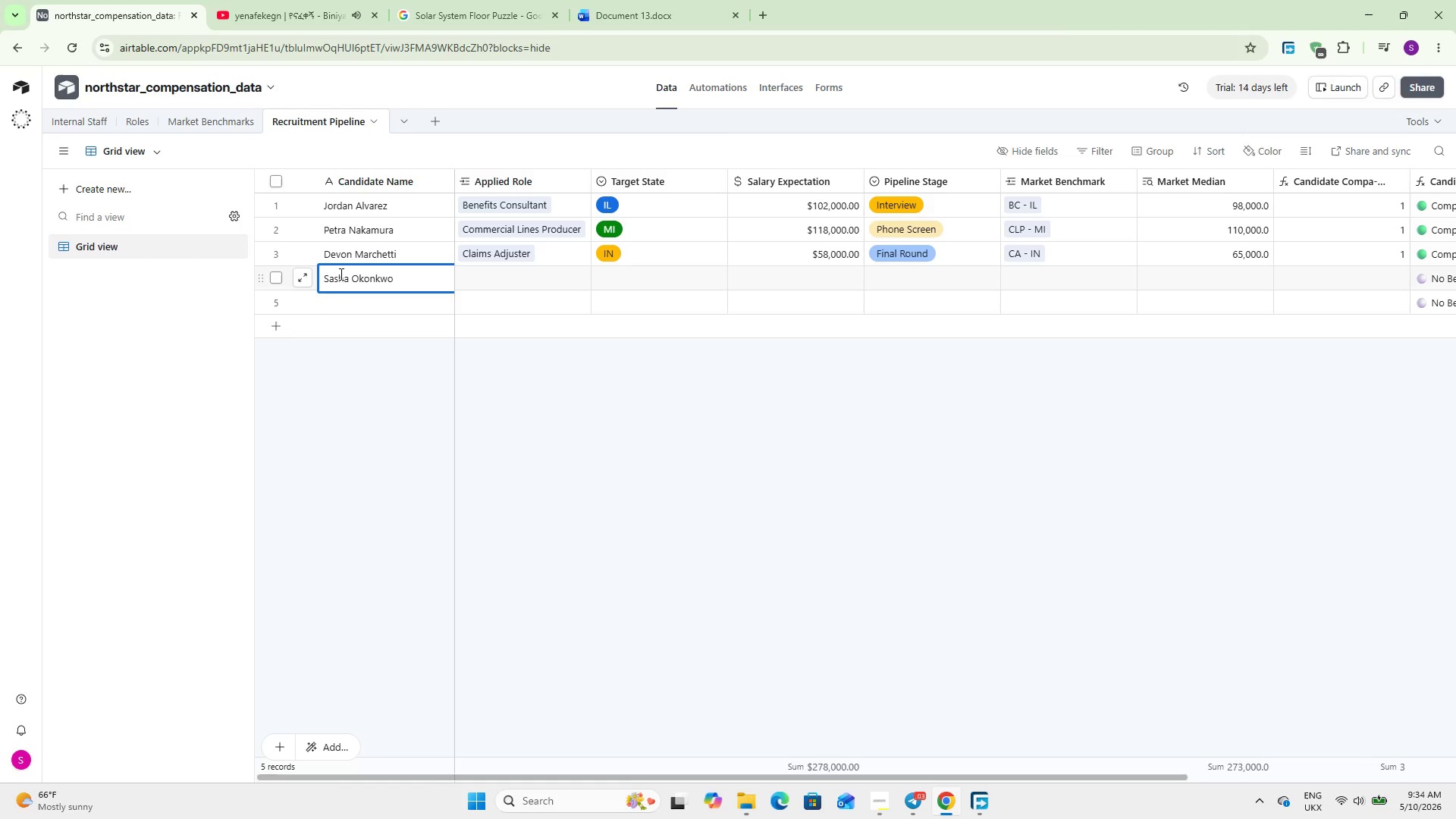 
key(Enter)
 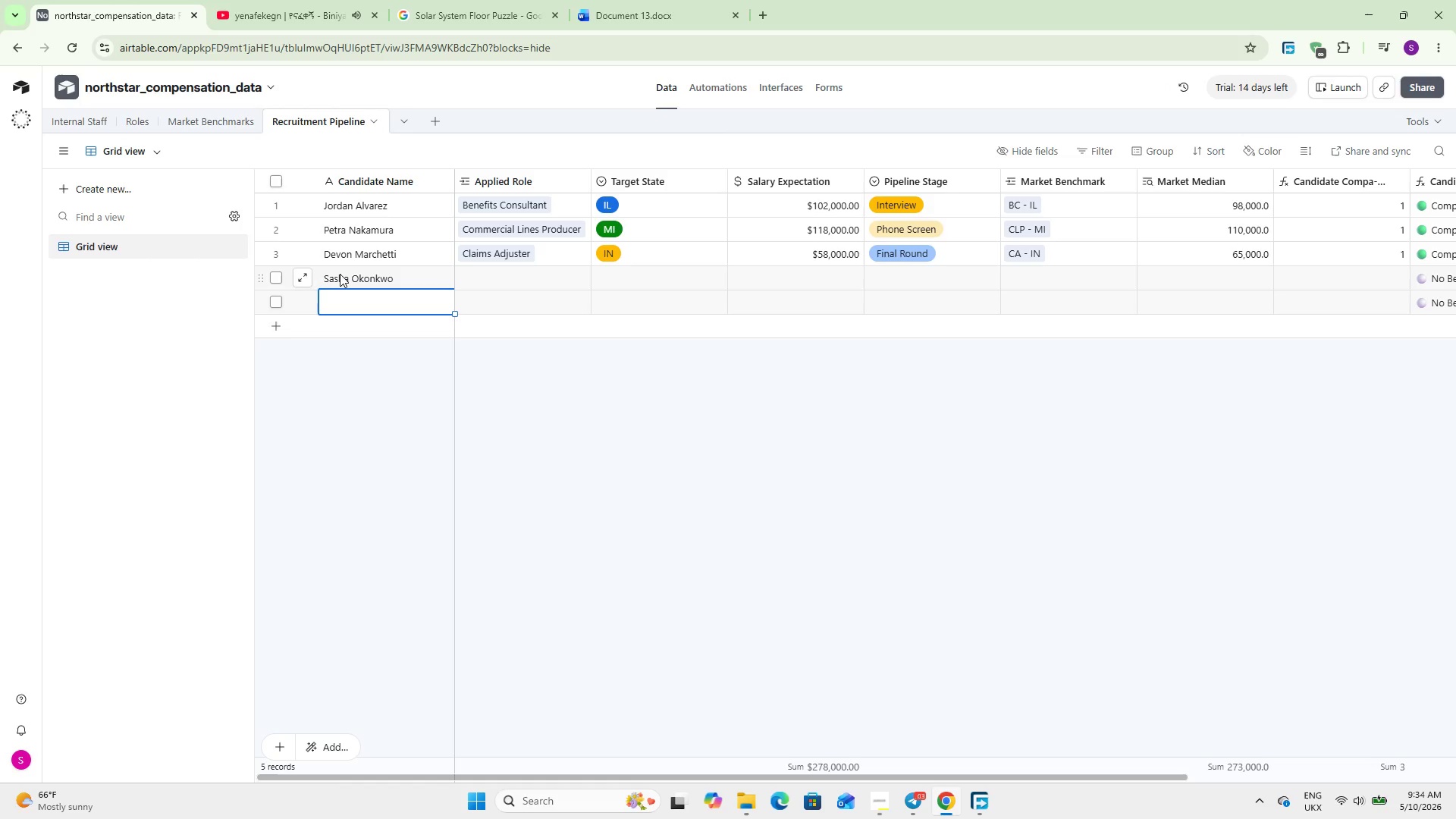 
type(Riley Forsythe)
 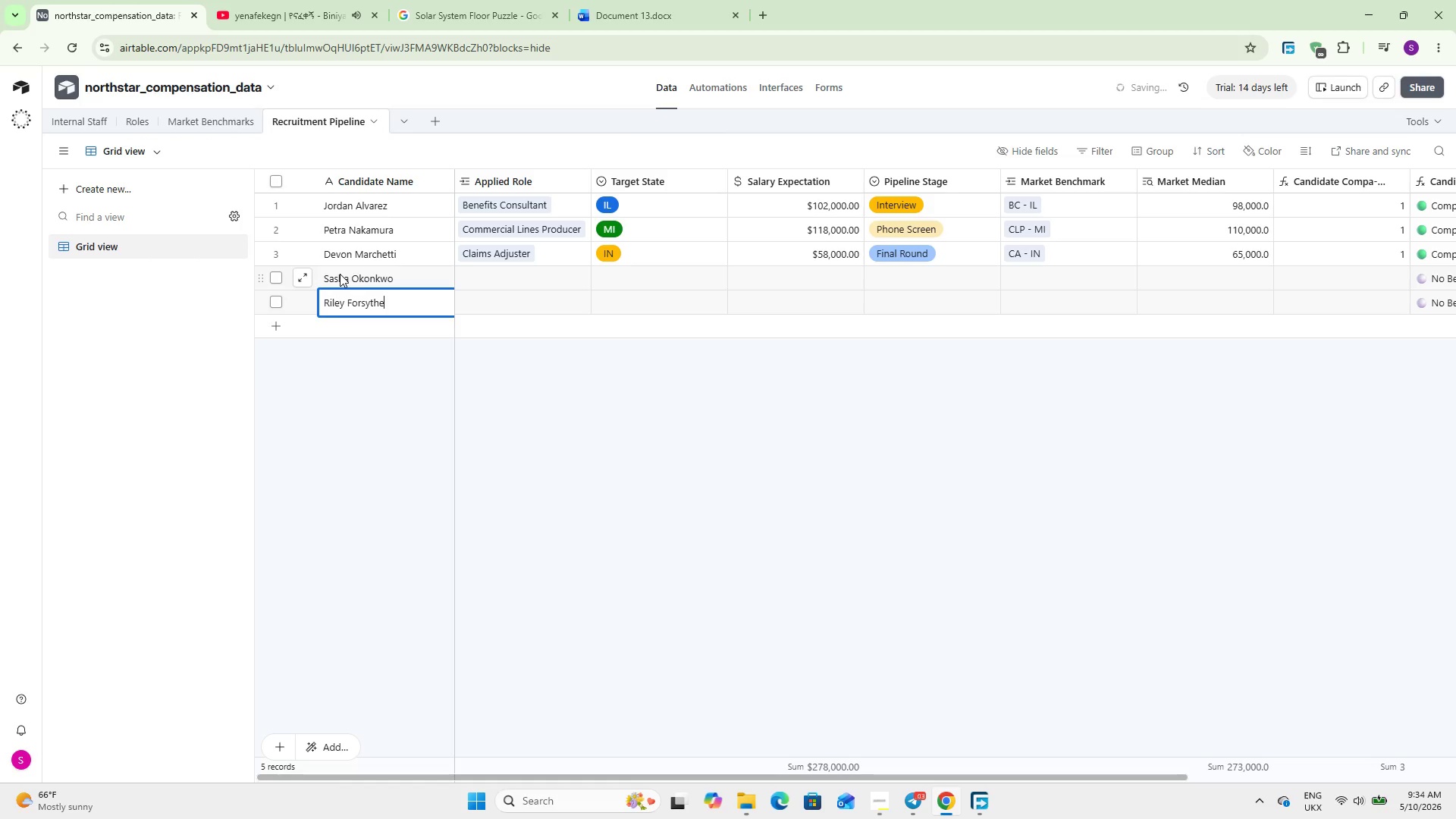 
left_click([479, 265])
 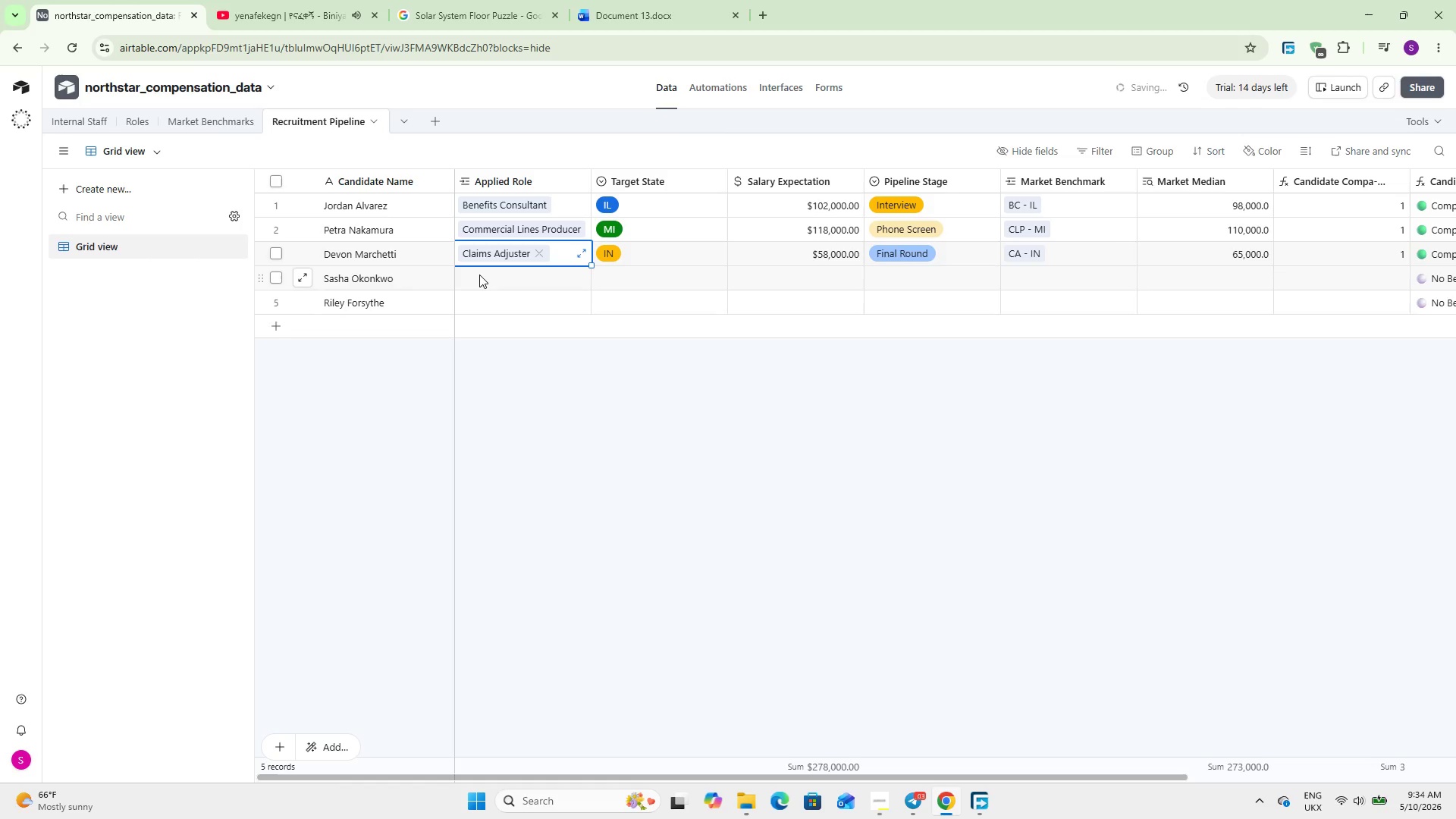 
left_click([479, 275])
 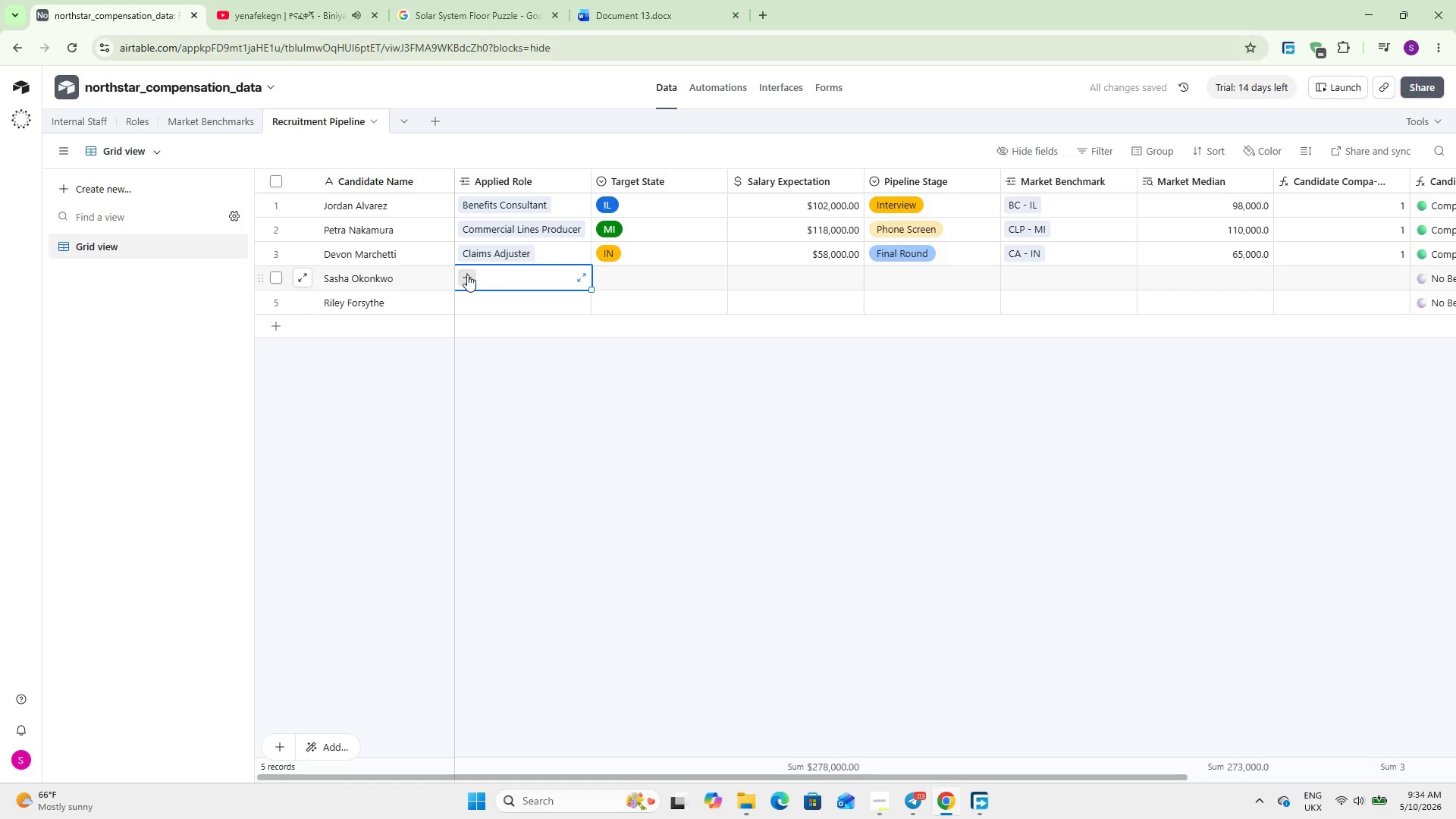 
left_click([467, 275])
 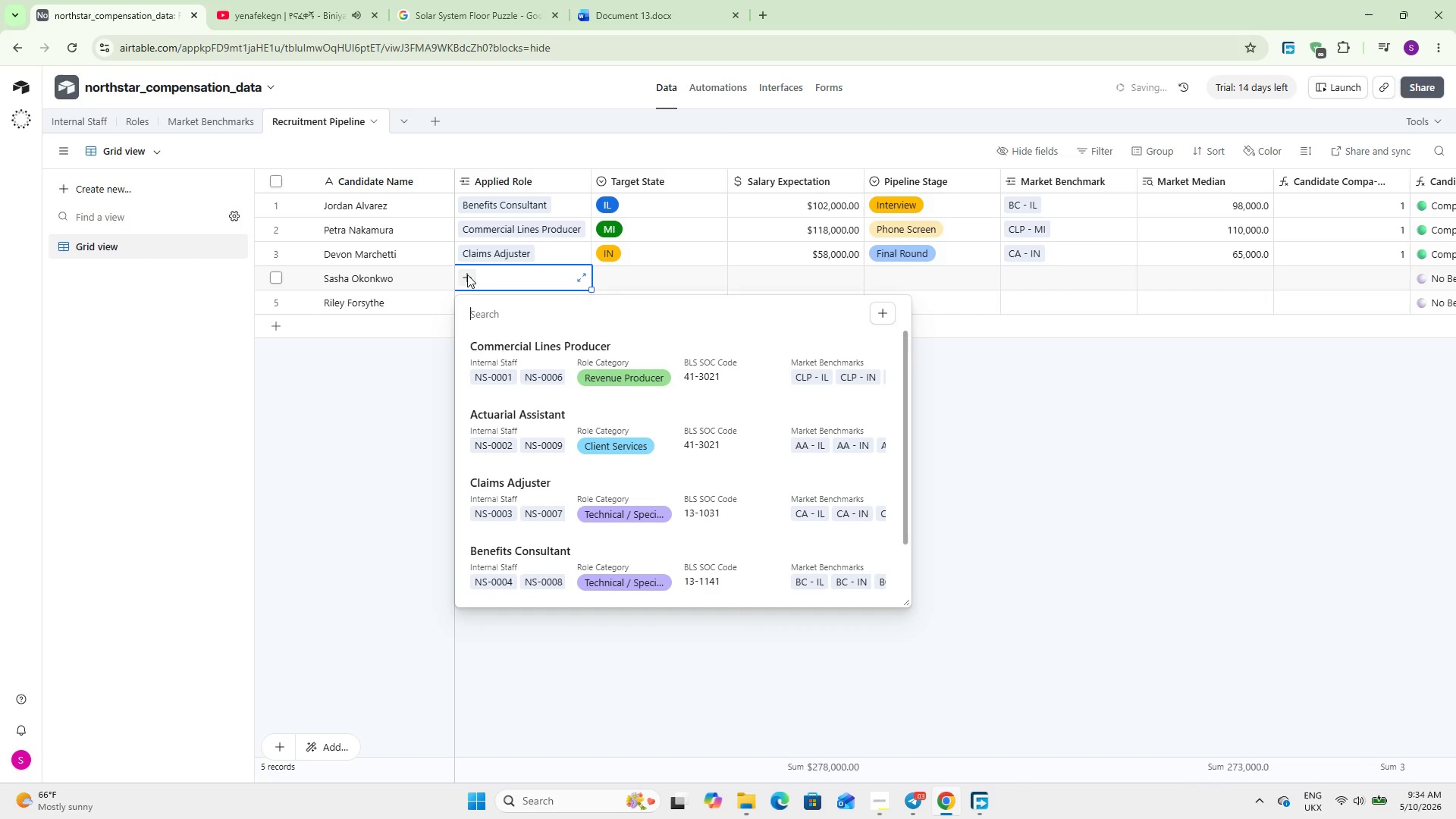 
key(A)
 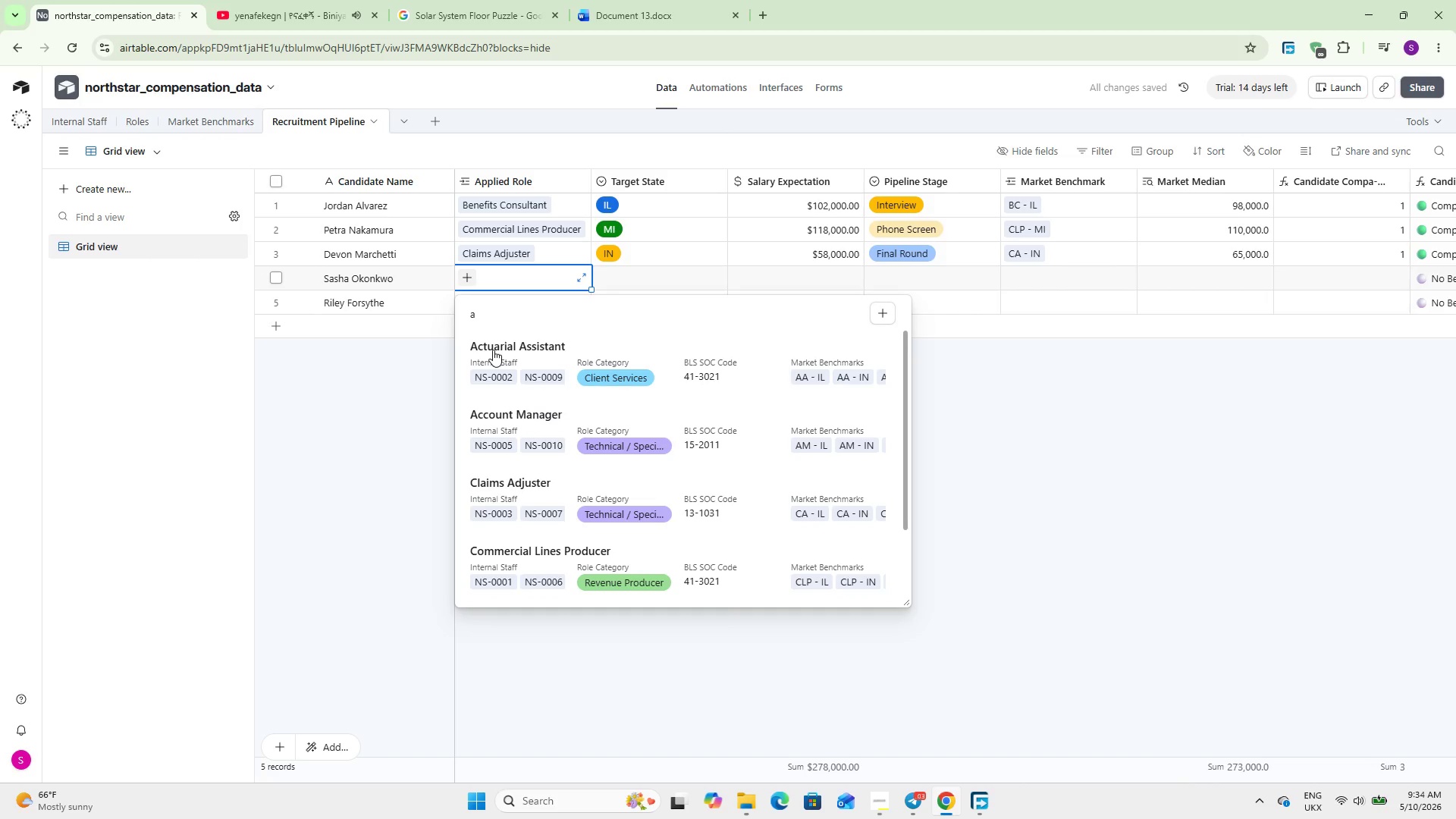 
left_click([493, 350])
 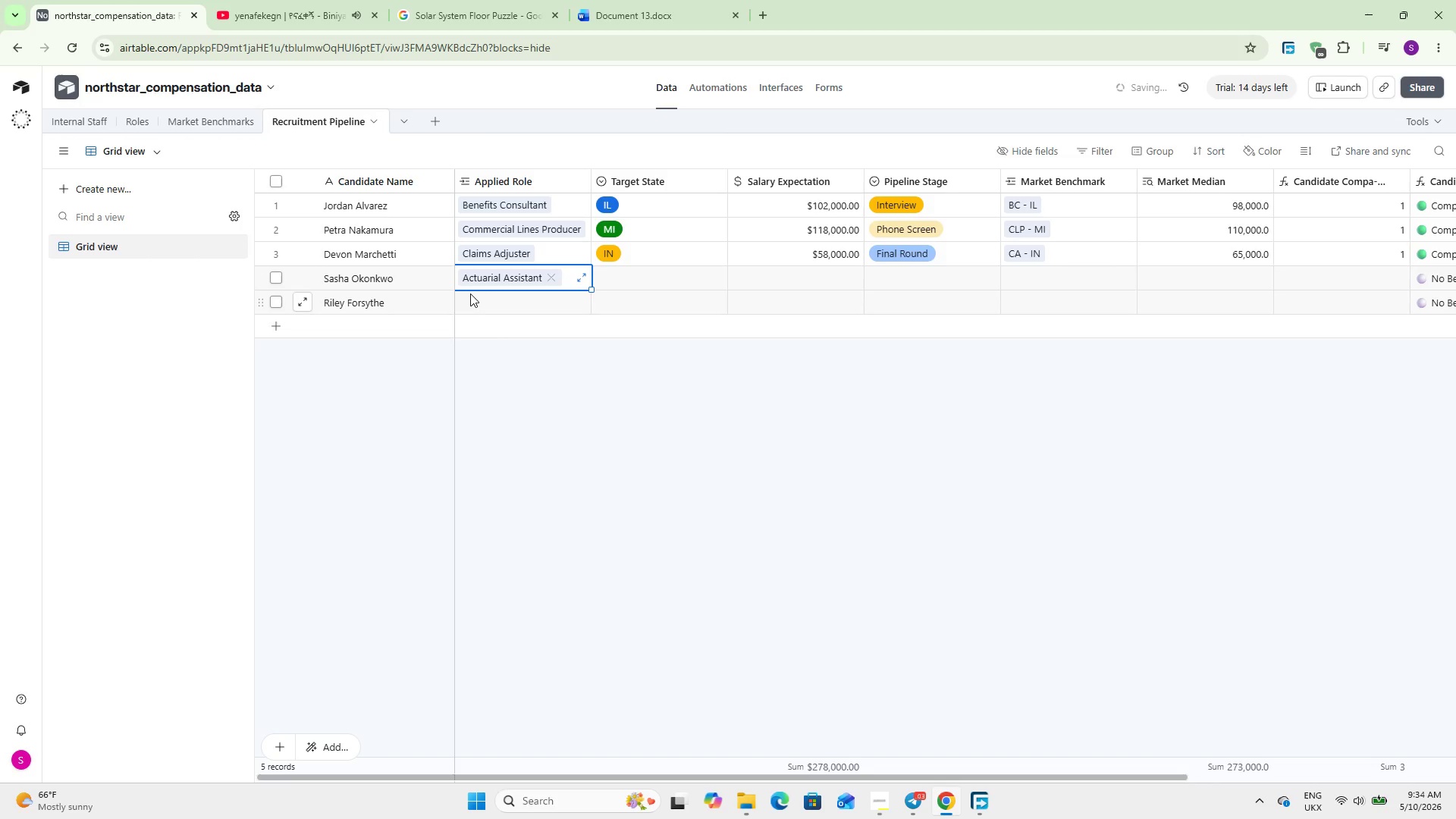 
left_click([470, 293])
 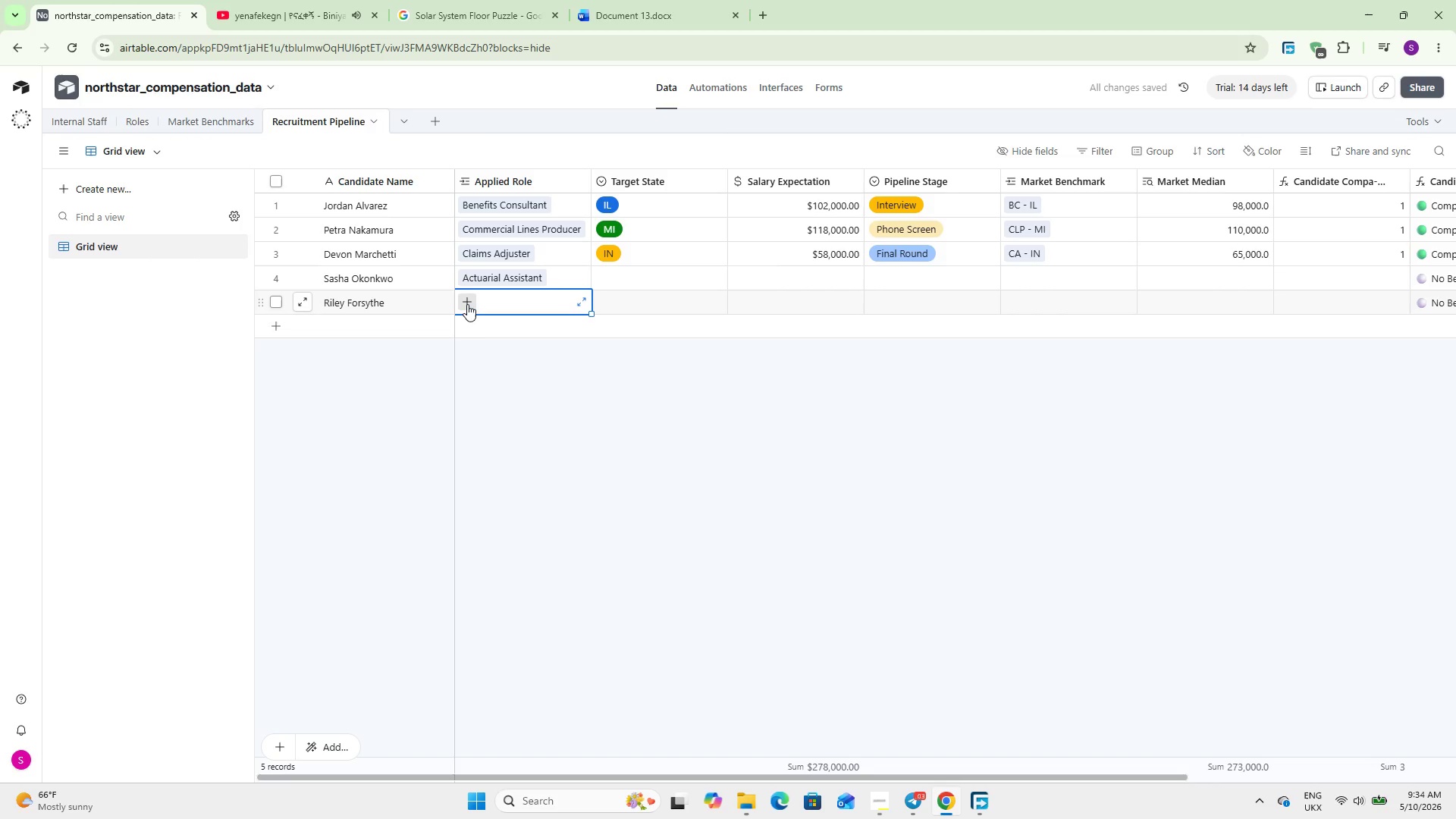 
left_click([467, 303])
 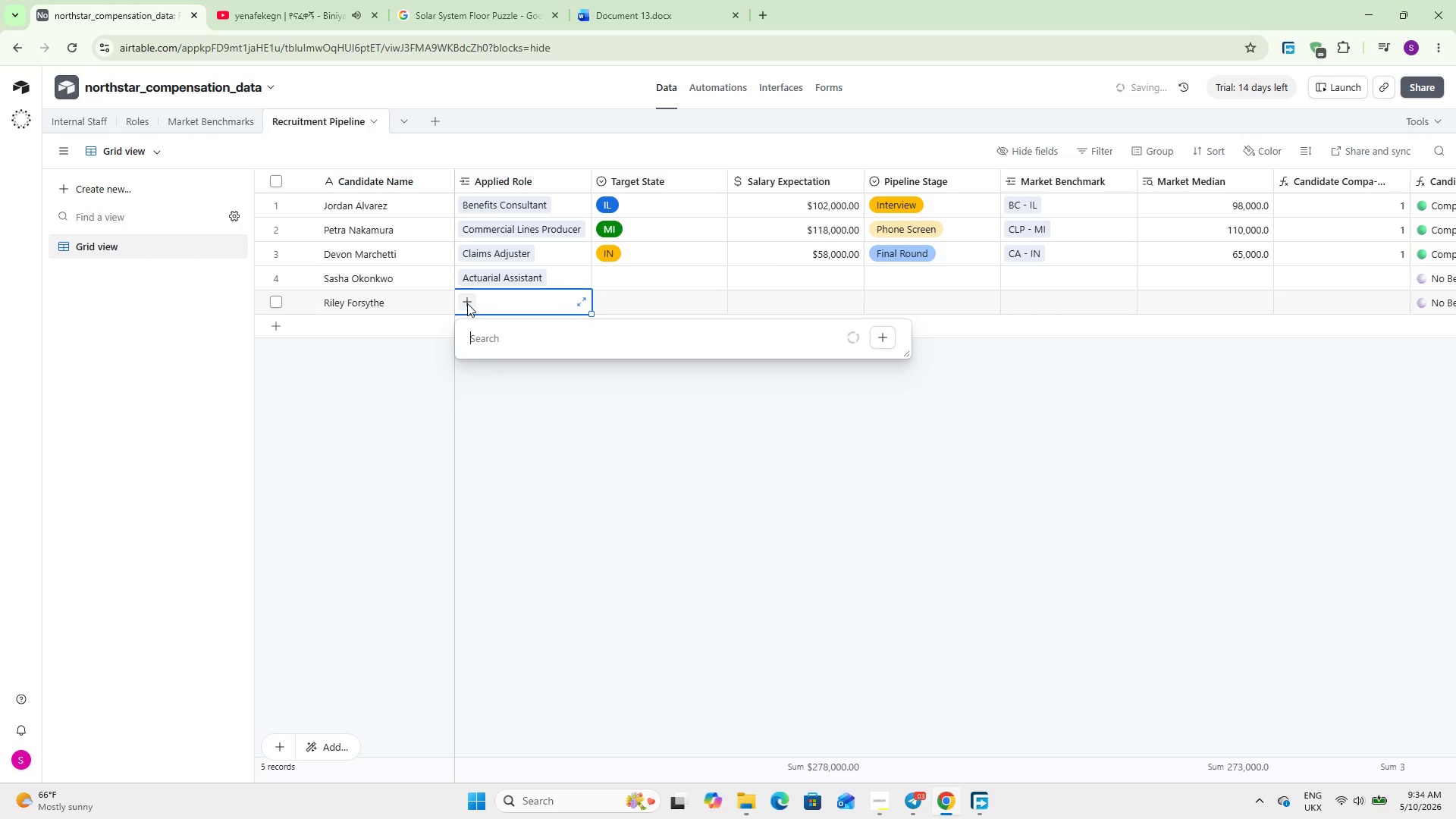 
type(ac)
 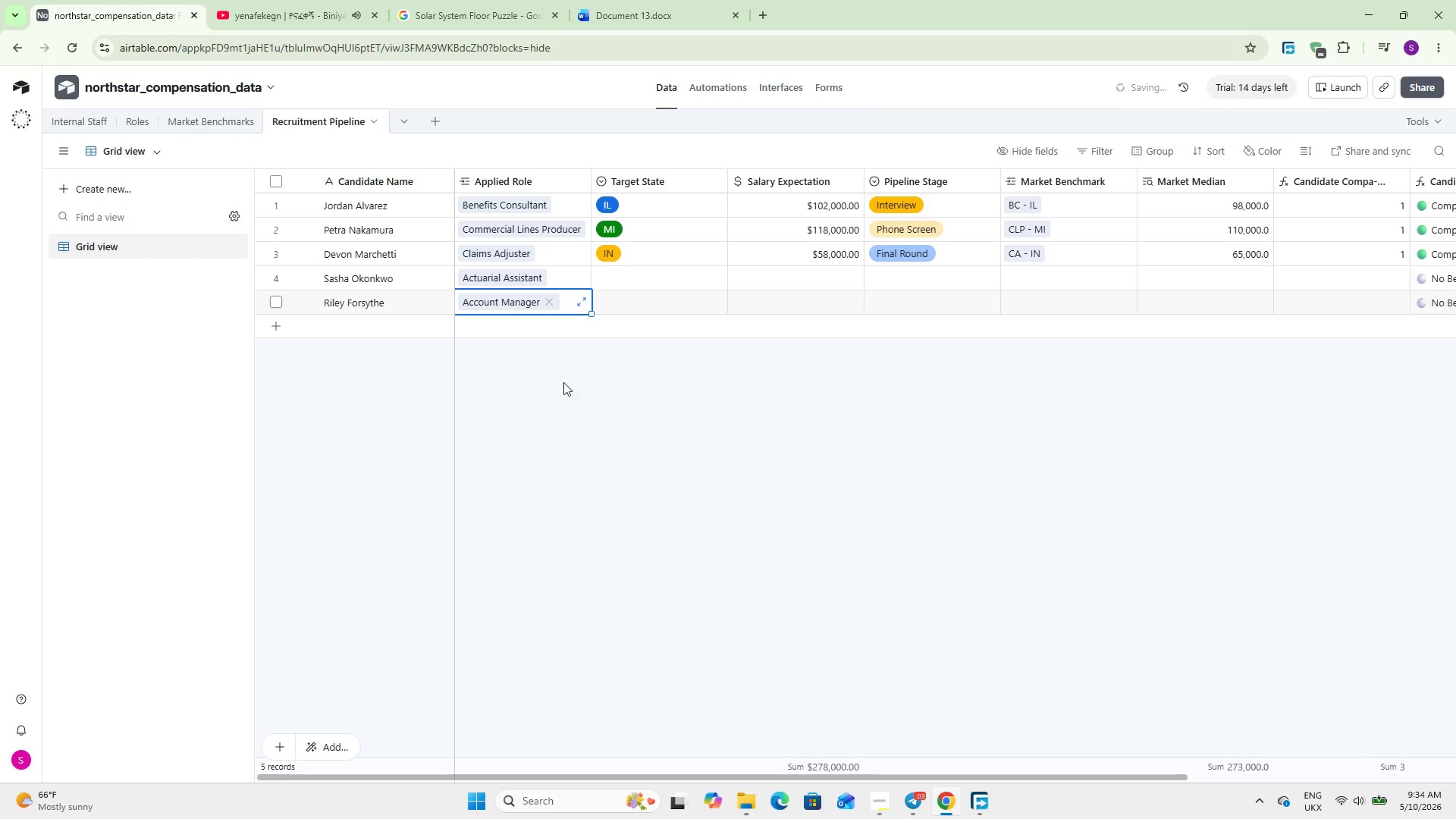 
left_click([641, 282])
 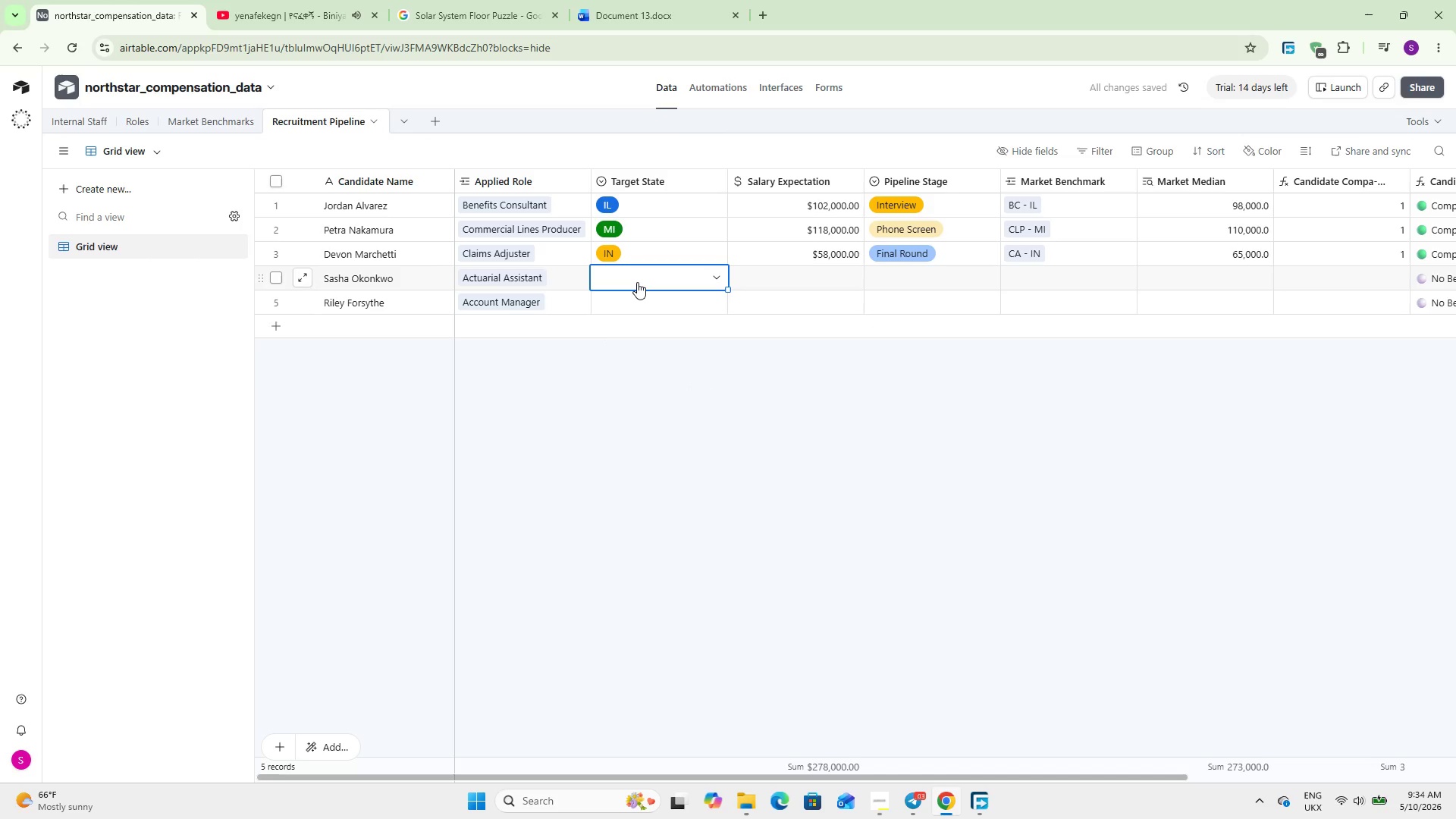 
left_click([637, 282])
 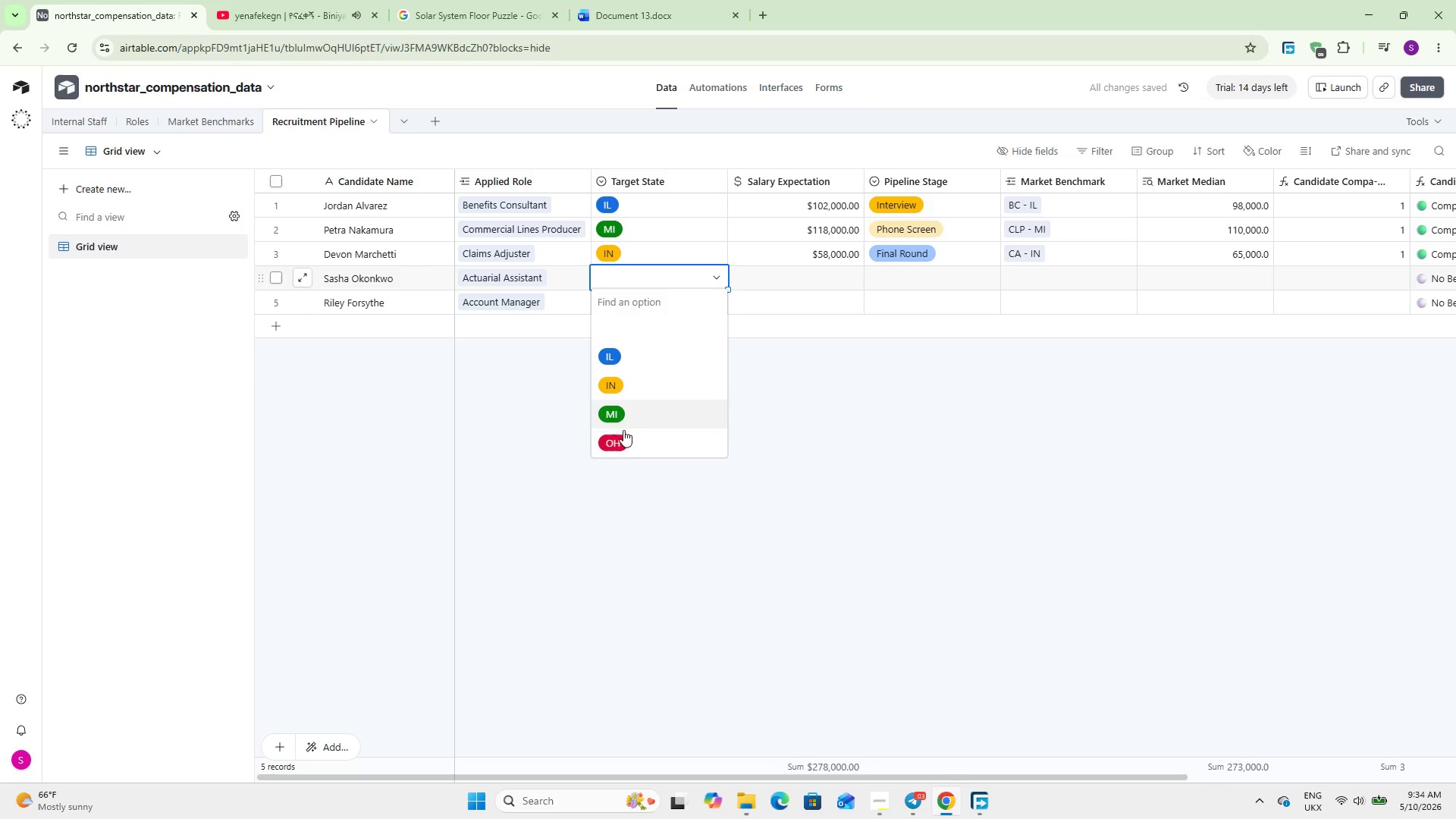 
left_click([623, 438])
 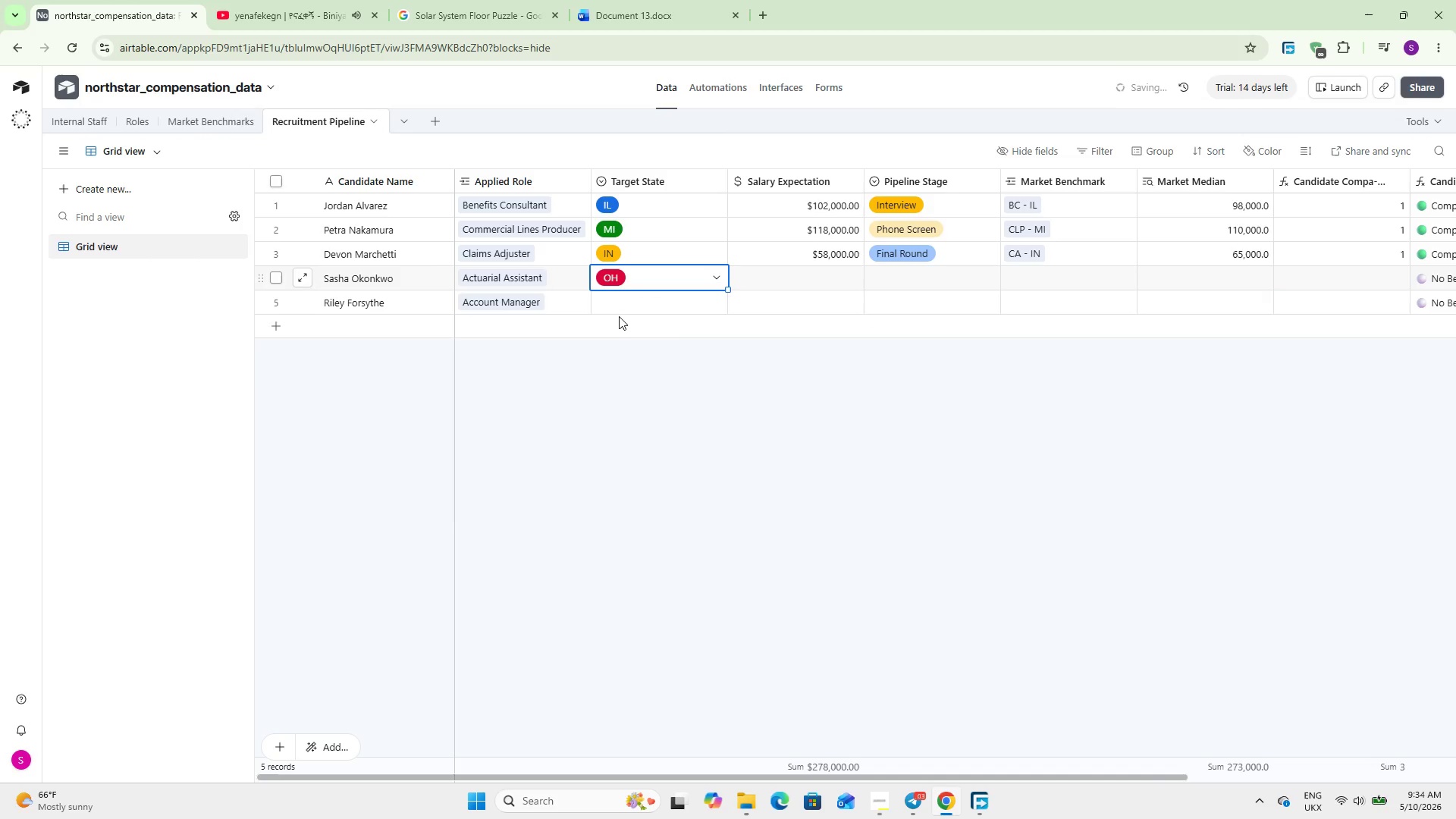 
left_click([619, 306])
 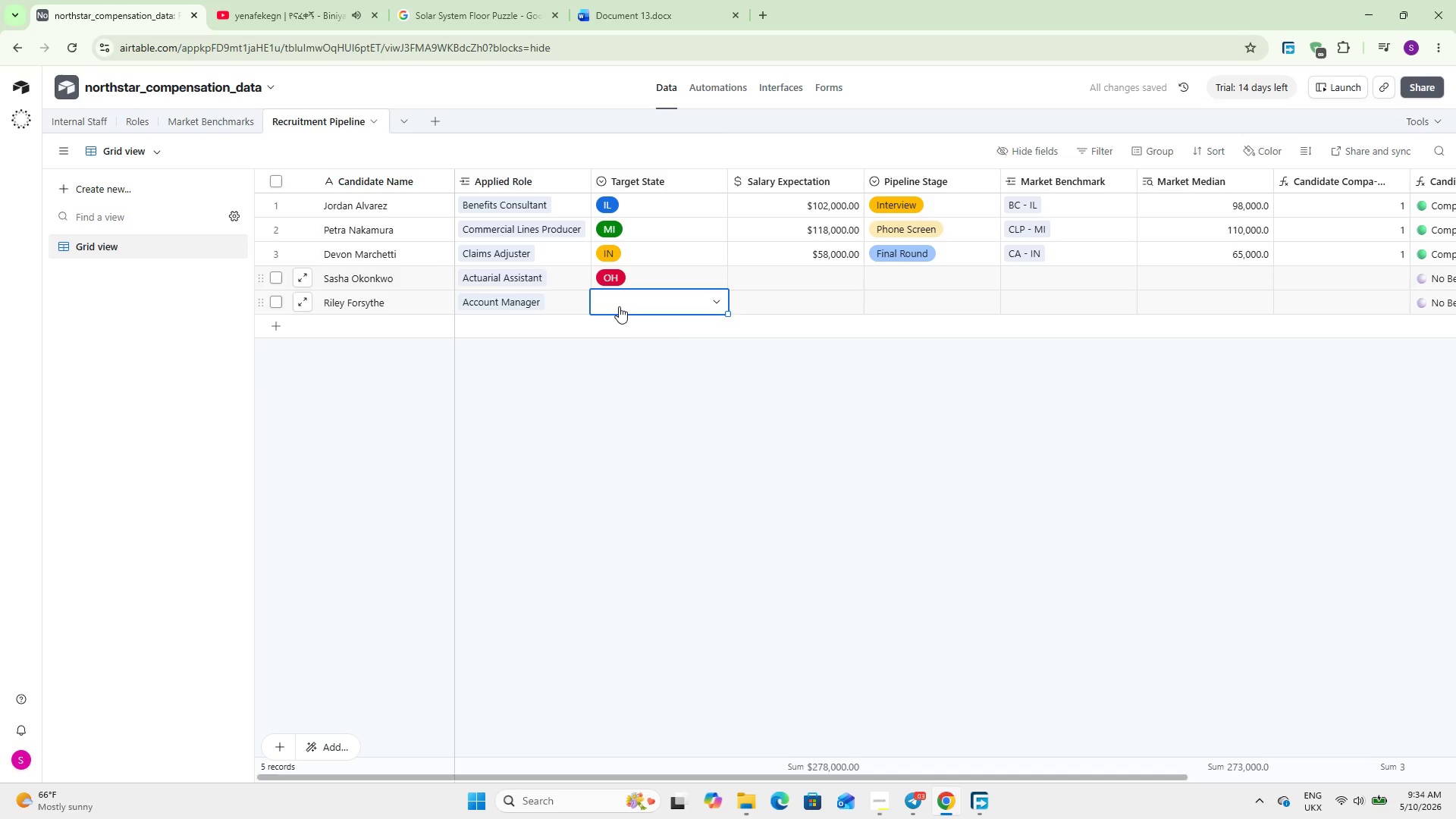 
left_click([619, 306])
 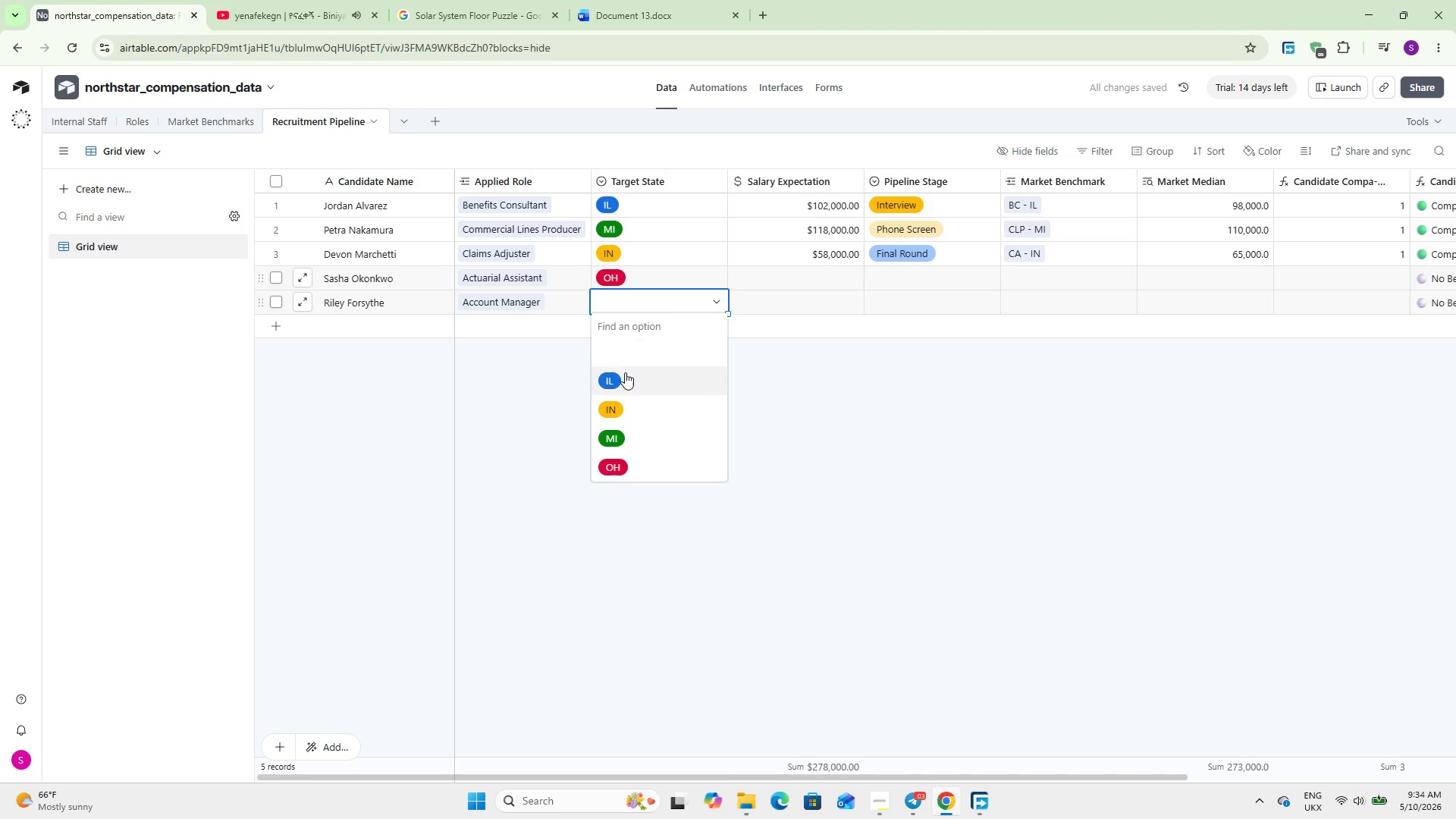 
left_click([626, 375])
 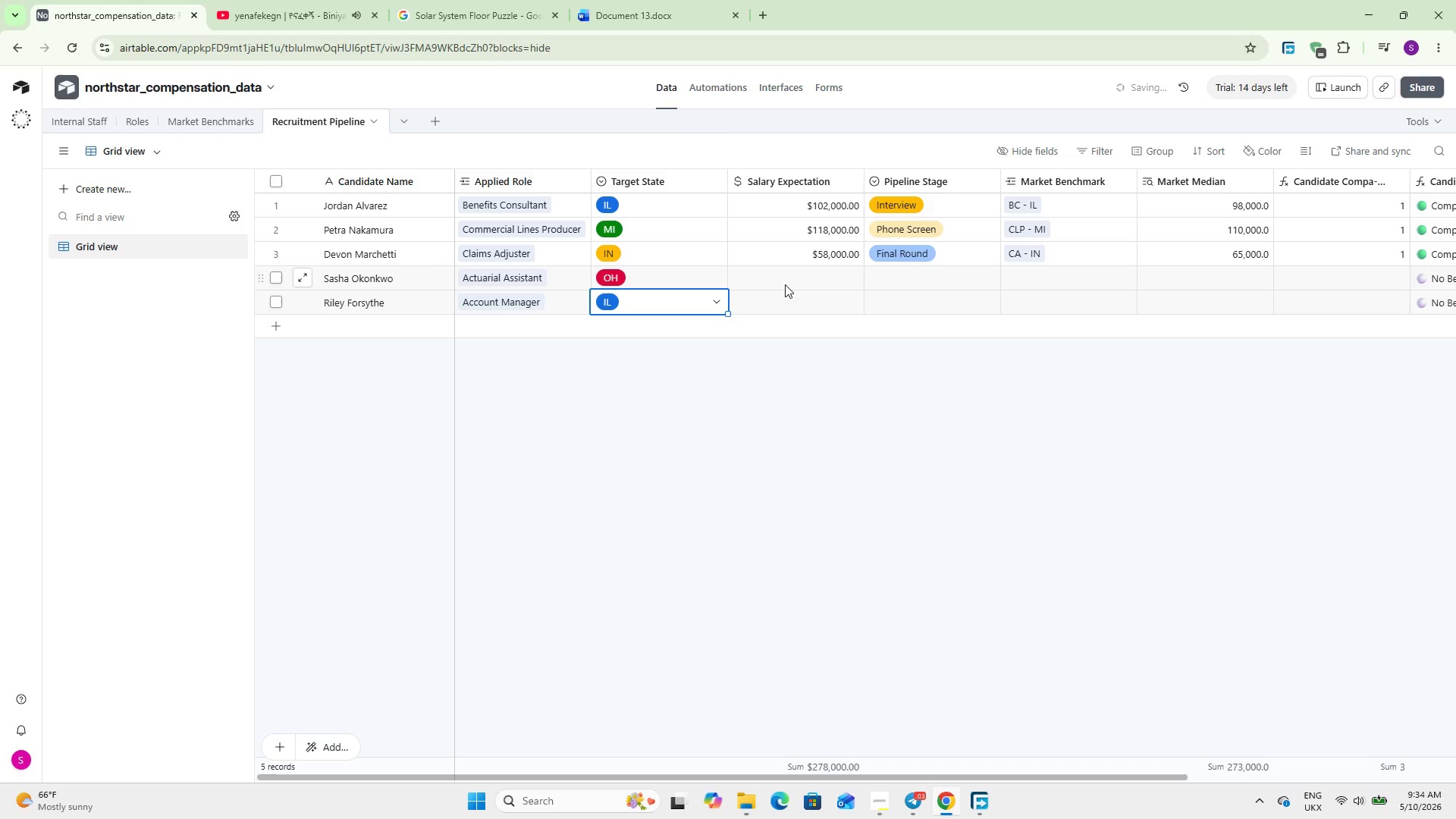 
left_click([785, 284])
 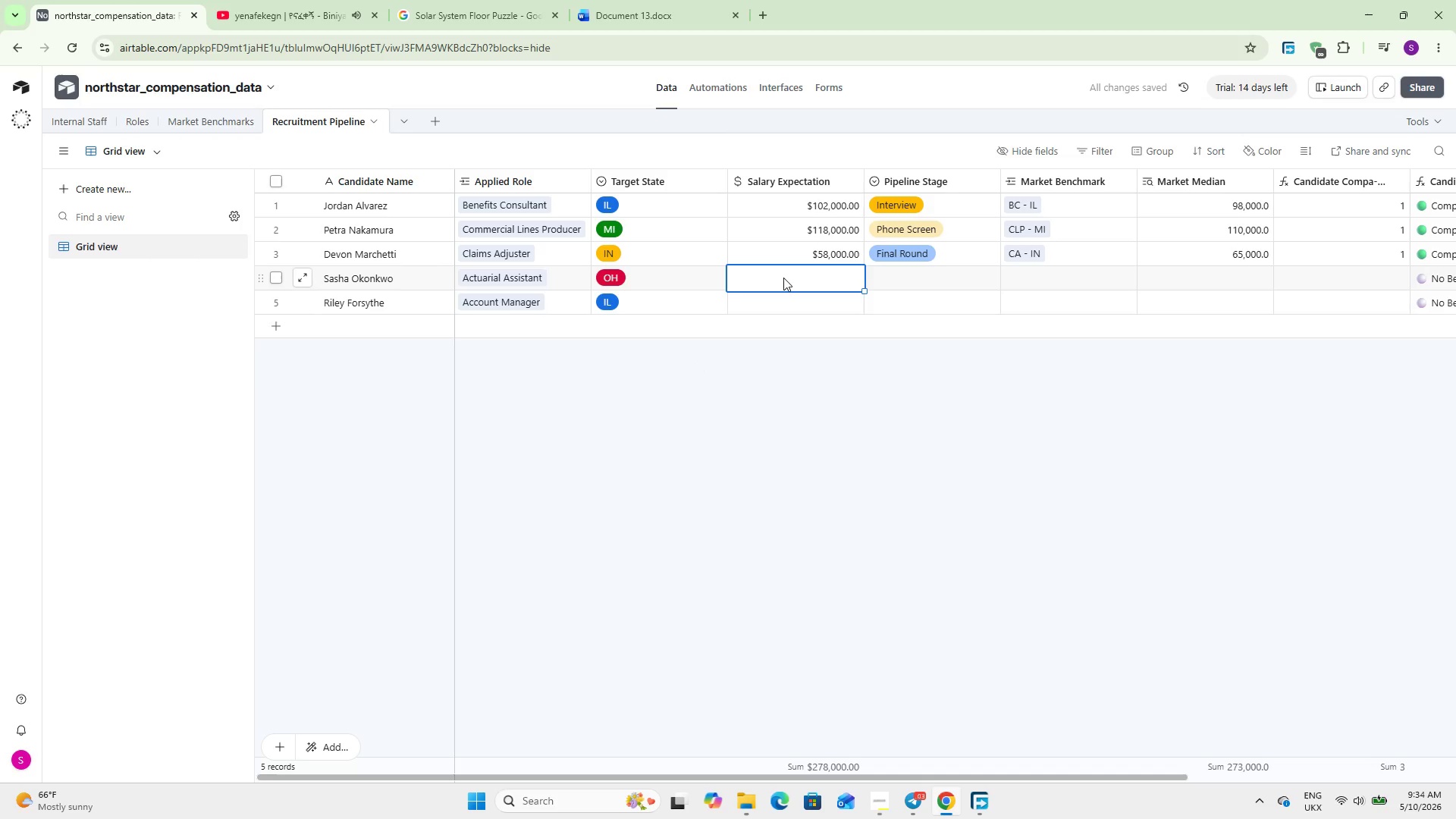 
double_click([783, 278])
 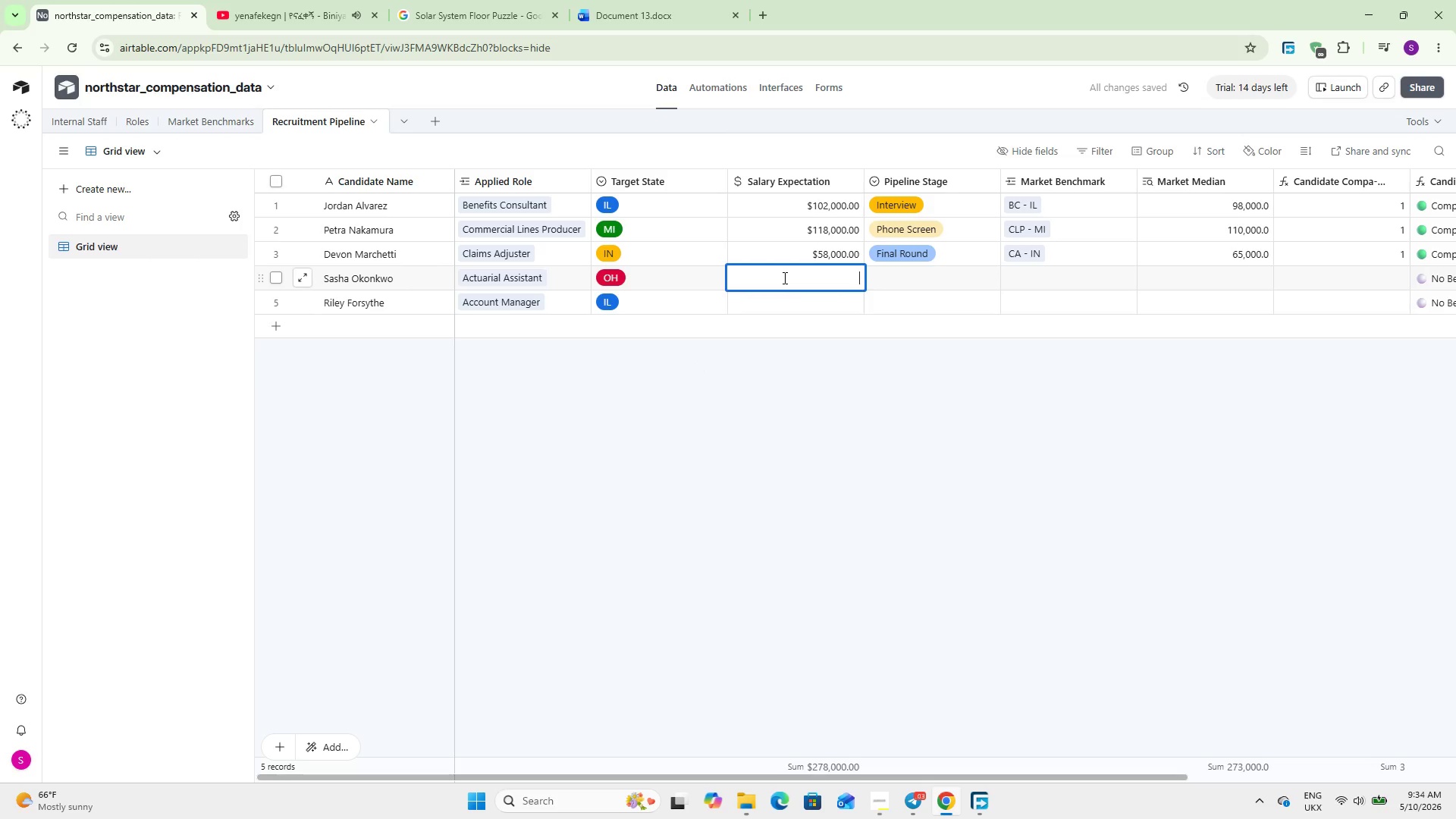 
key(Numpad9)
 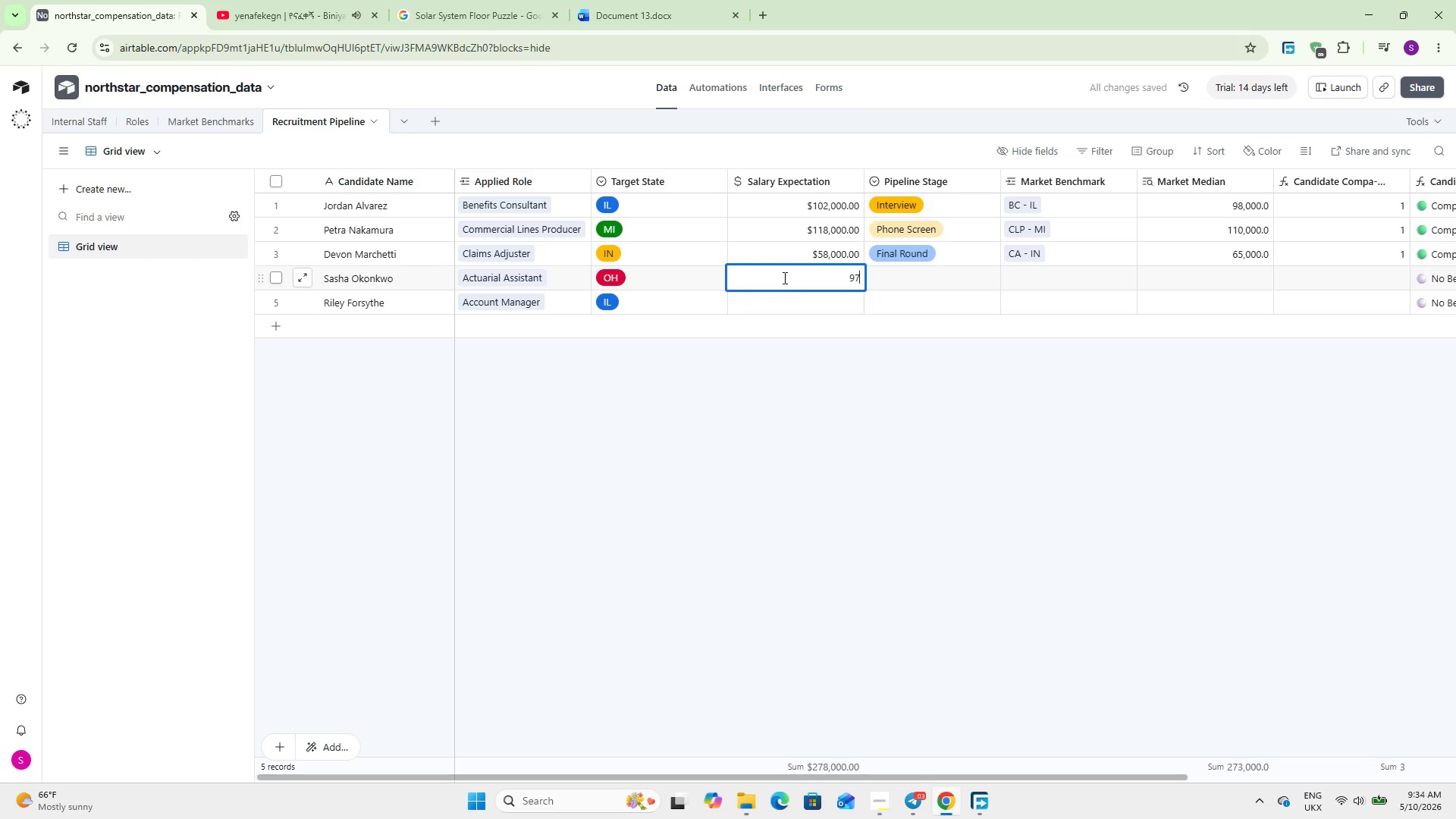 
key(Numpad7)
 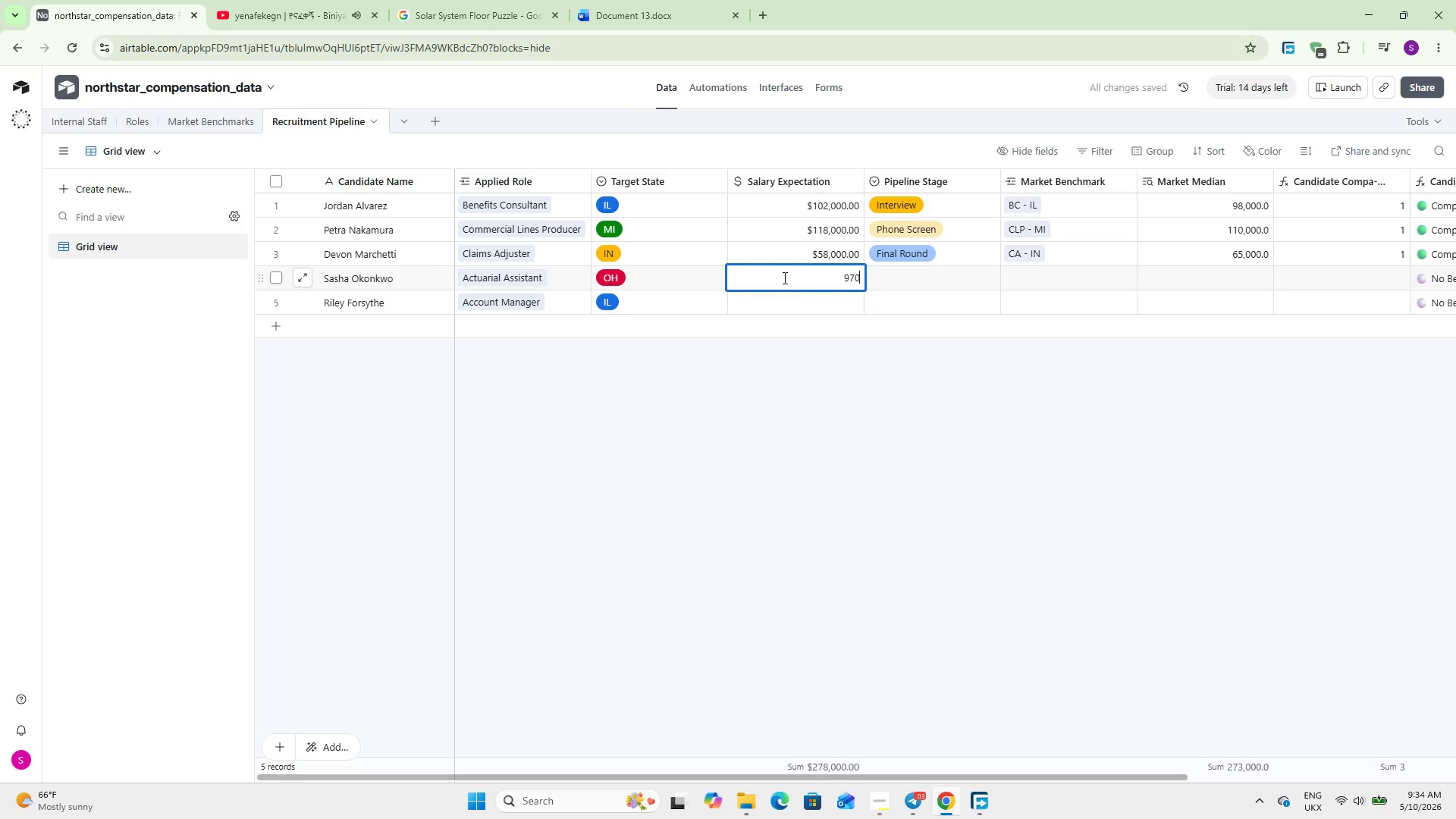 
key(Numpad0)
 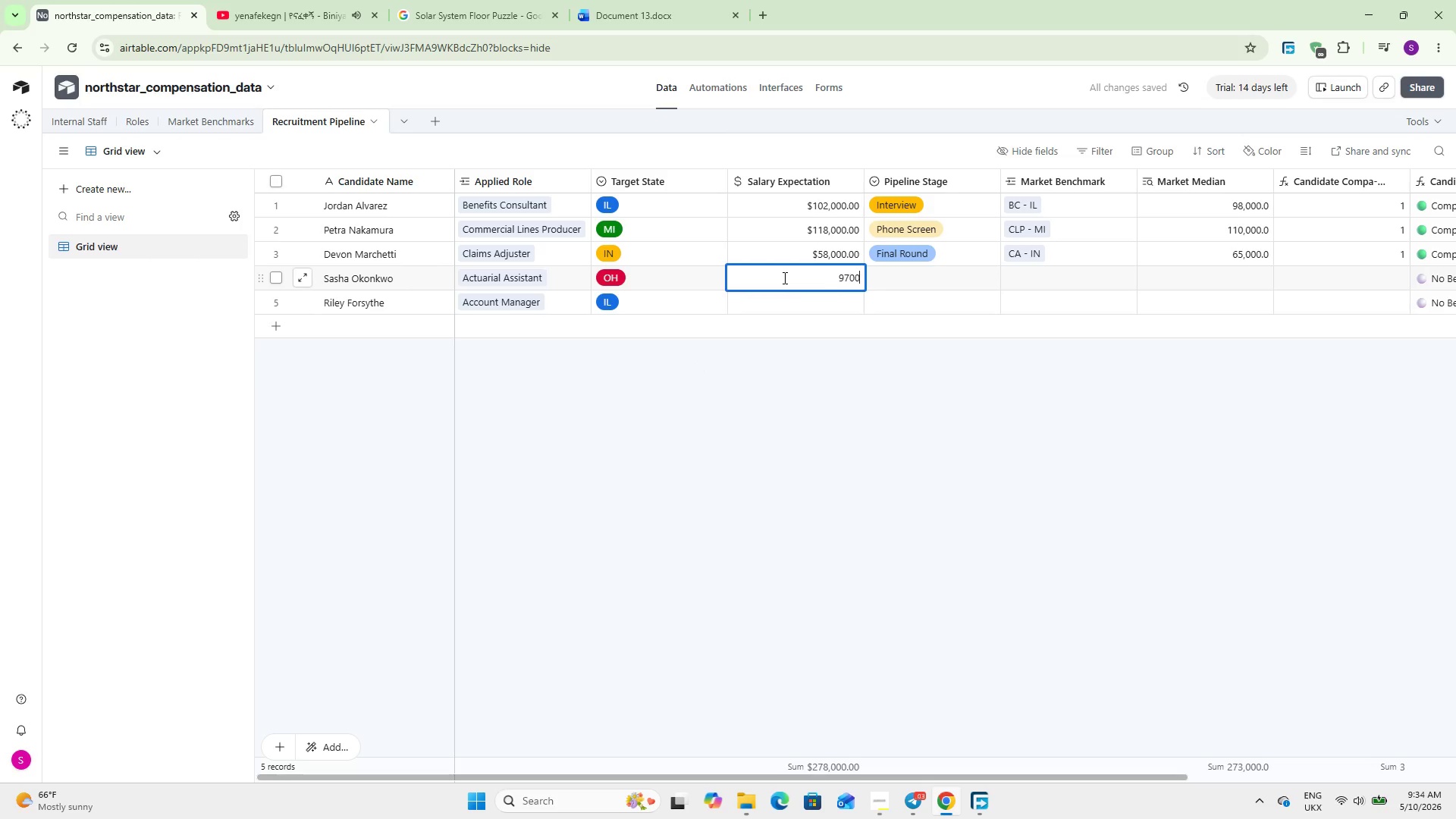 
key(Numpad0)
 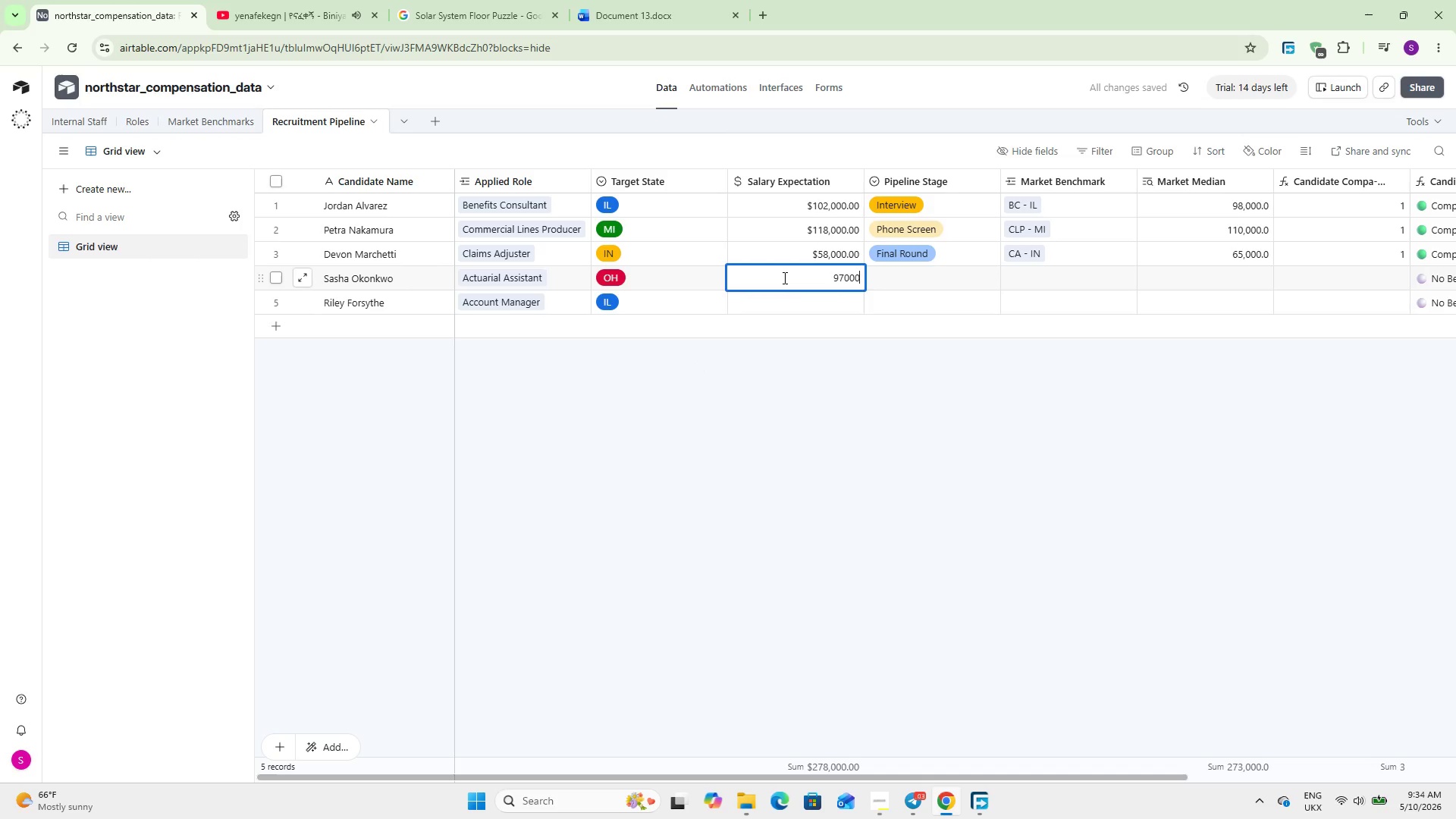 
key(Numpad0)
 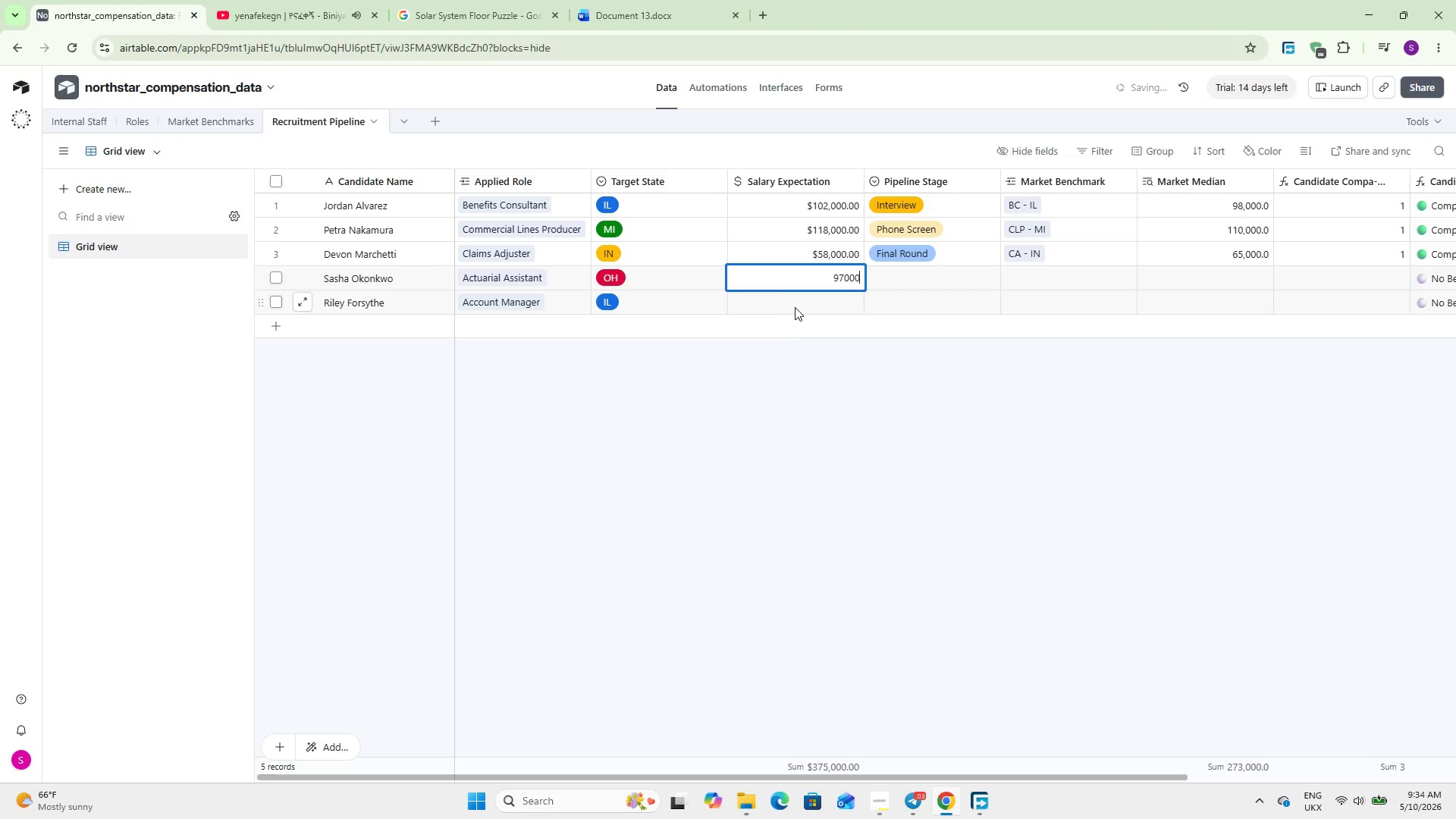 
double_click([802, 294])
 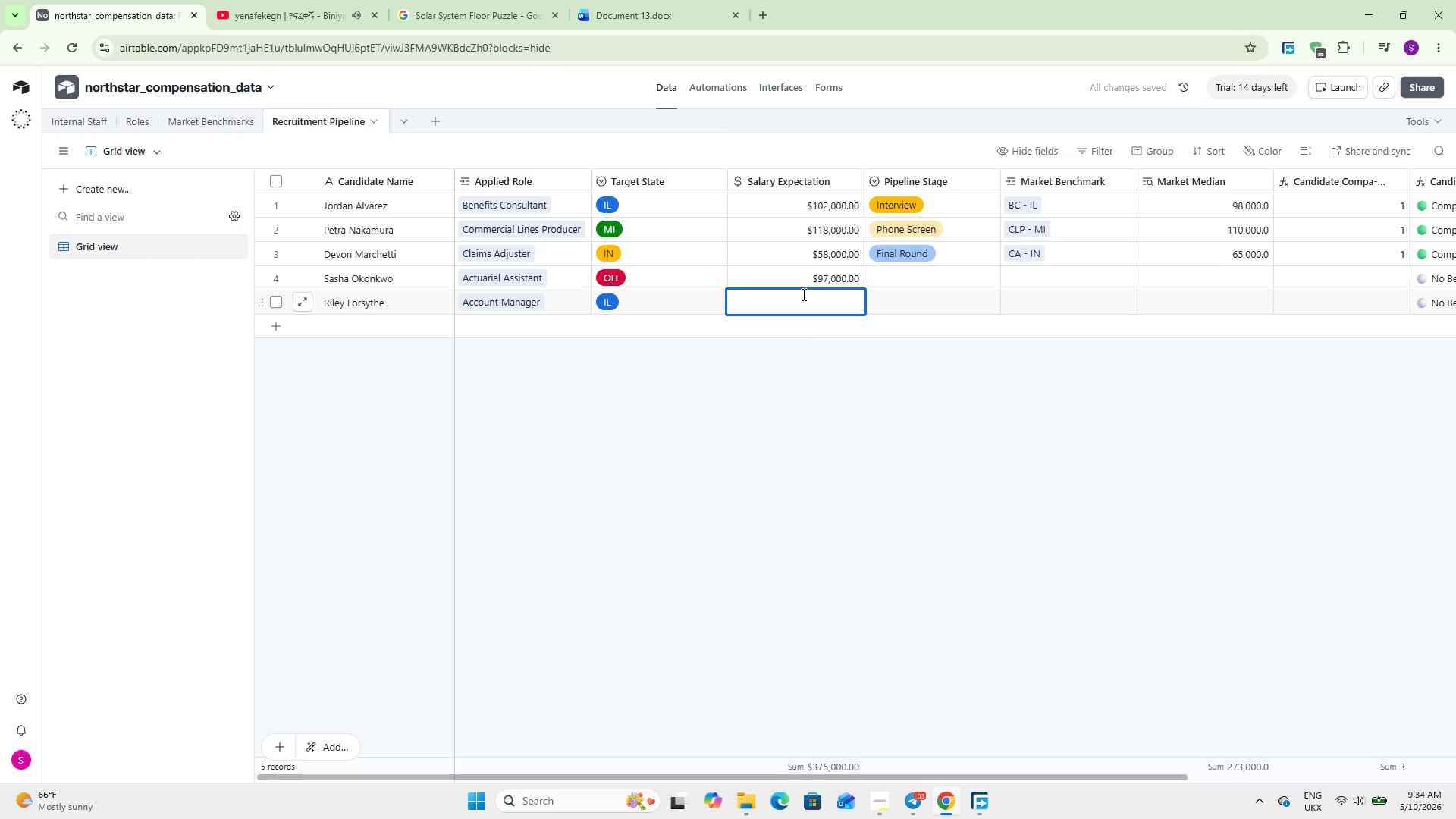 
key(Numpad1)
 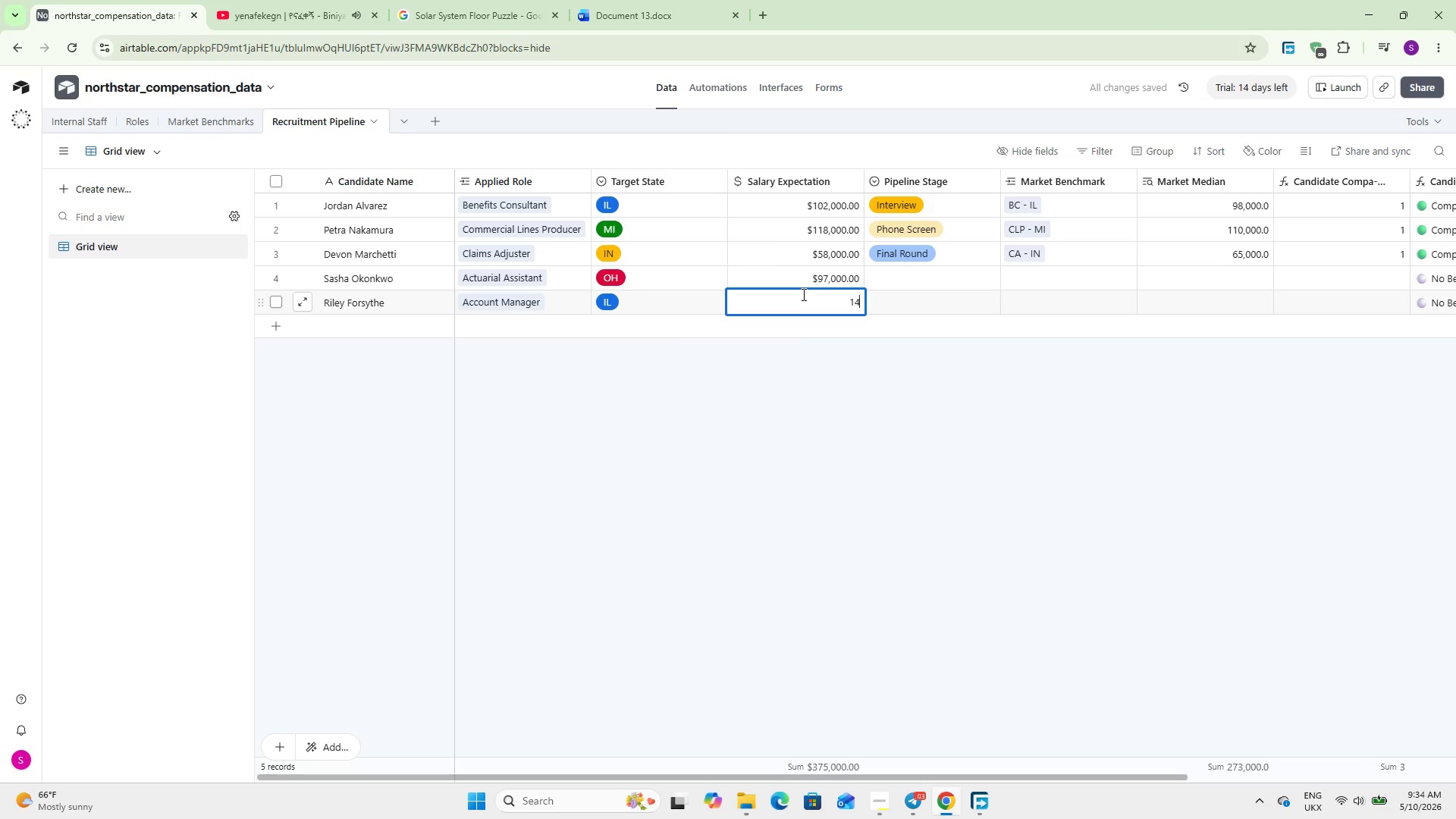 
key(Numpad4)
 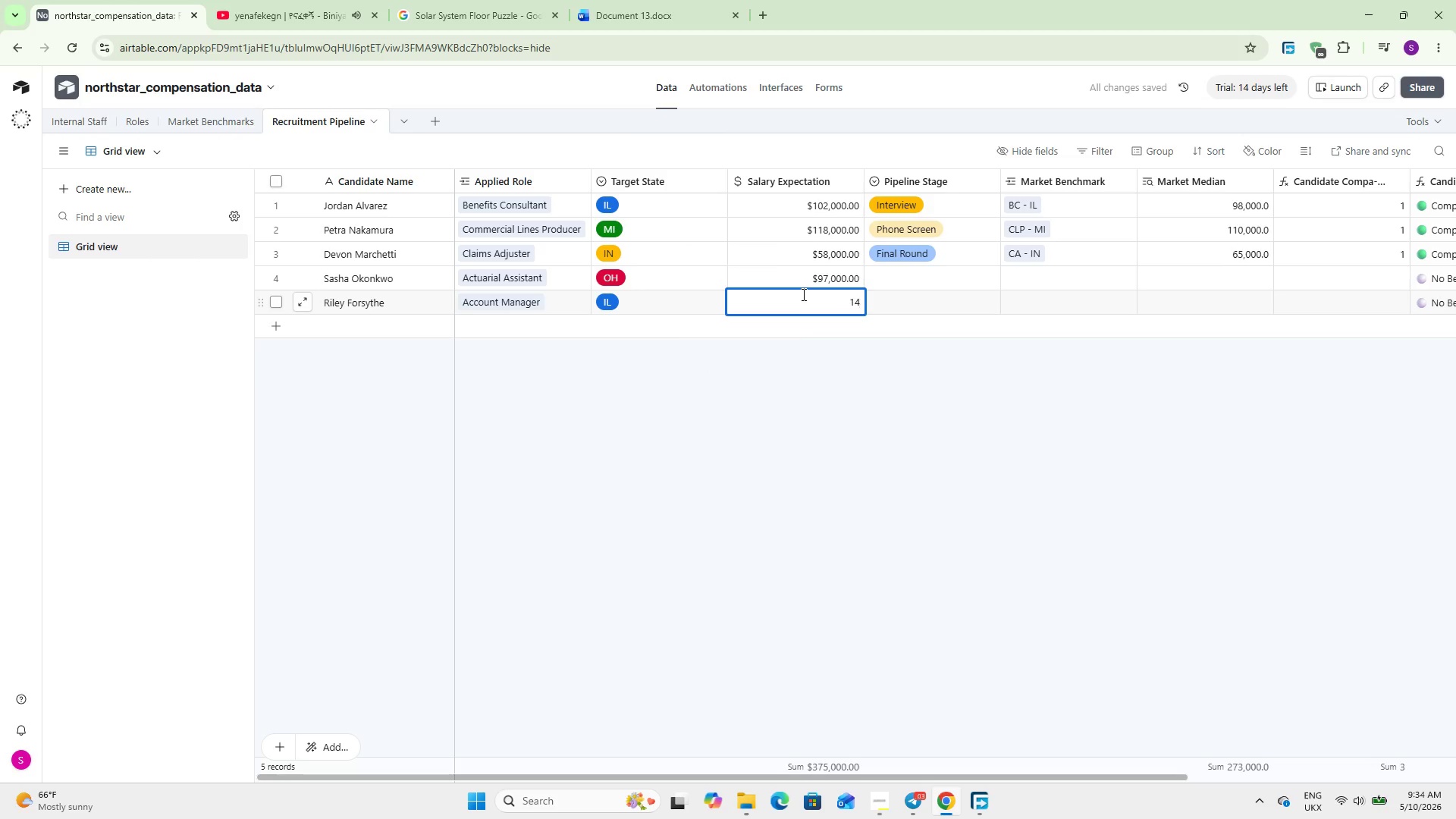 
key(Numpad2)
 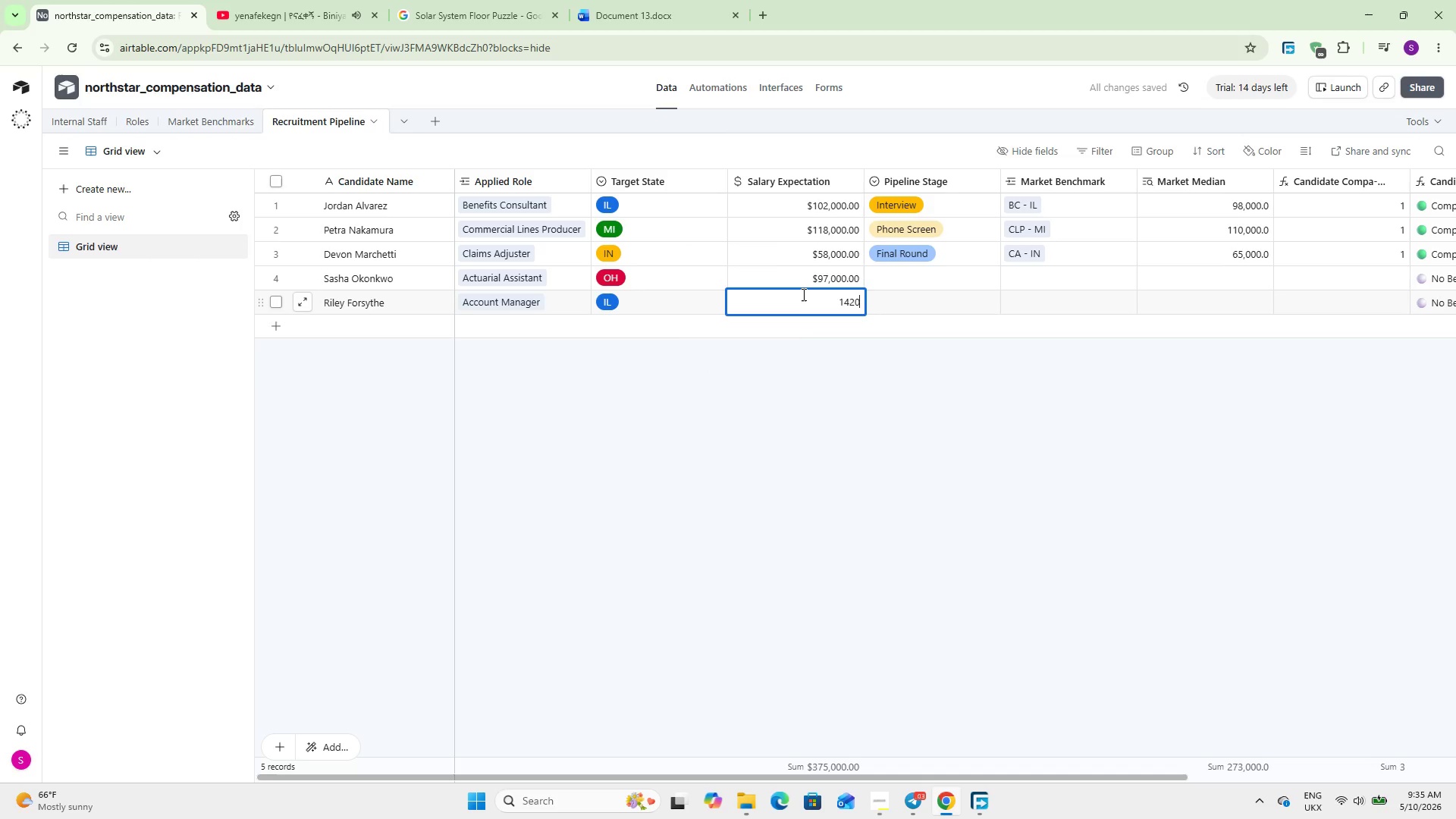 
key(Numpad0)
 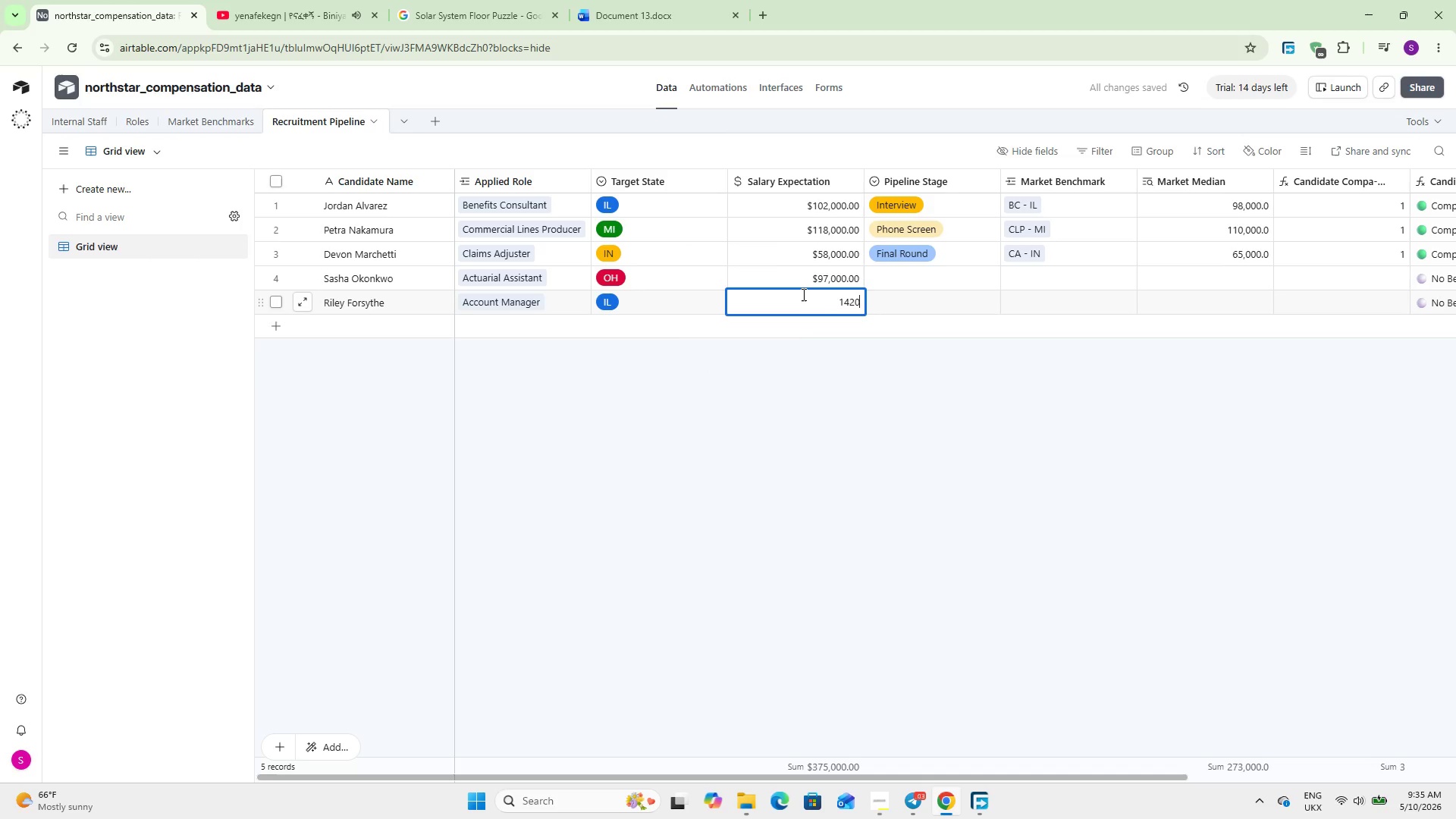 
key(Numpad0)
 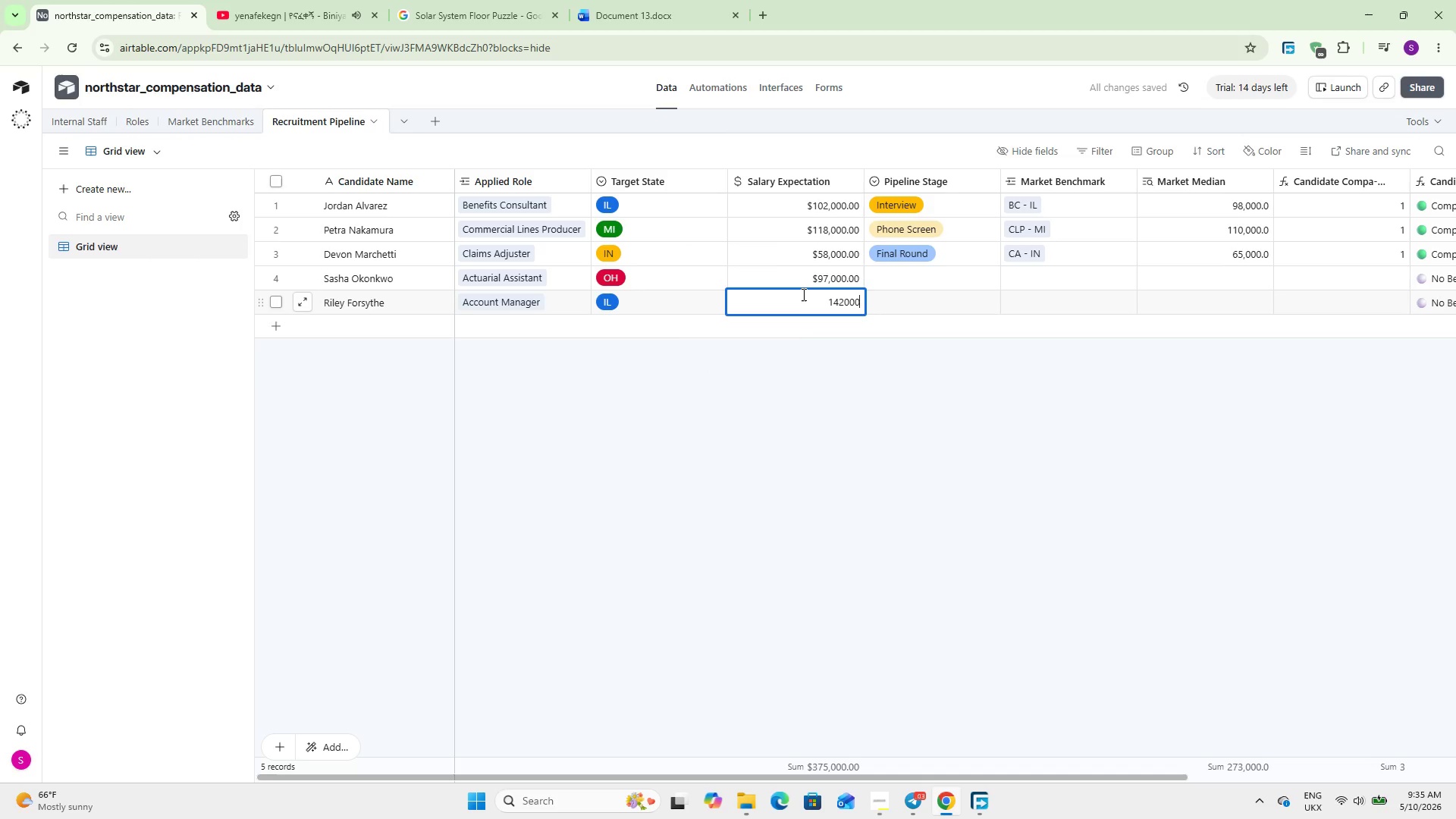 
key(Numpad0)
 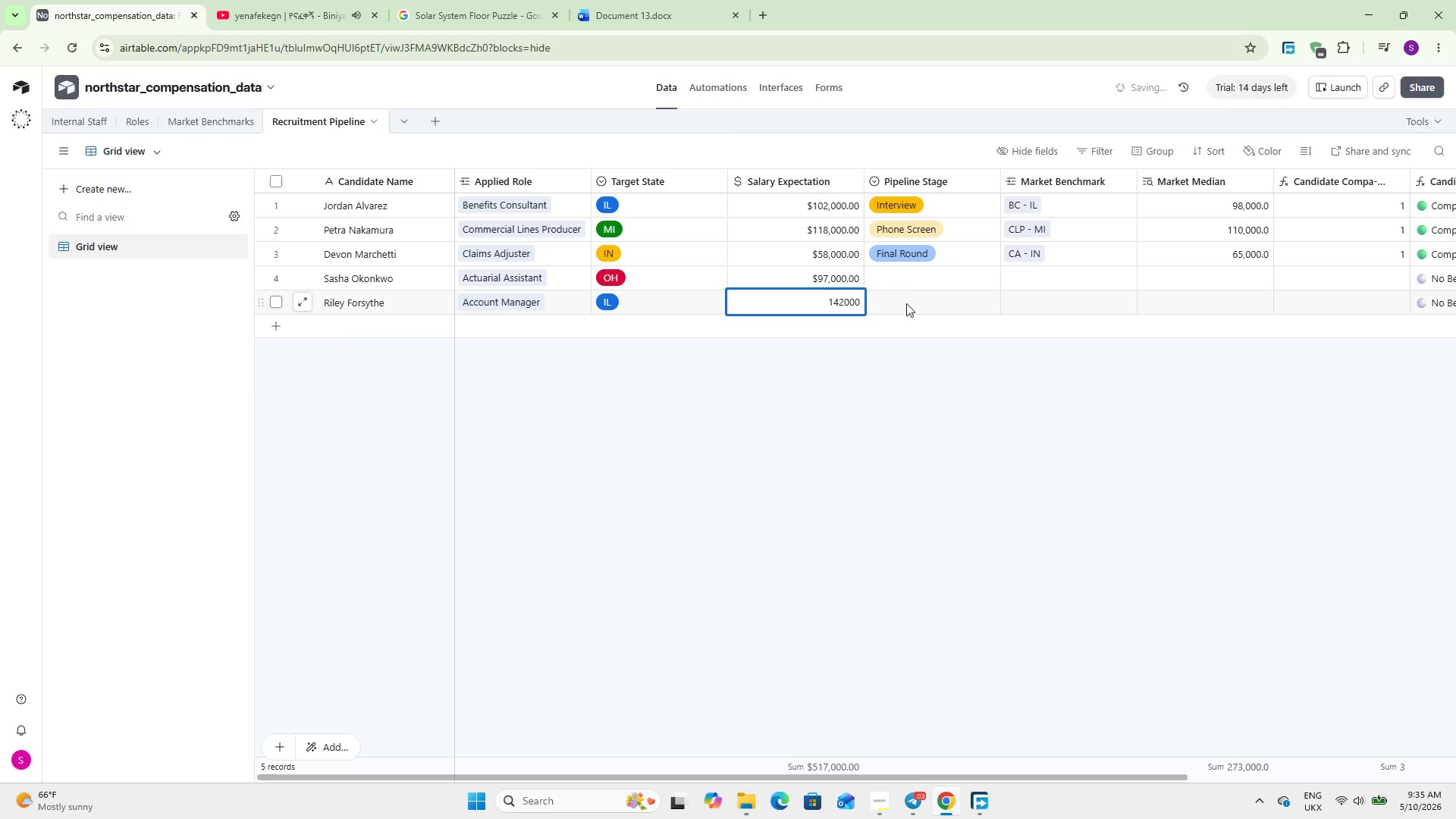 
left_click([907, 276])
 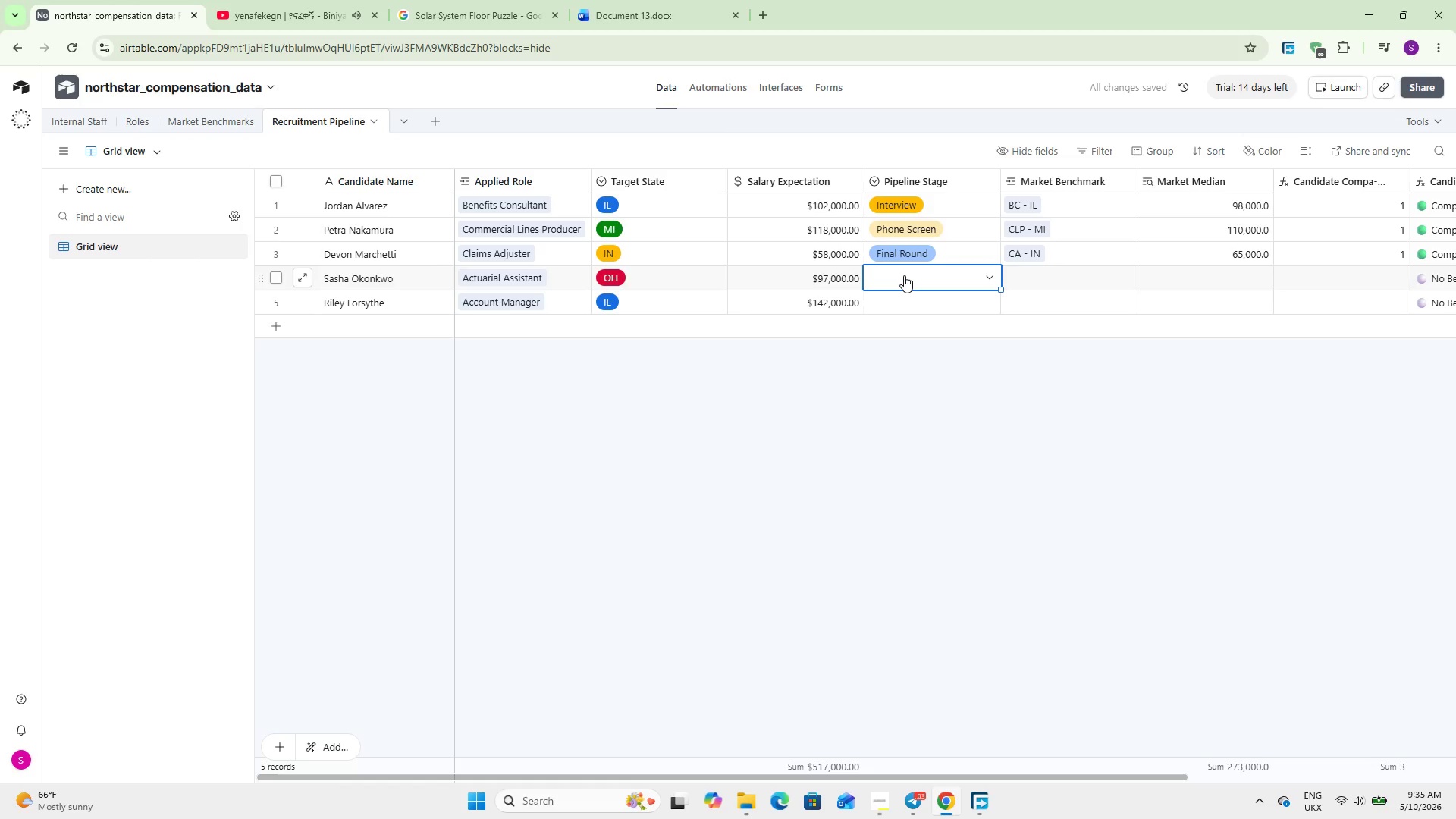 
left_click([904, 275])
 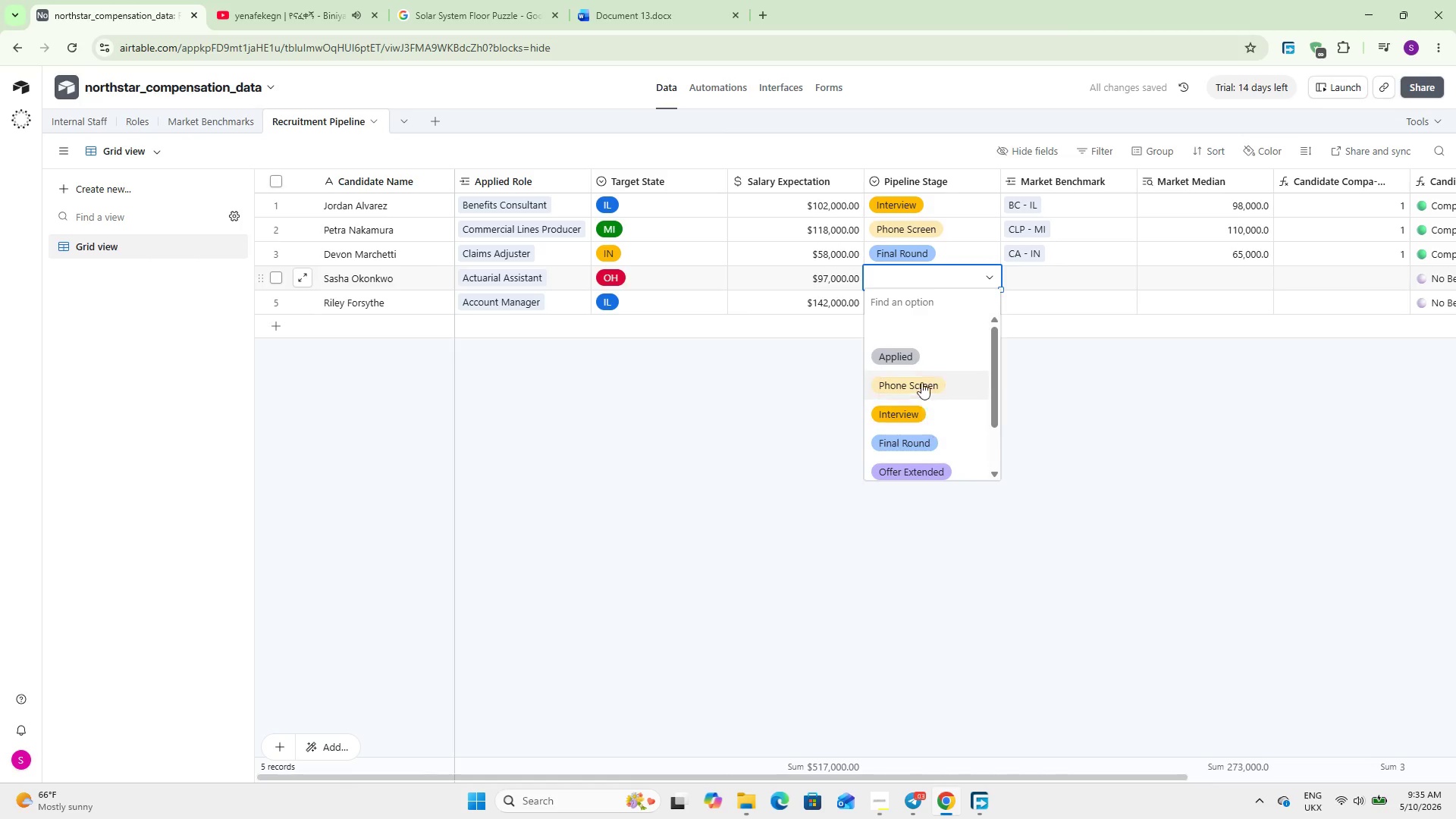 
left_click([922, 358])
 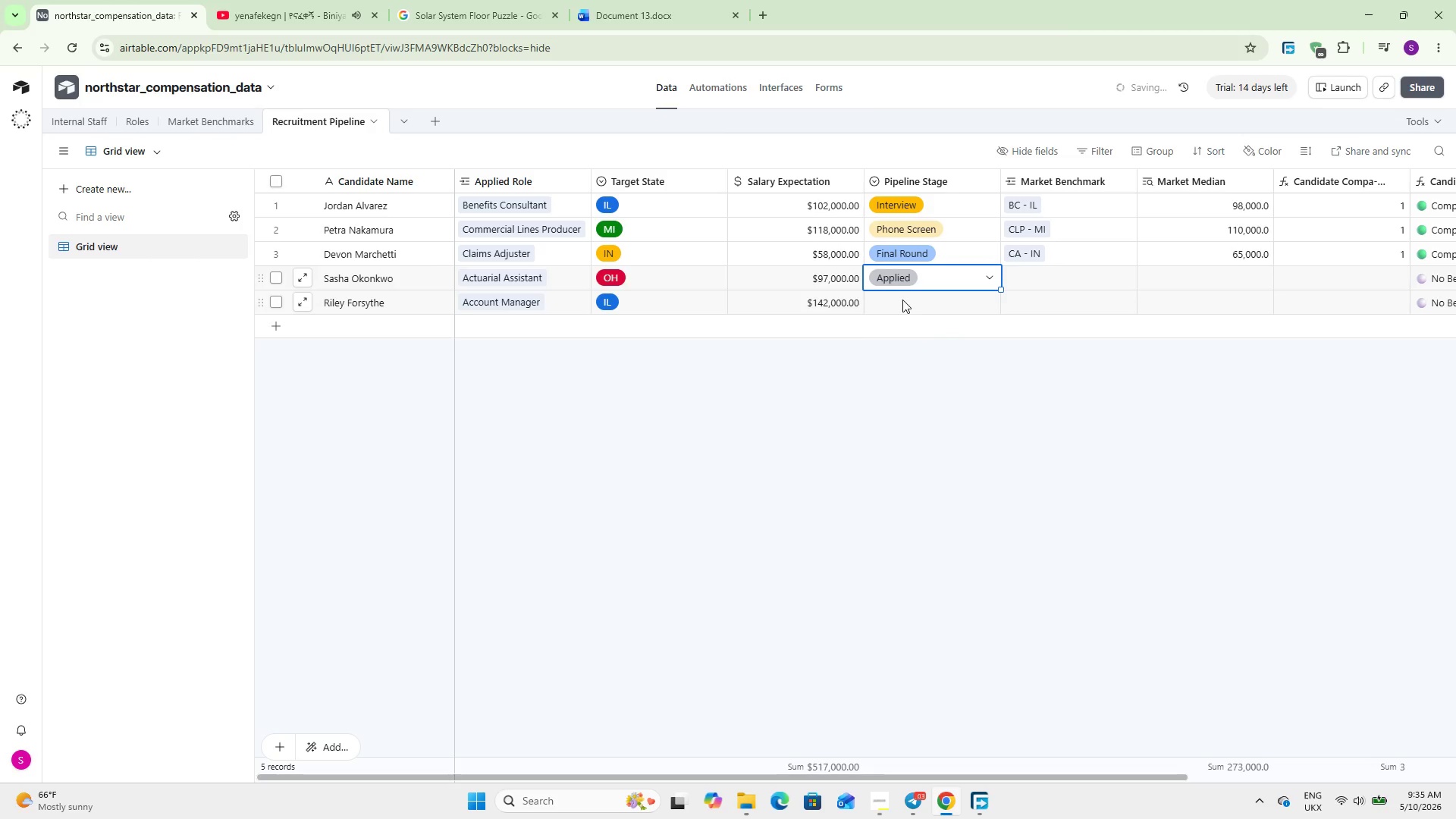 
double_click([902, 300])
 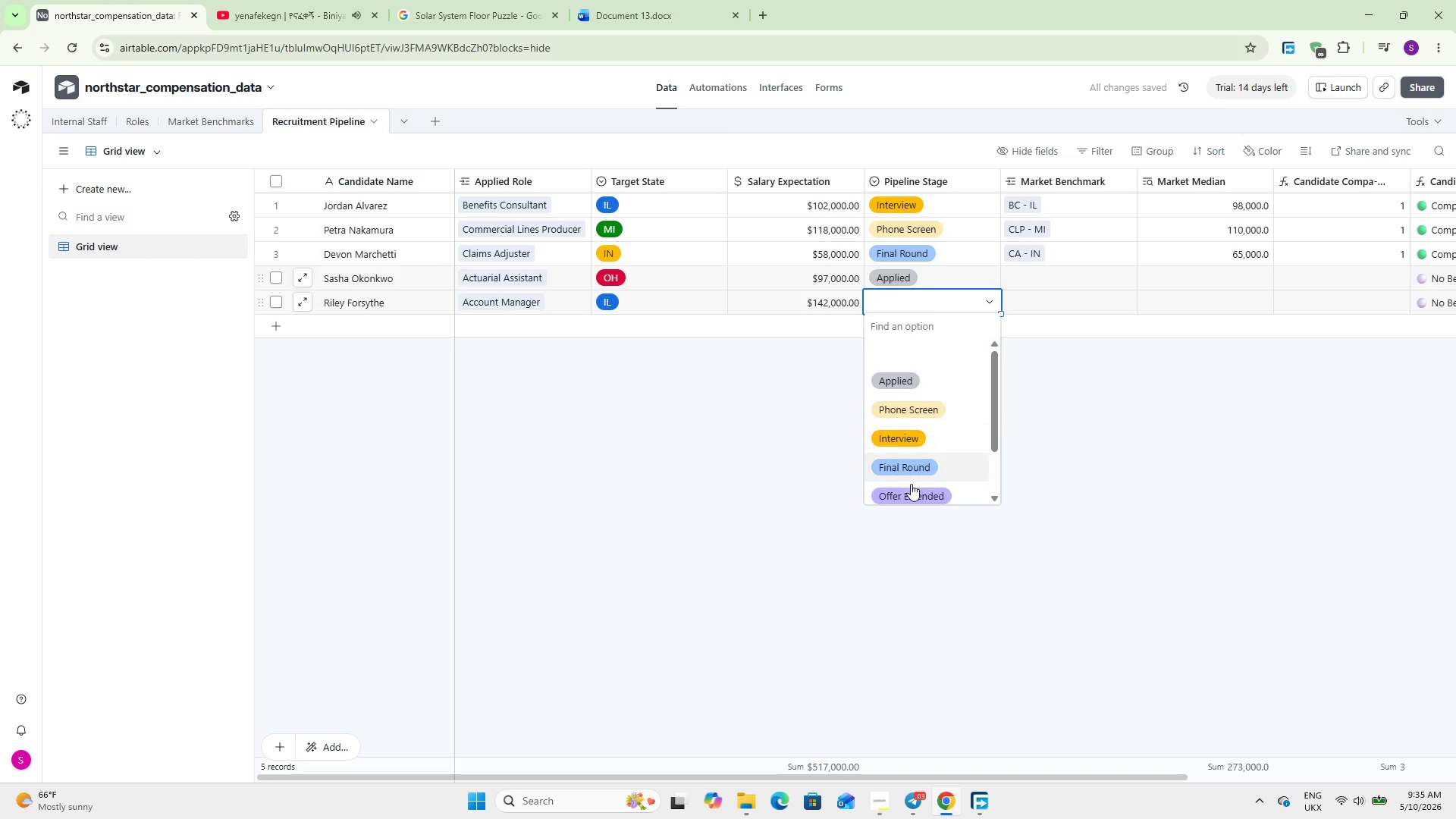 
wait(5.39)
 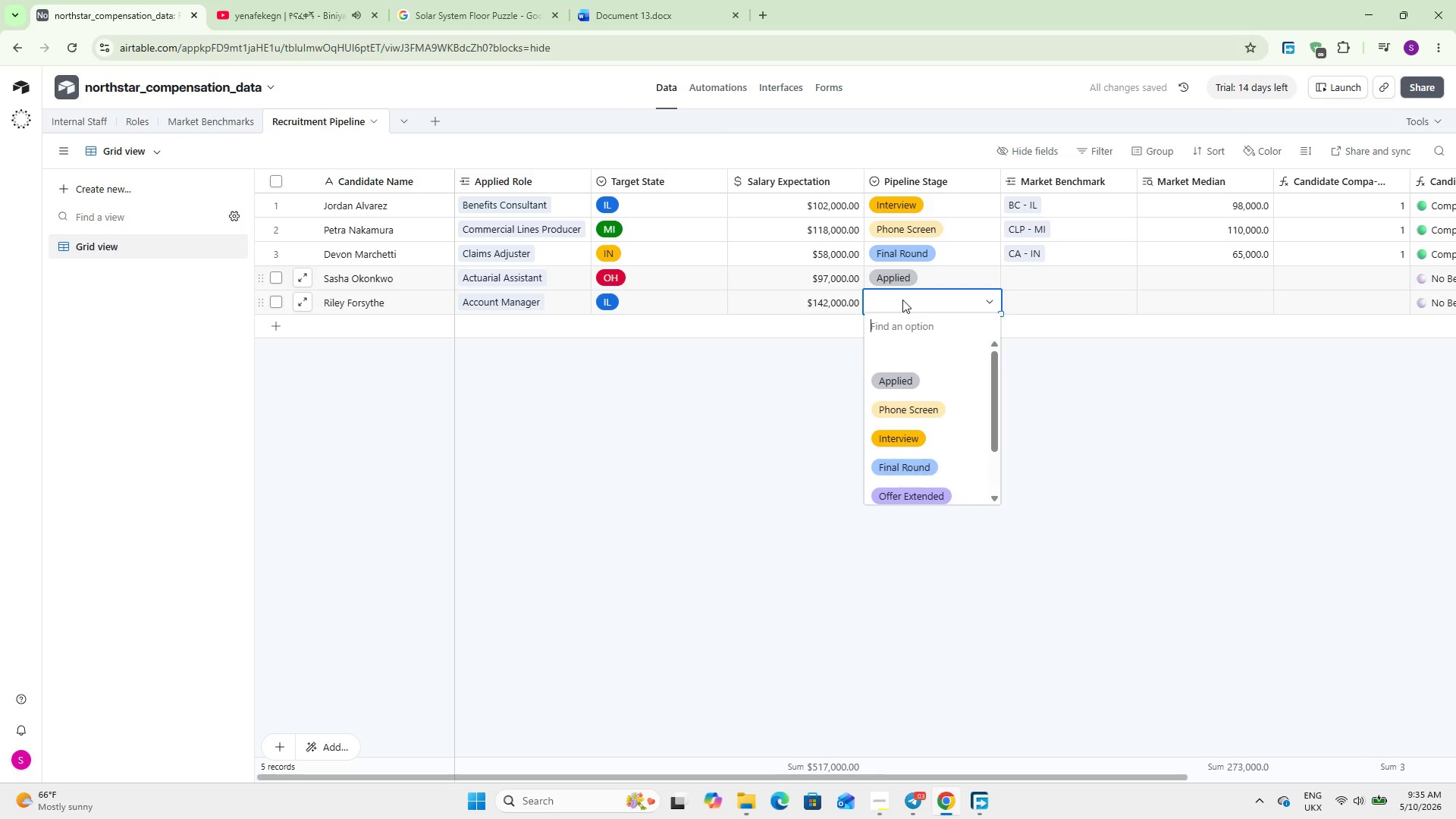 
left_click([1034, 283])
 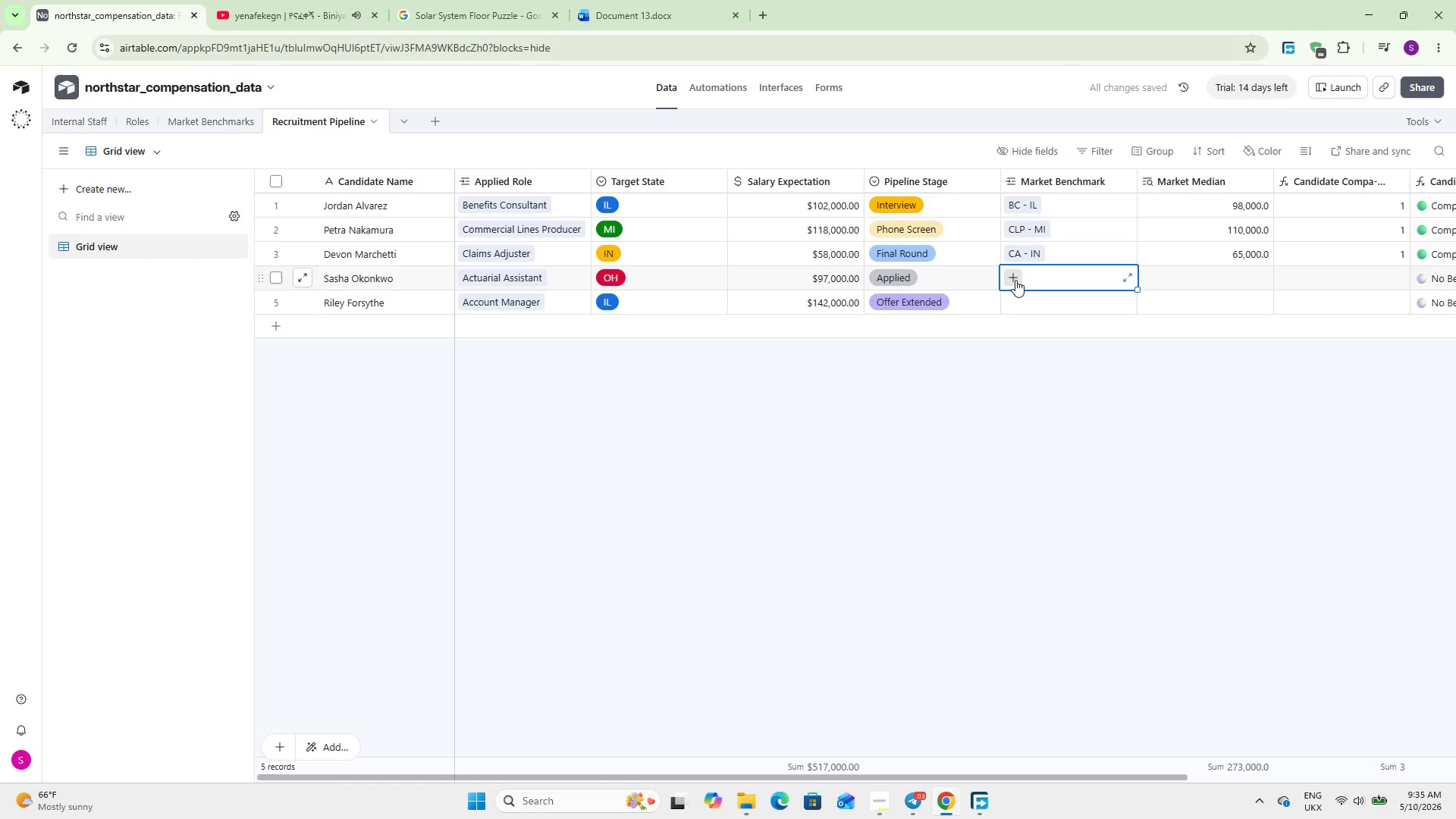 
left_click([1014, 280])
 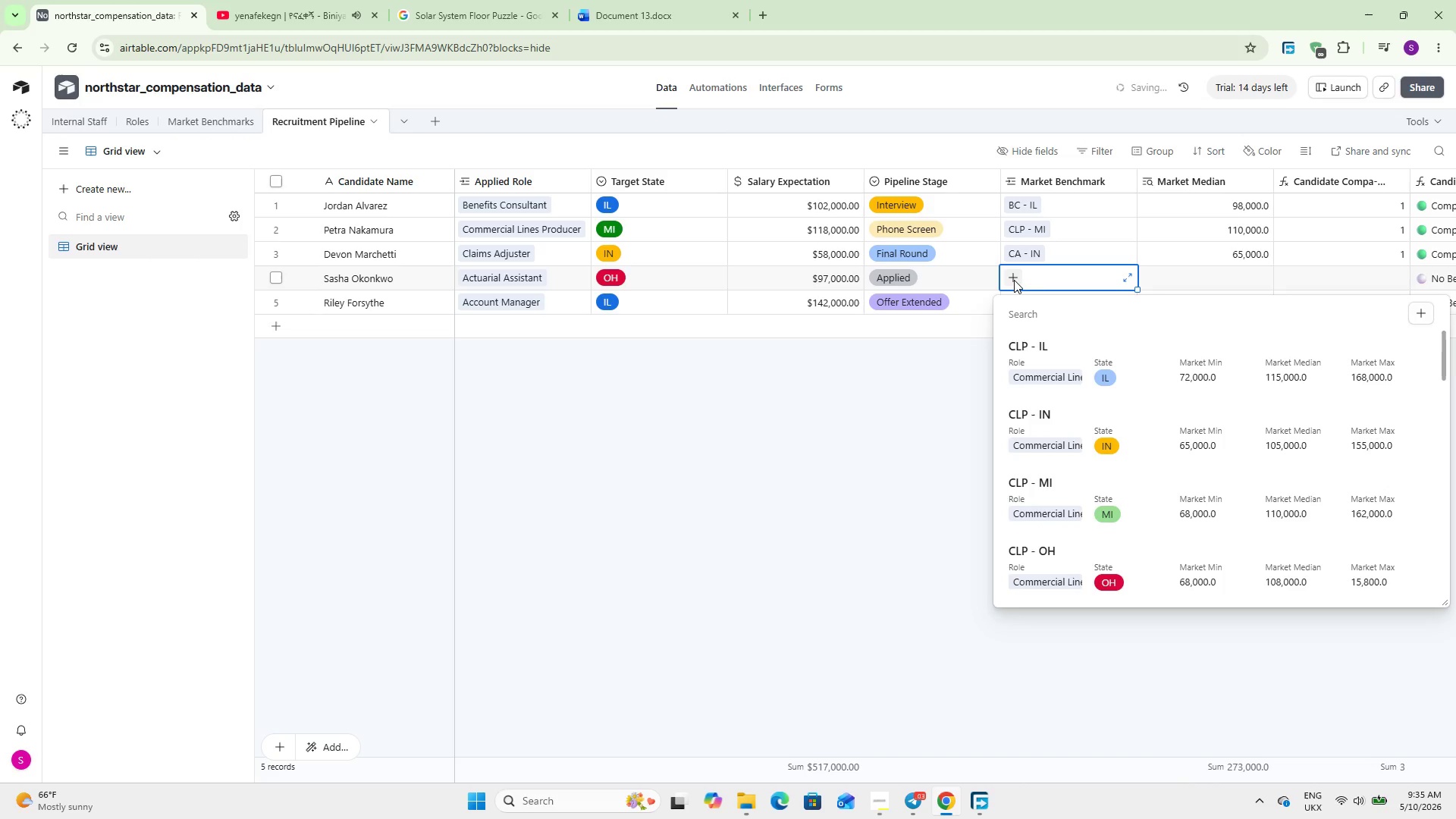 
type(aa)
 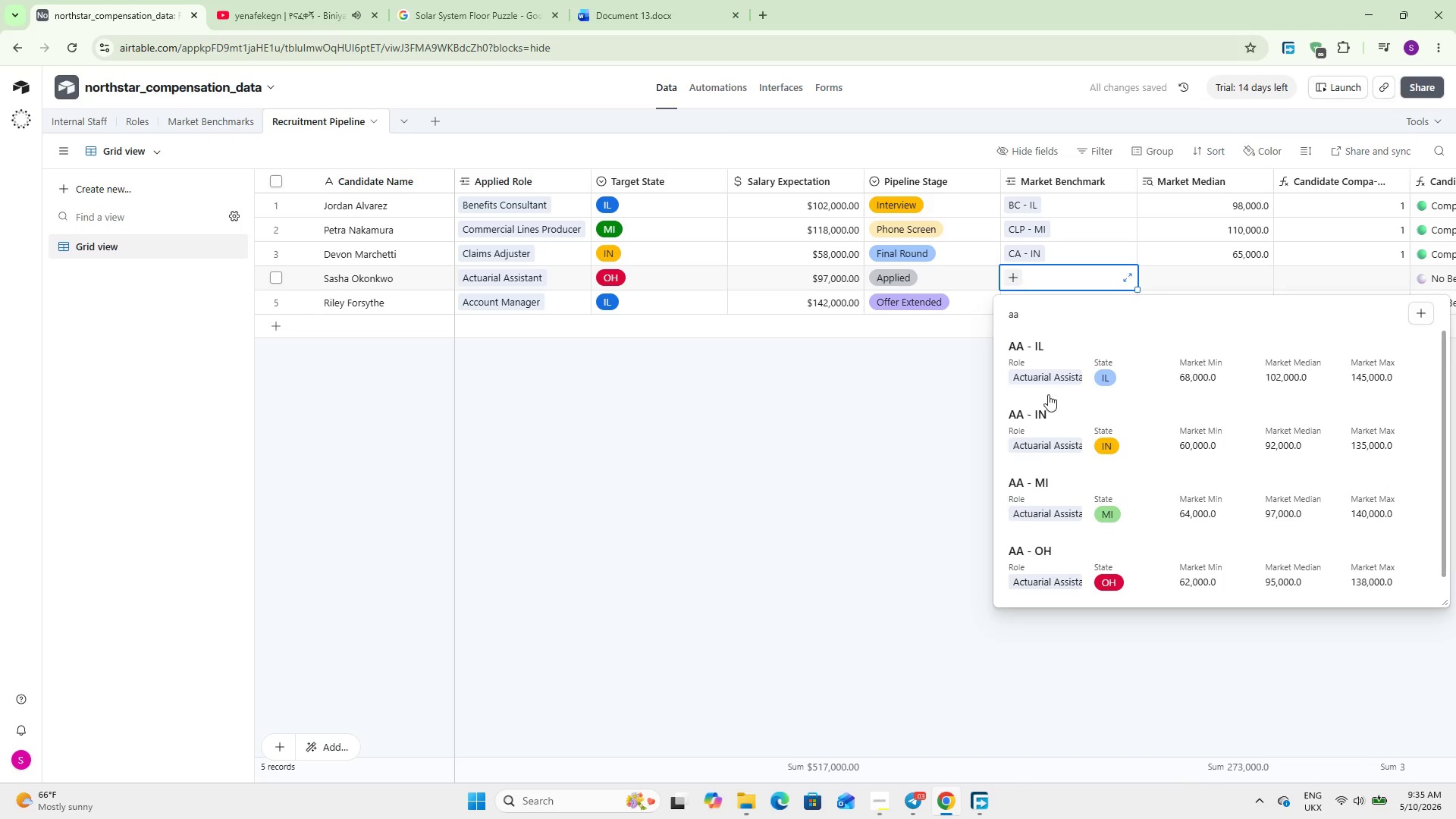 
left_click([1089, 559])
 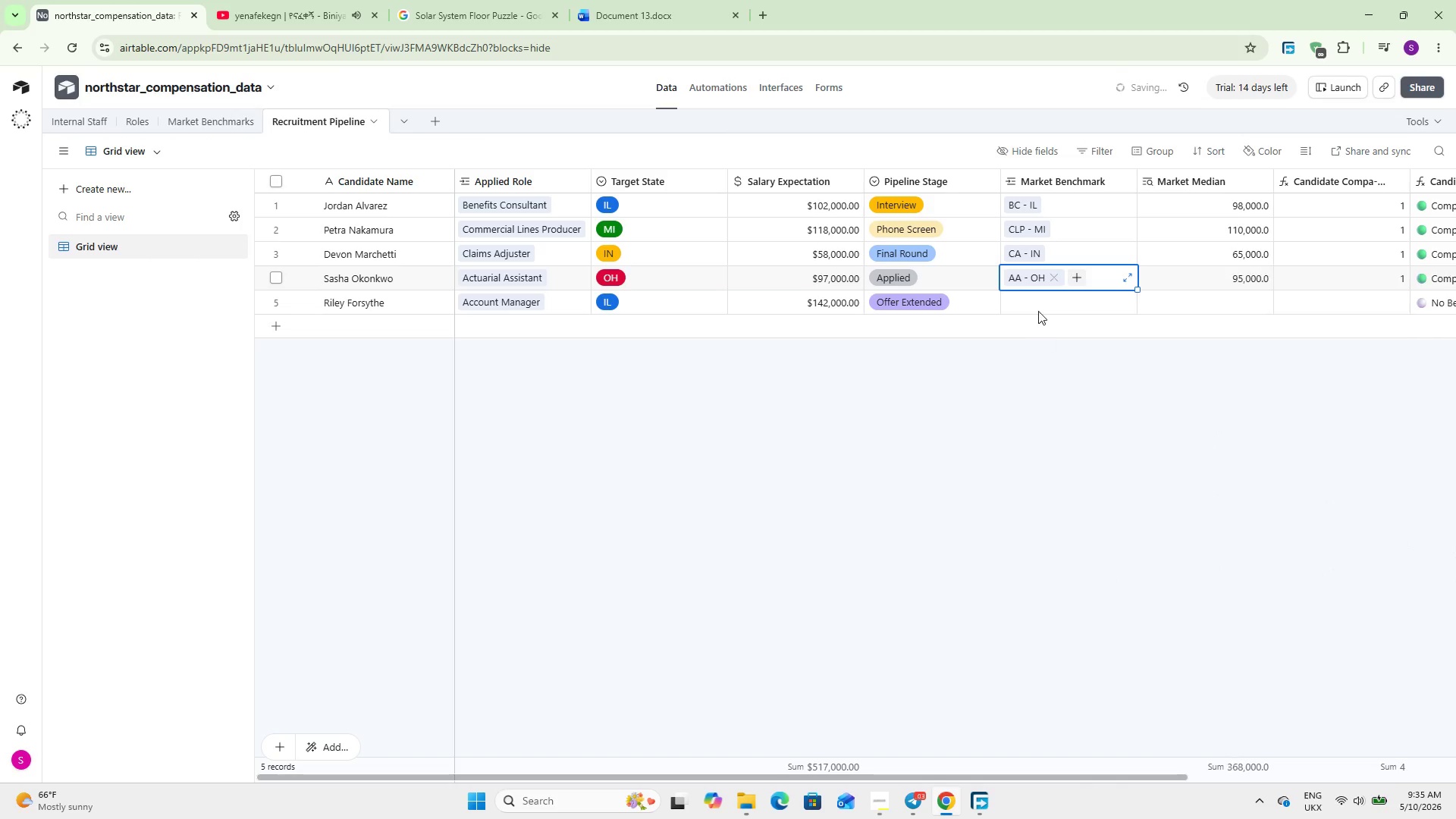 
left_click([1037, 310])
 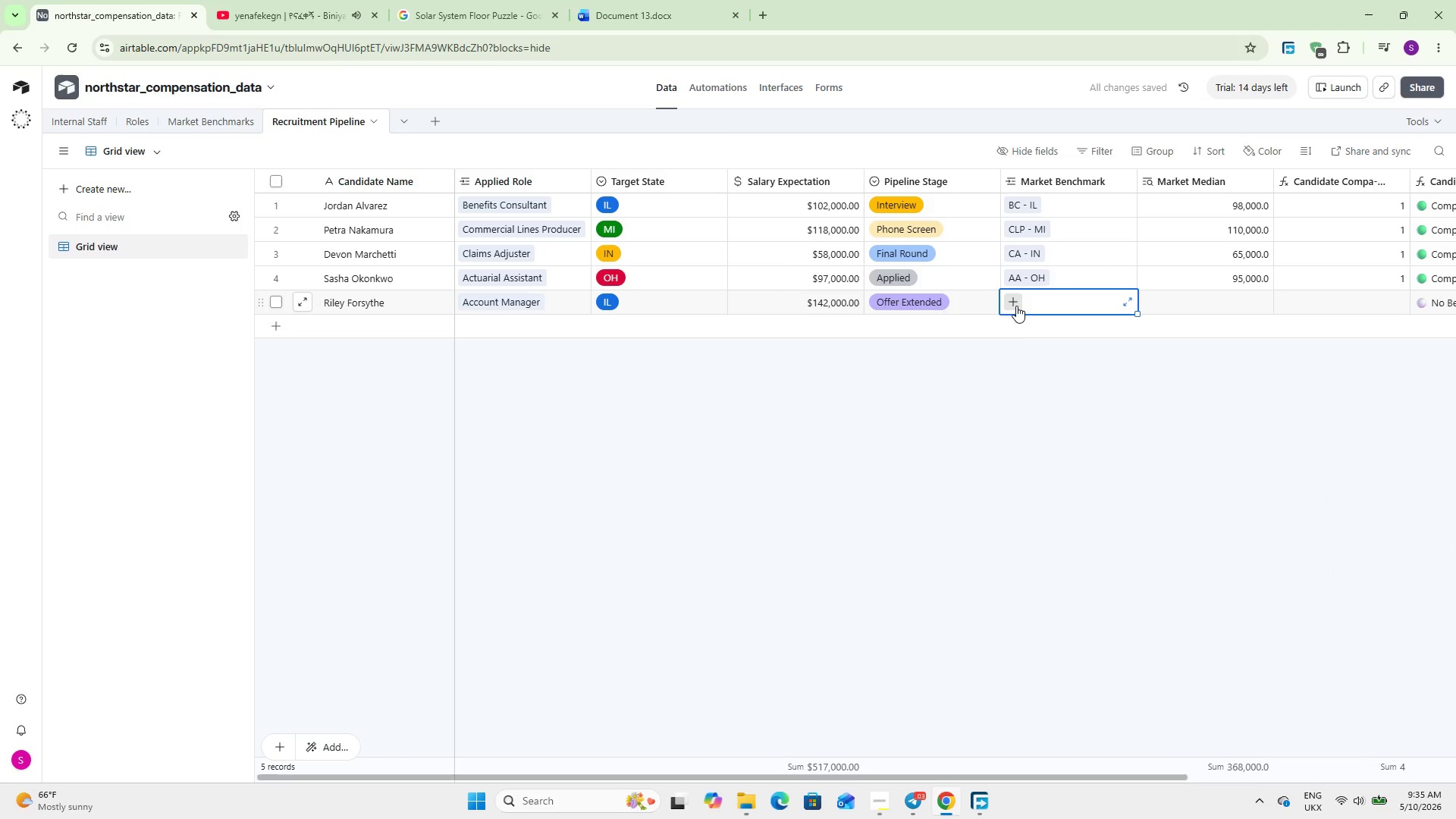 
left_click([1015, 306])
 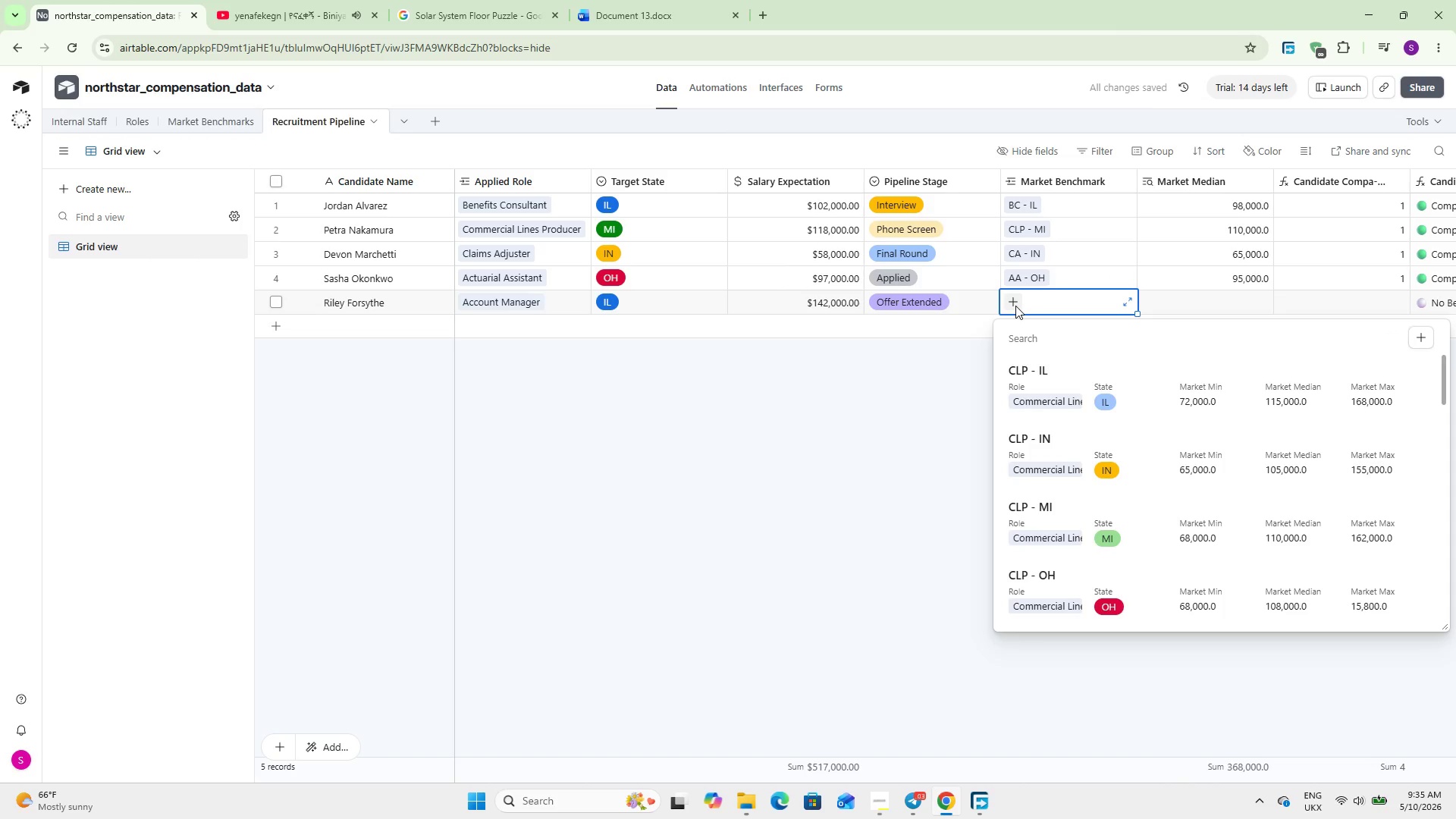 
type(am)
 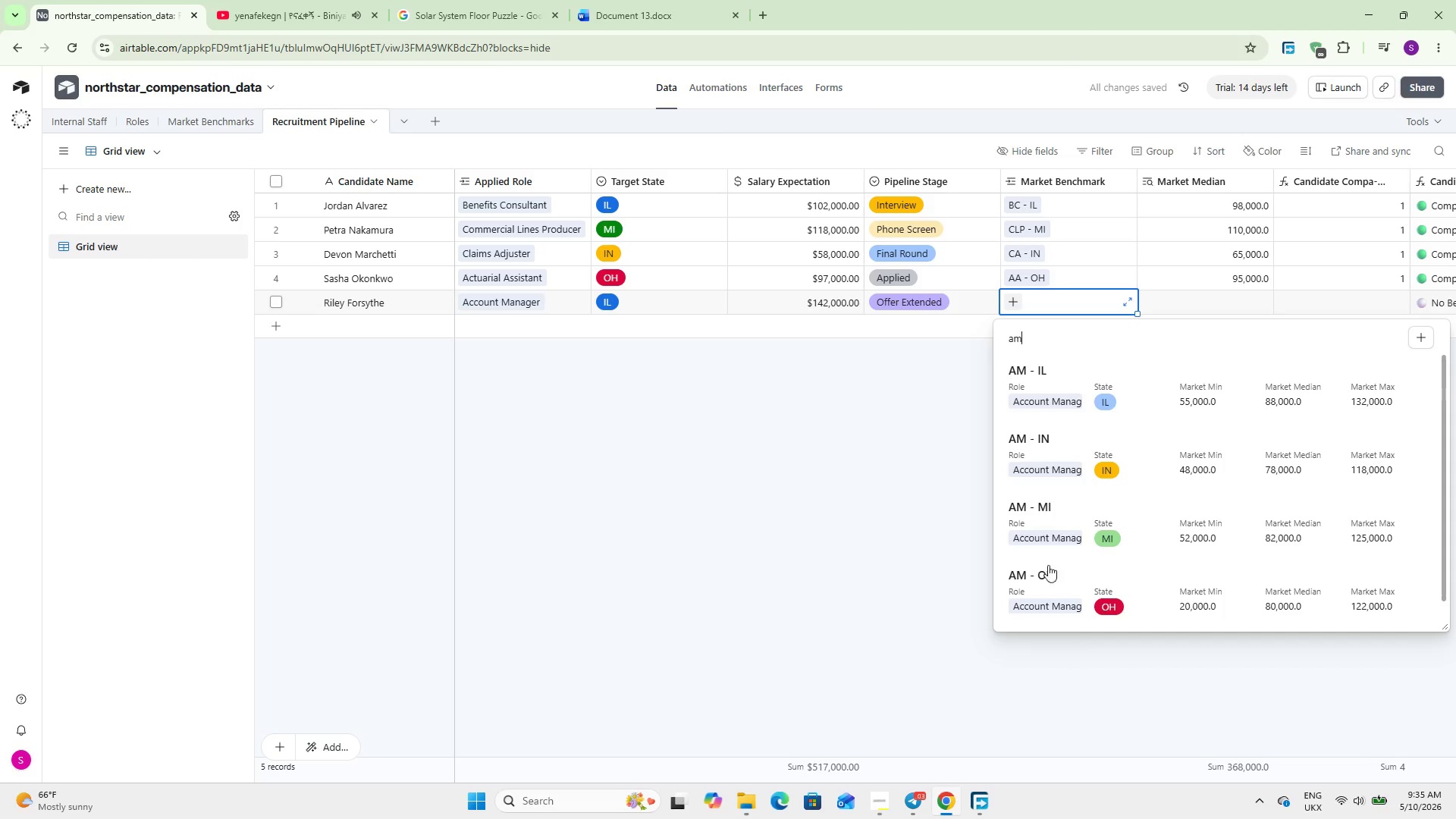 
left_click([1047, 385])
 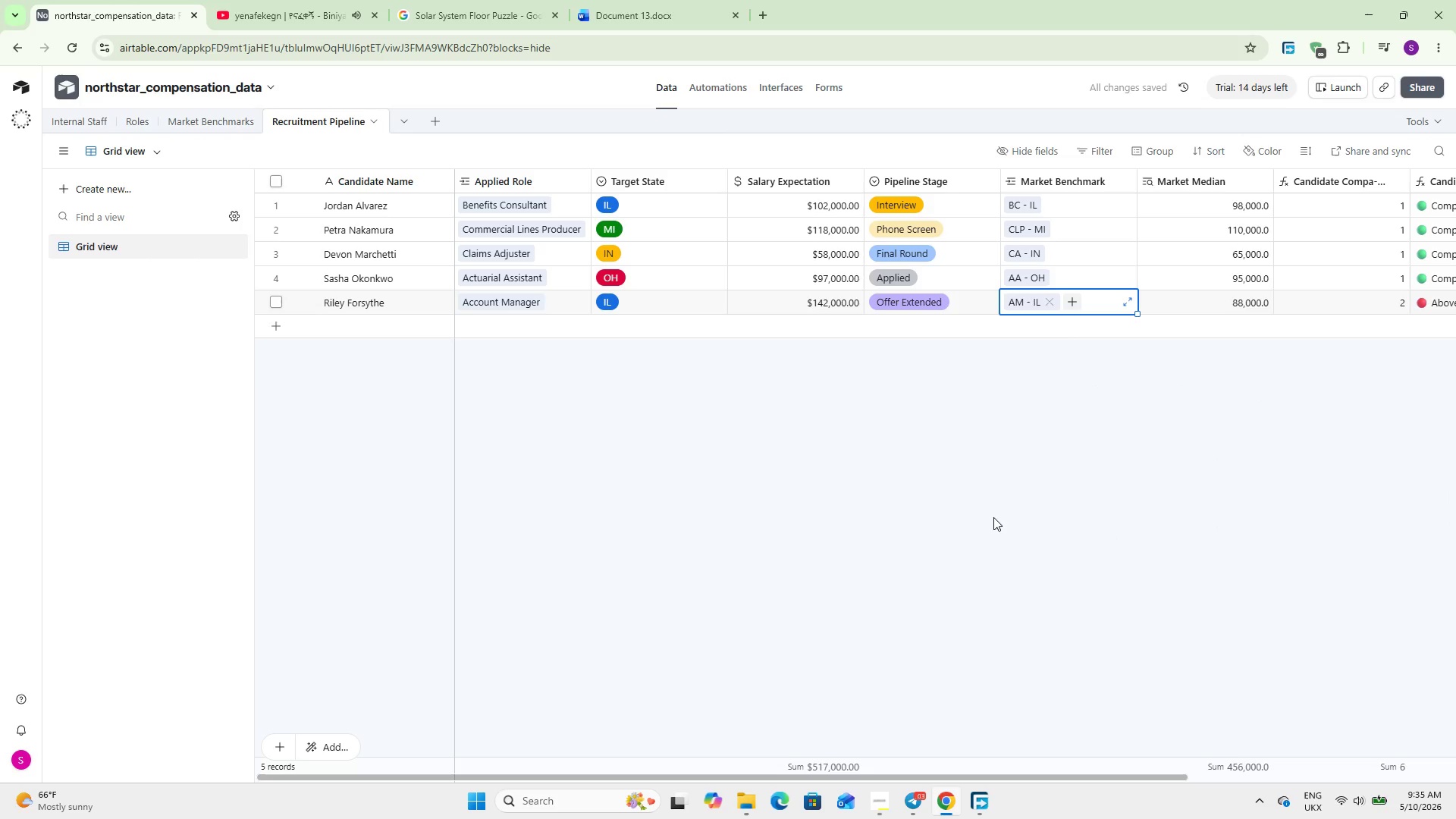 
hold_key(key=ShiftLeft, duration=3.03)
scroll: coordinate [992, 507], scroll_direction: down, amount: 4.0
 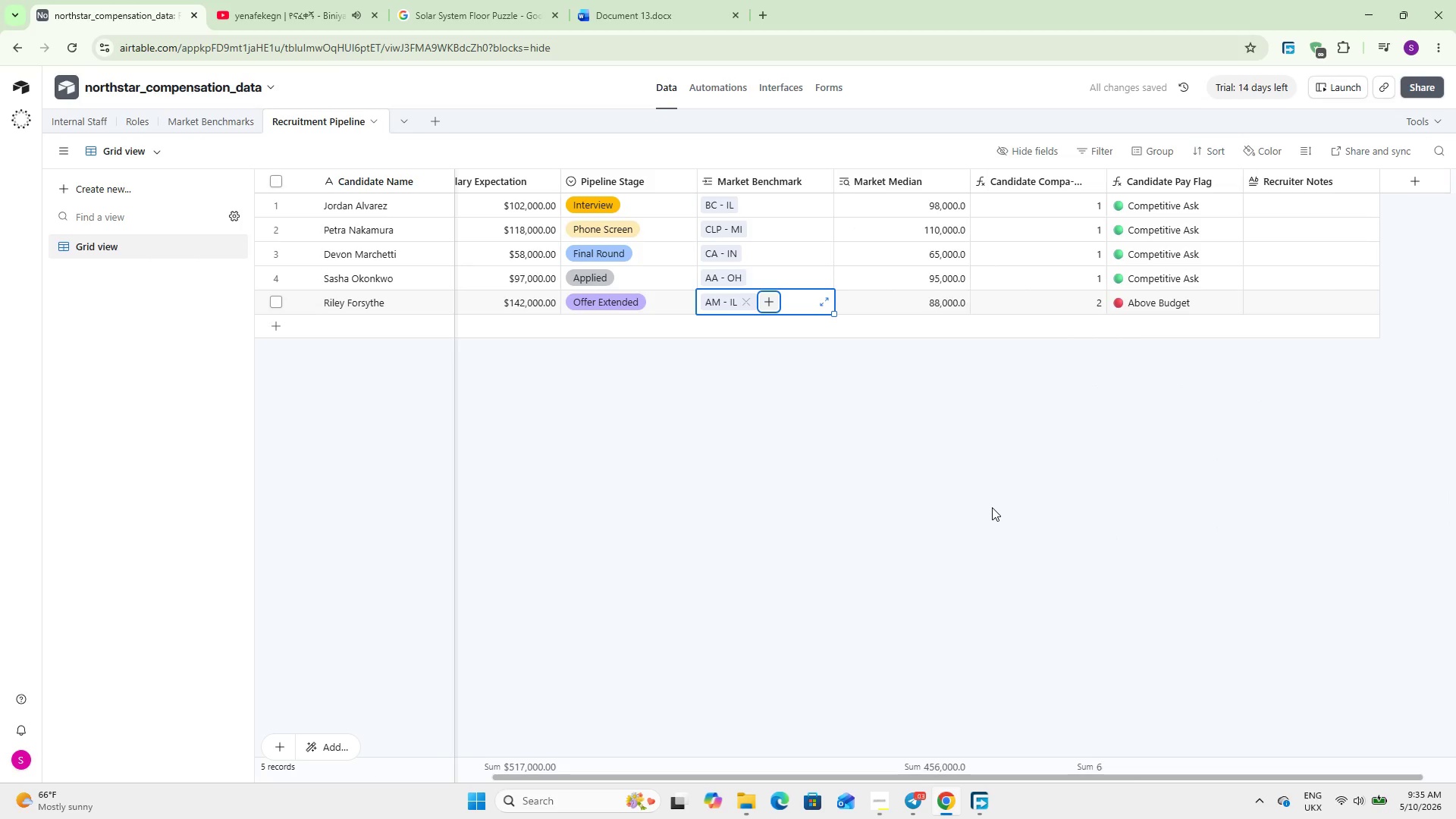 
scroll: coordinate [992, 507], scroll_direction: up, amount: 10.0
 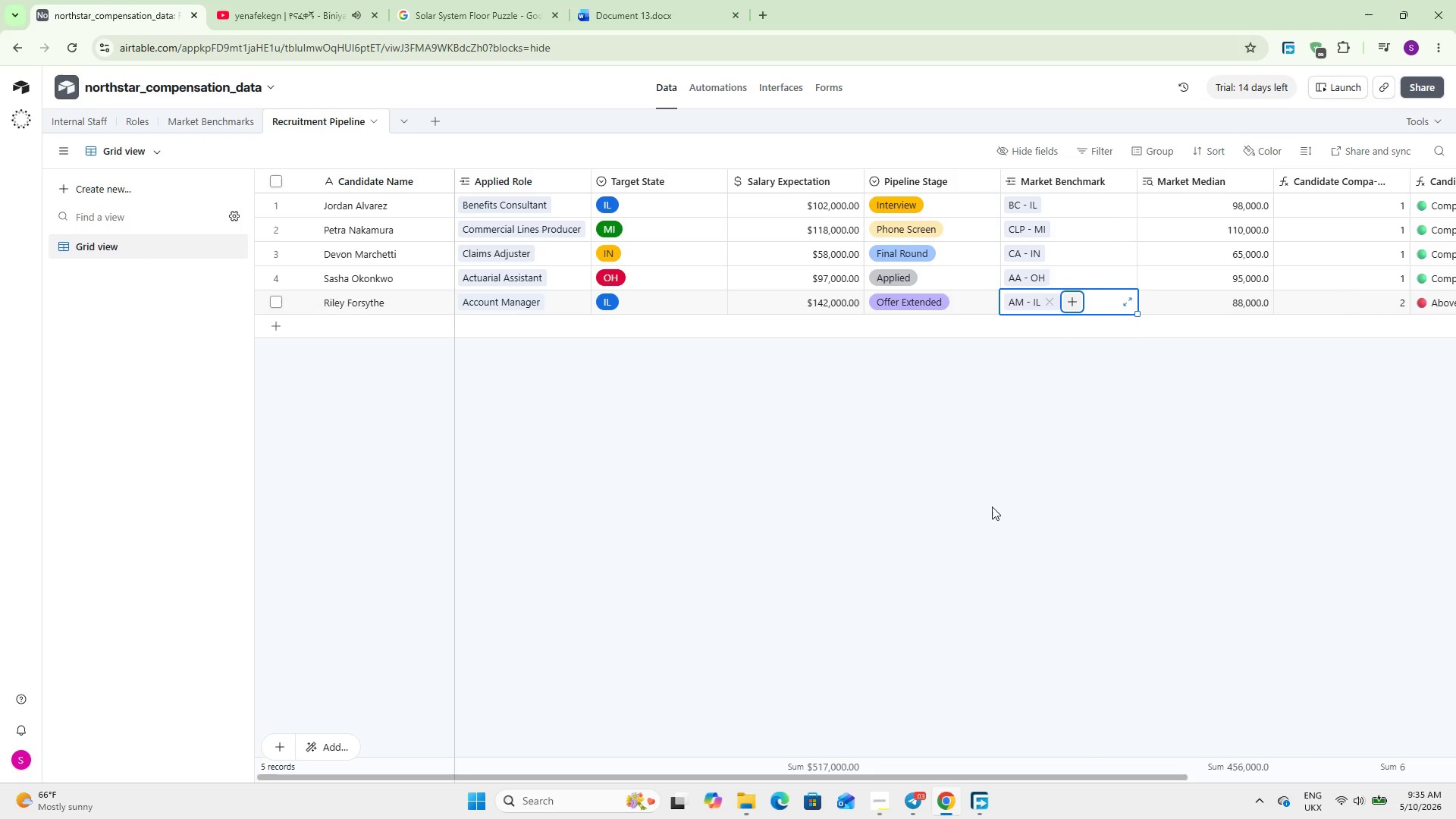 
wait(8.19)
 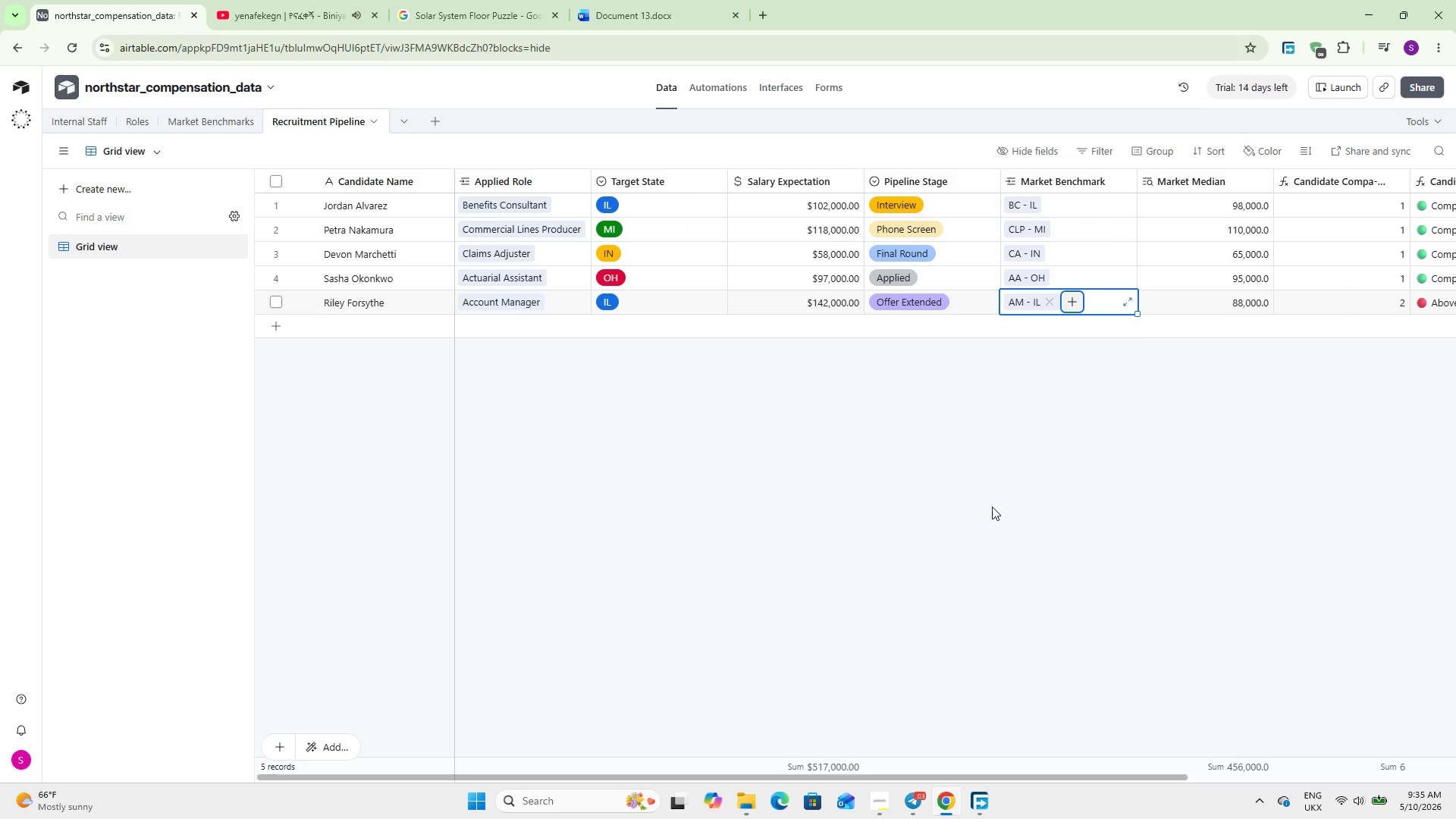 
left_click([72, 116])
 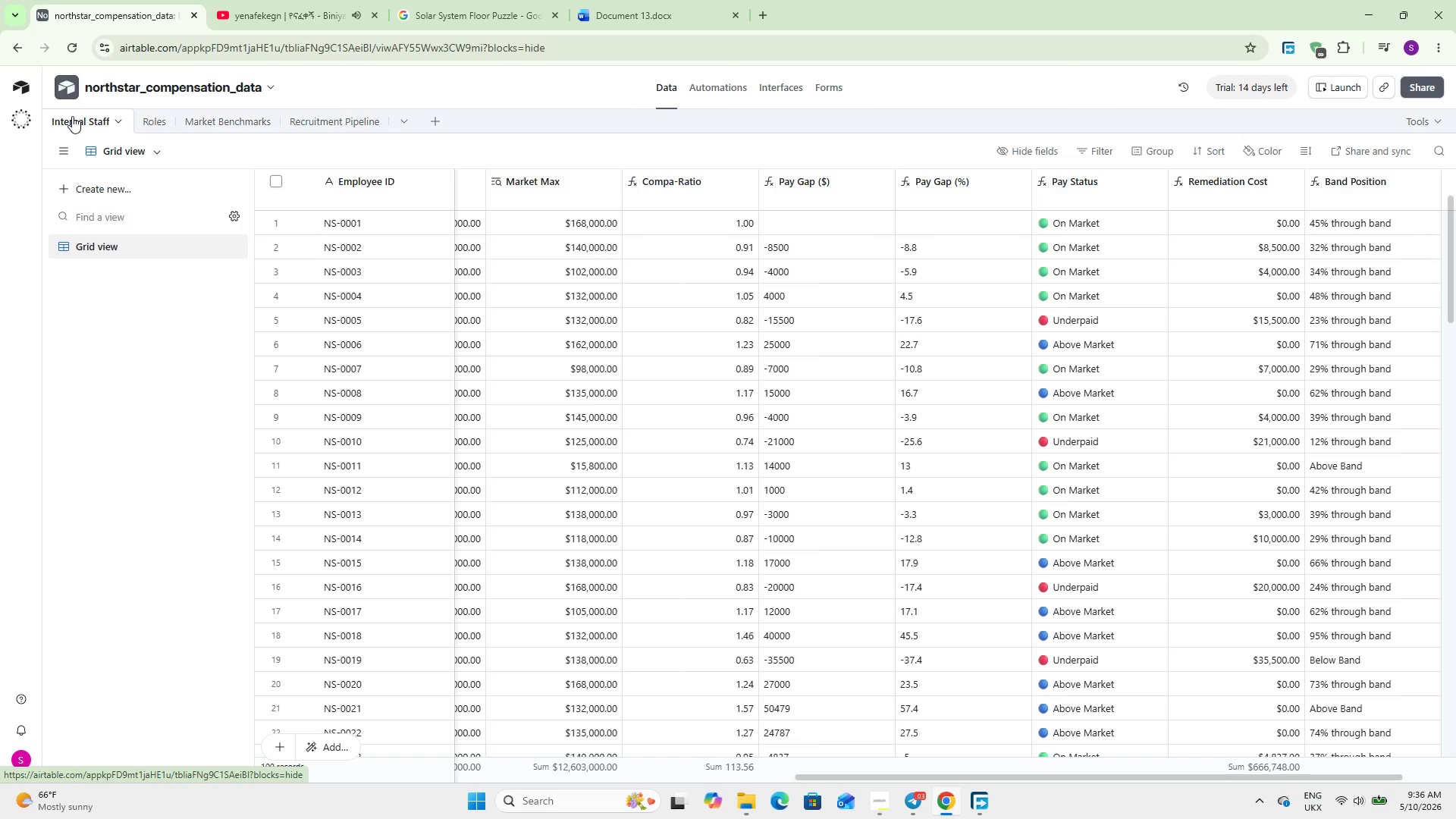 
wait(68.95)
 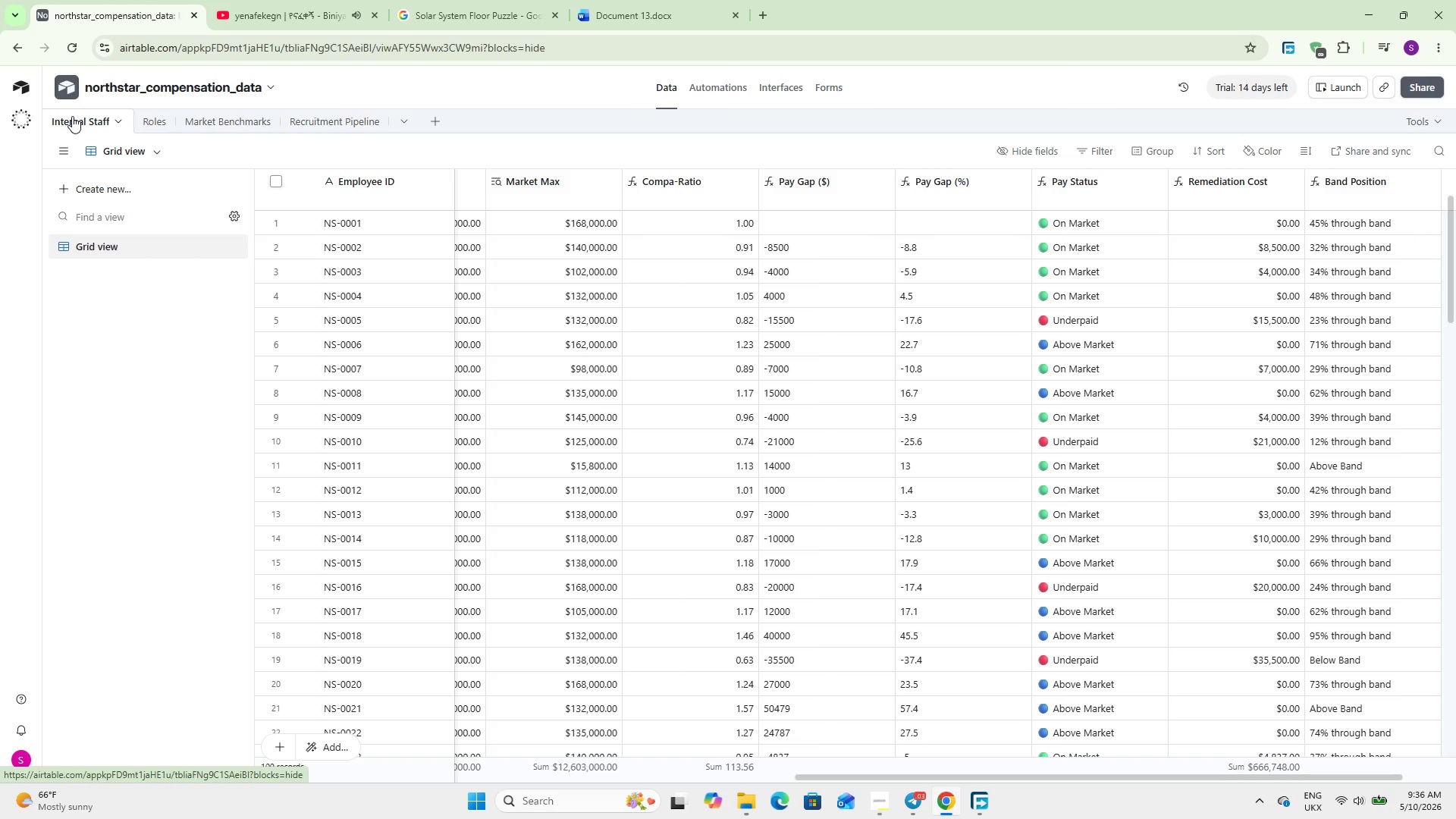 
double_click([107, 243])
 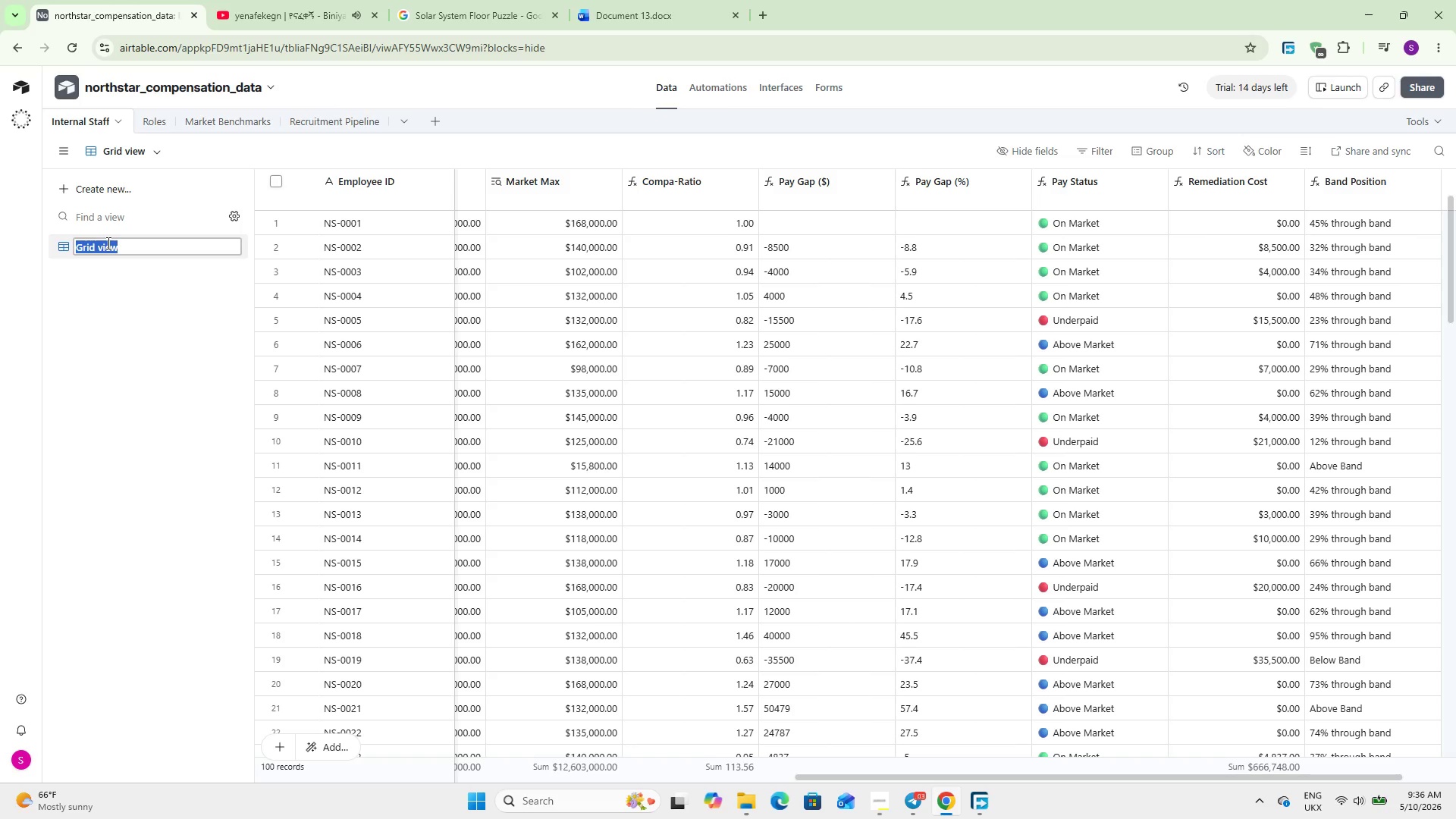 
type(All Staff)
 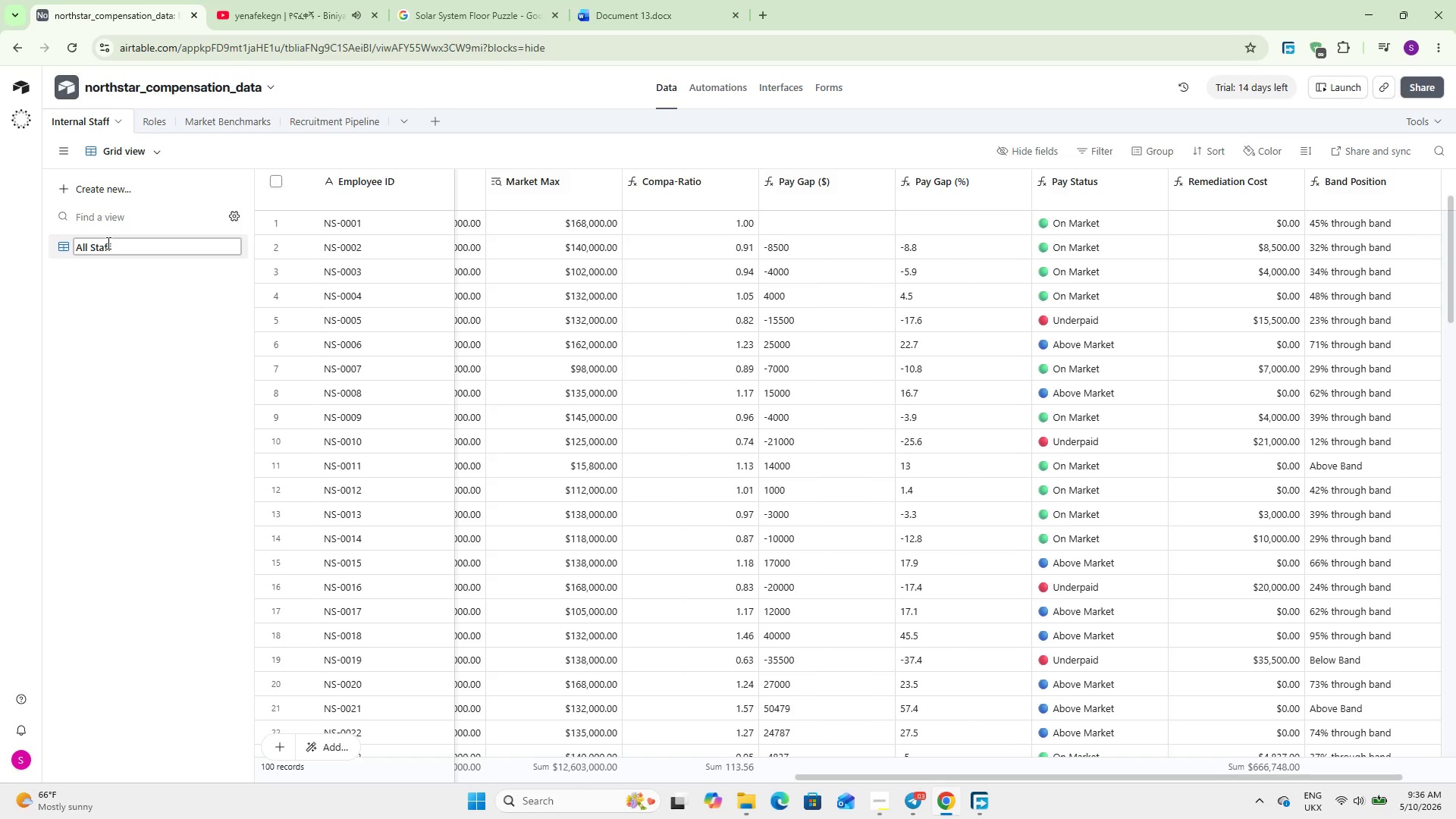 
left_click([165, 344])
 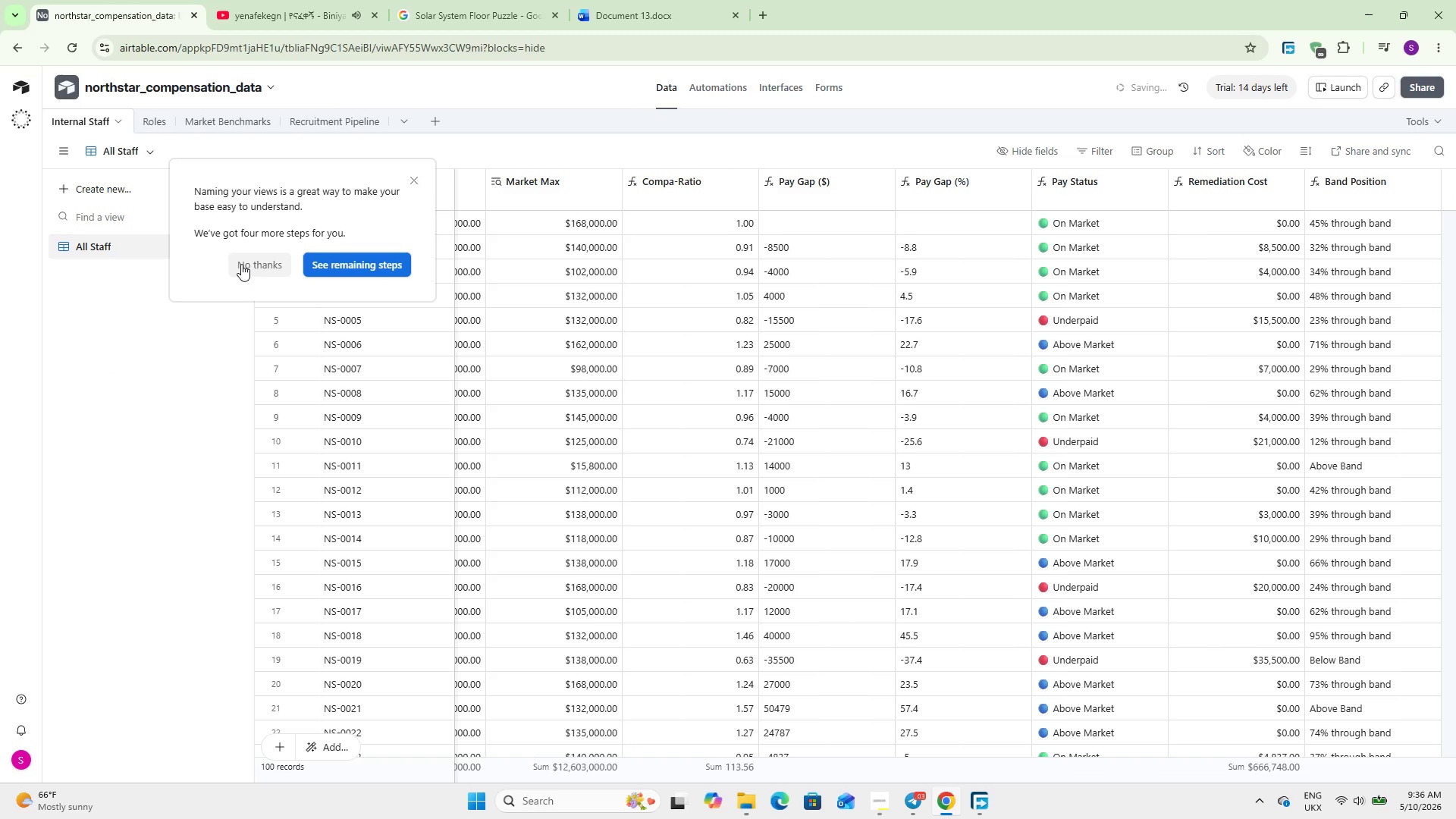 
left_click([240, 263])
 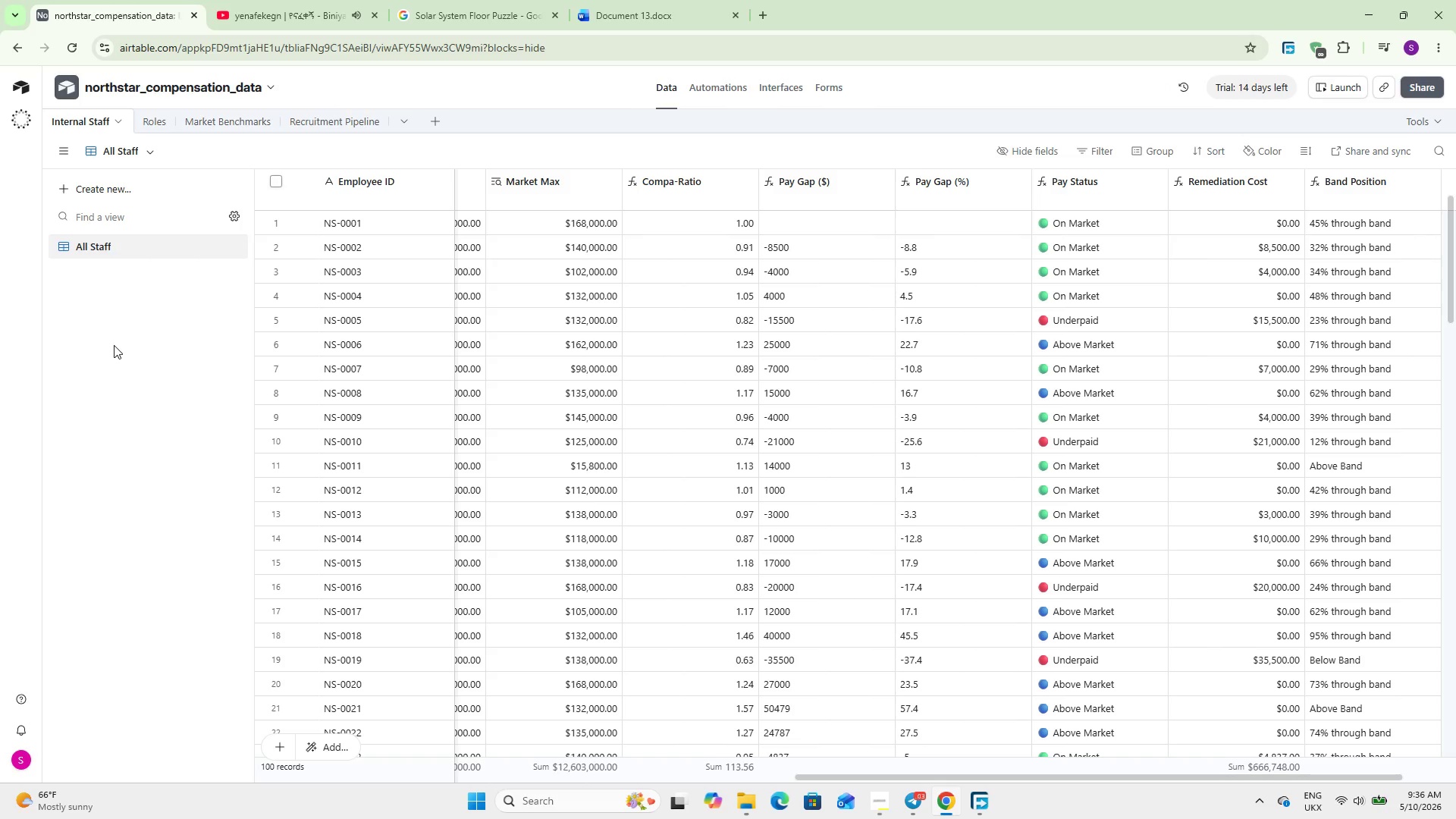 
wait(11.47)
 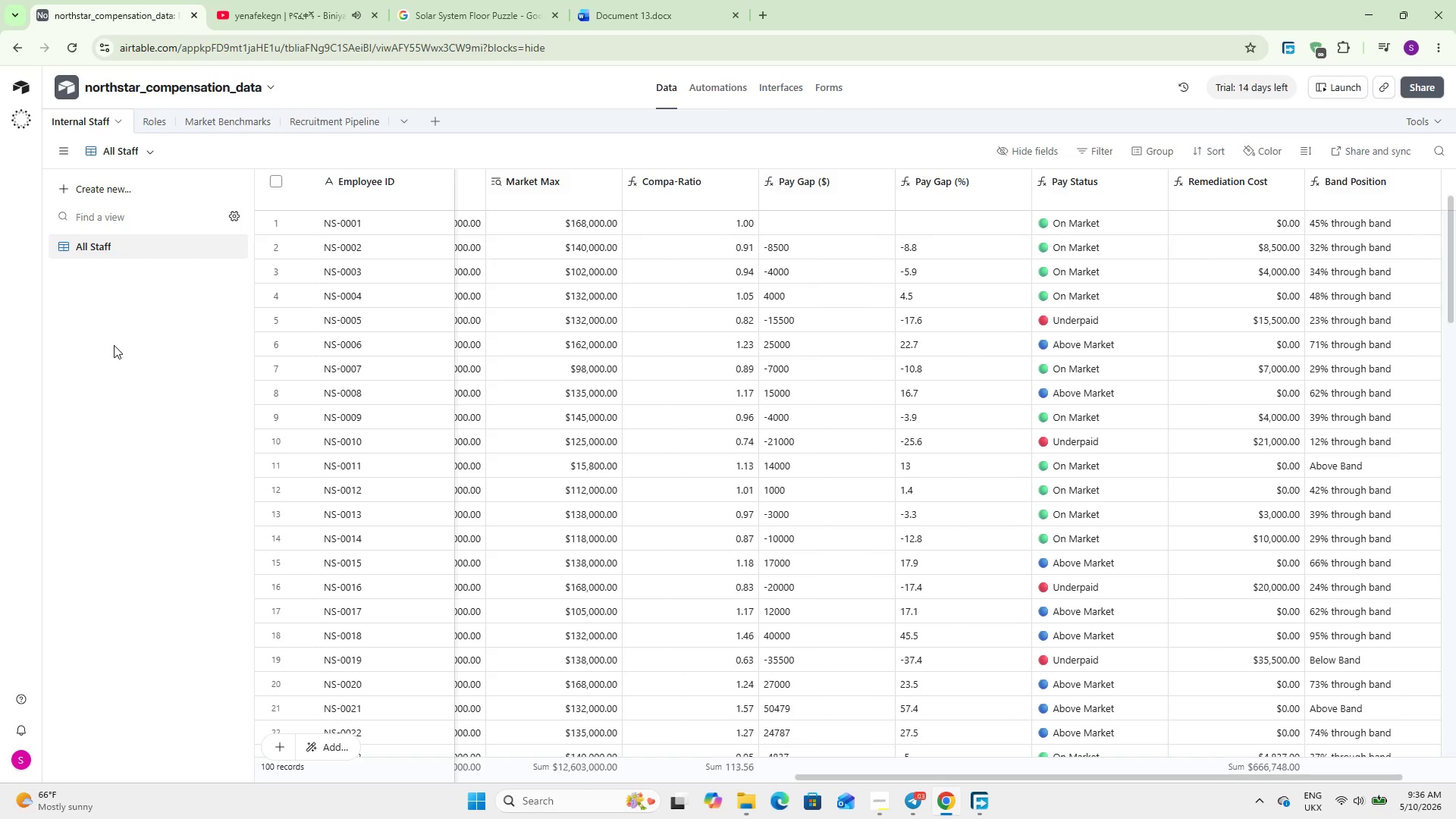 
left_click([1271, 144])
 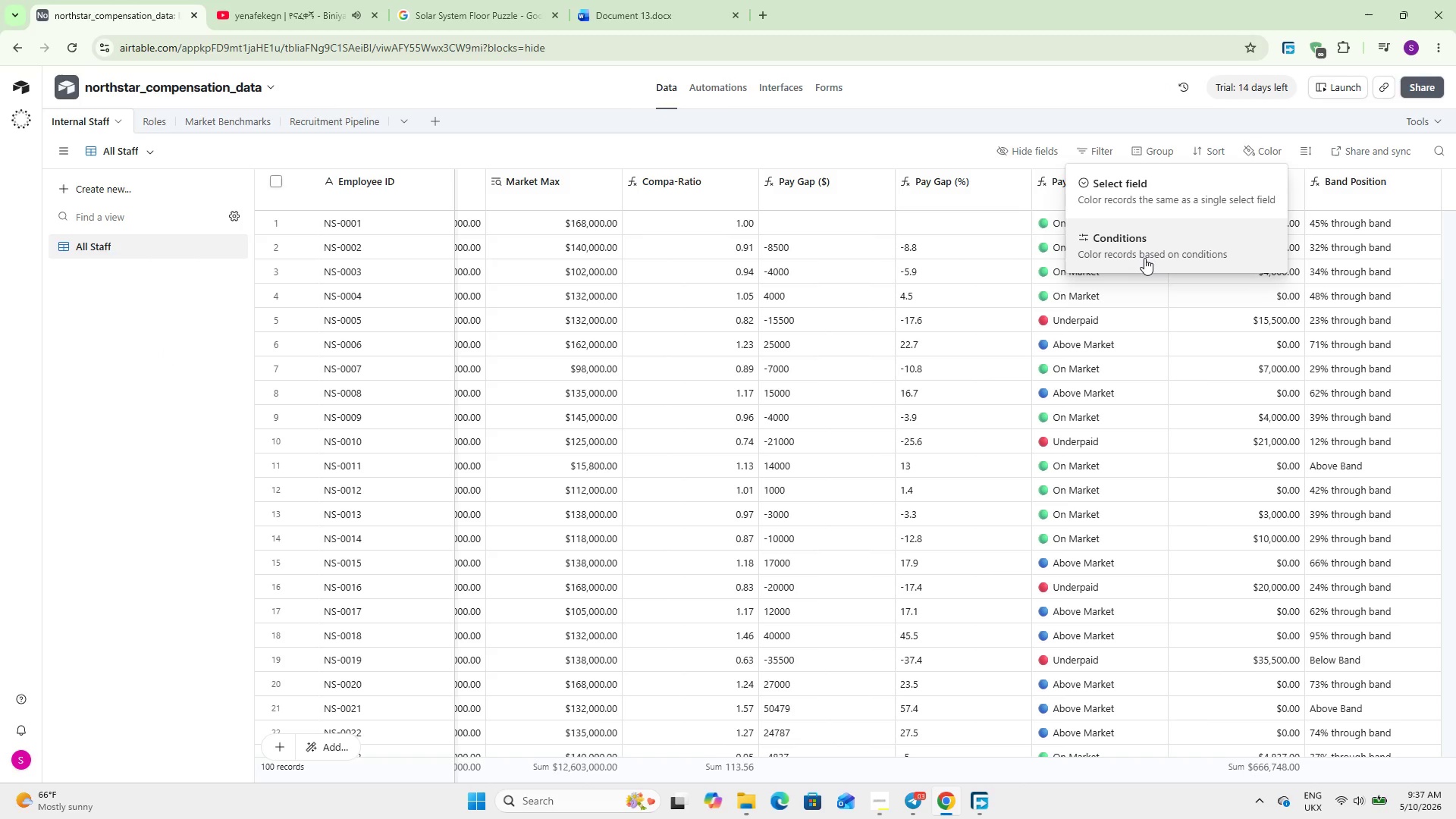 
left_click([1128, 234])
 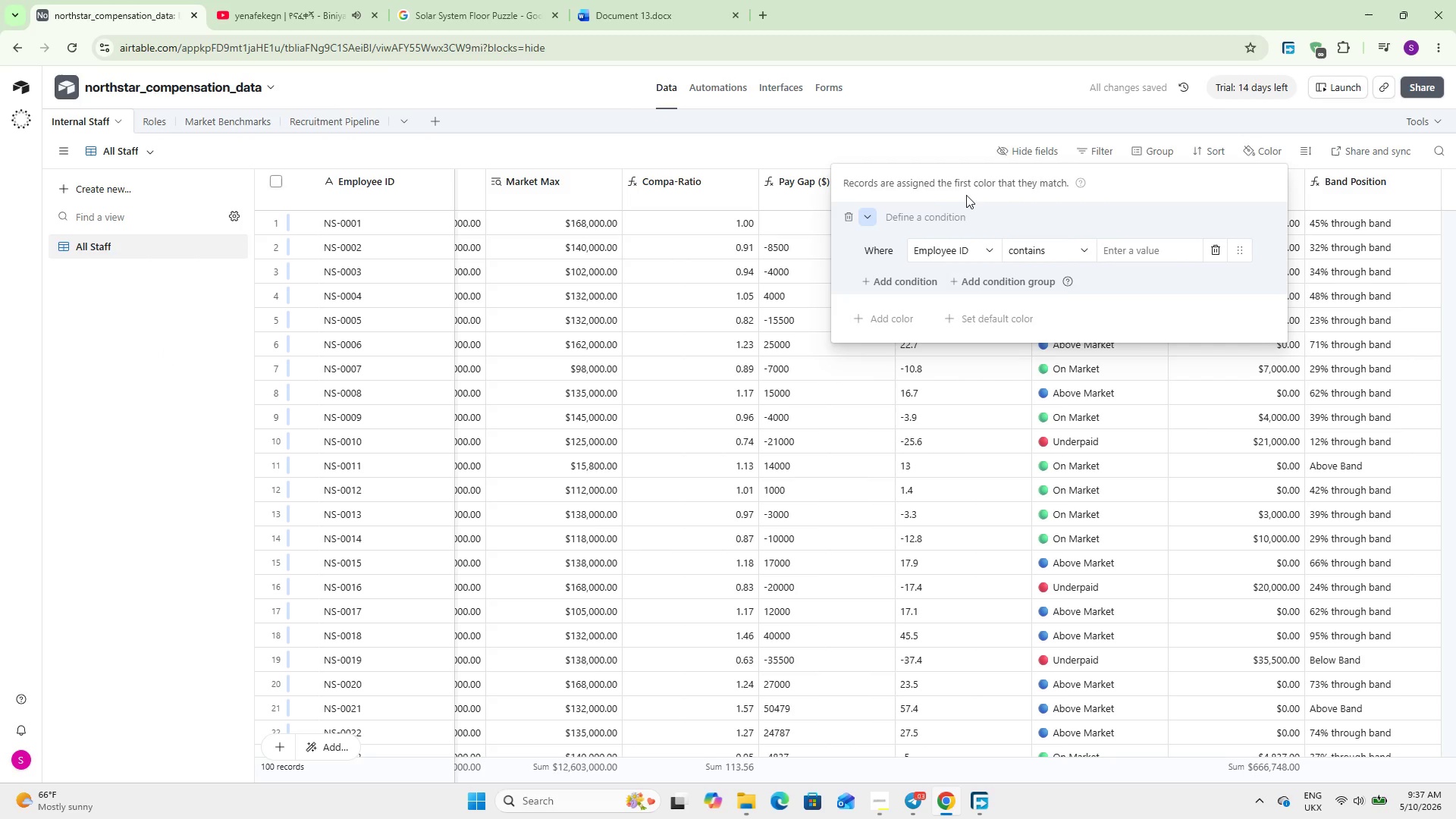 
left_click([946, 207])
 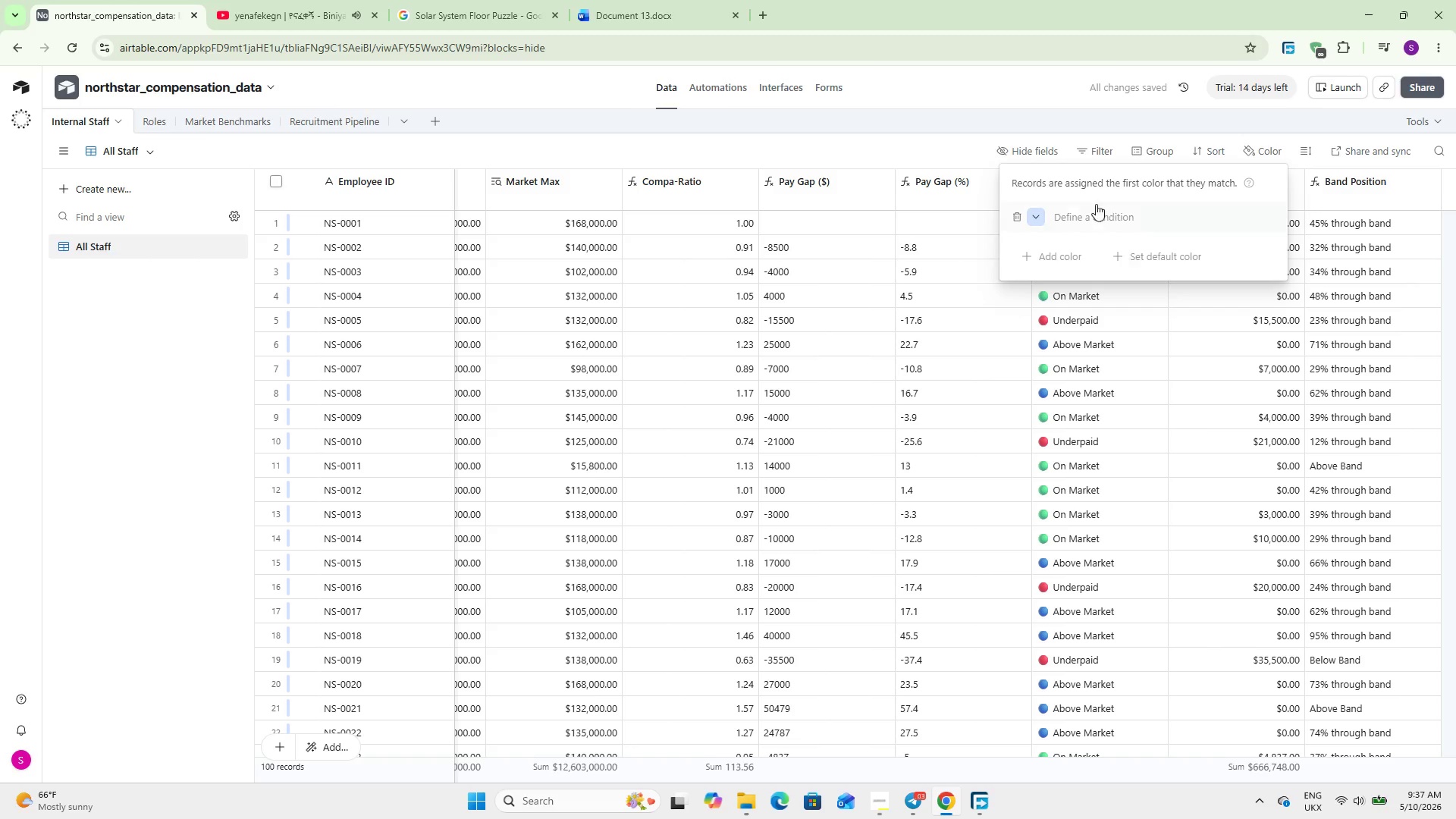 
left_click([1066, 220])
 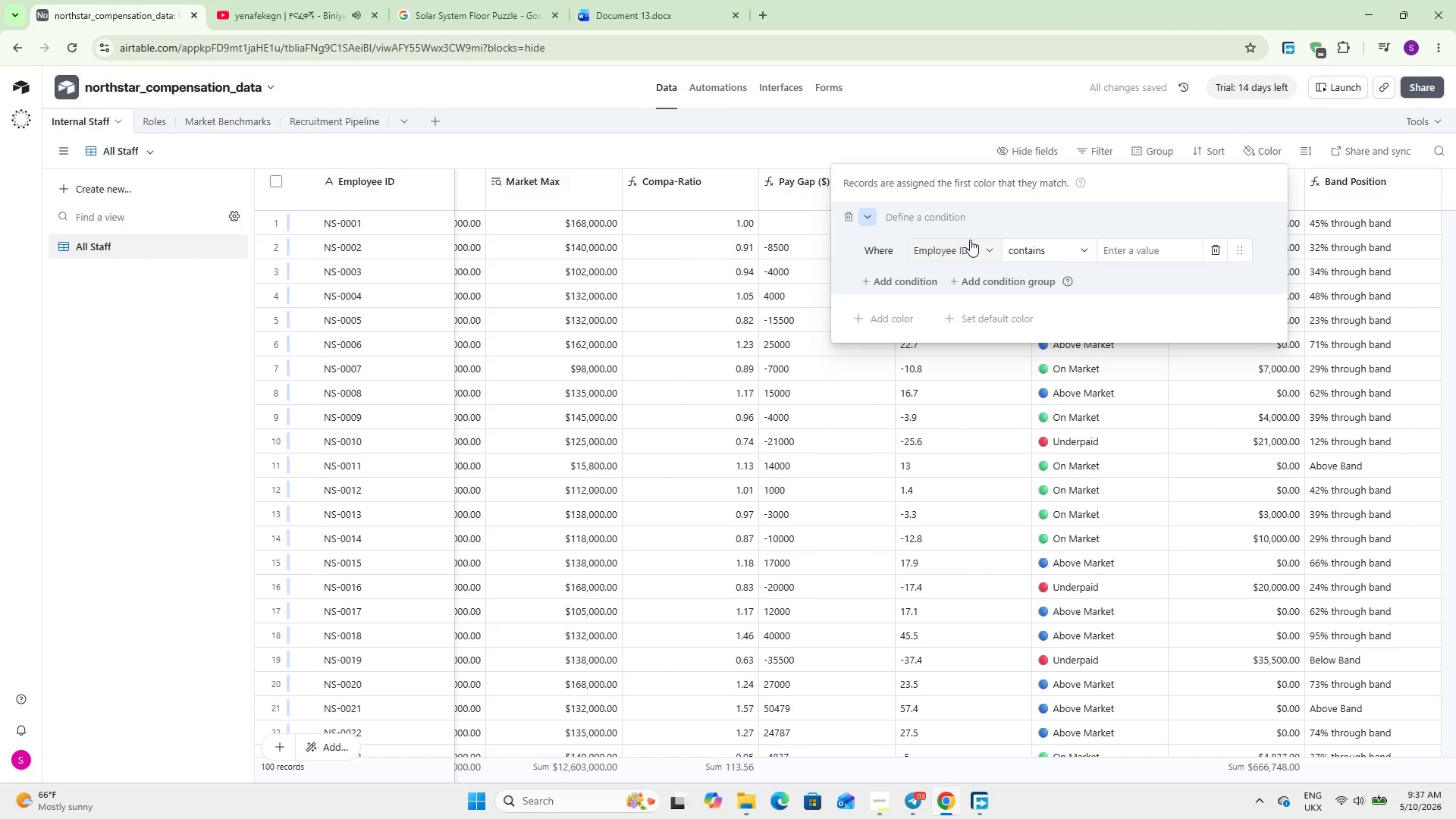 
left_click([969, 240])
 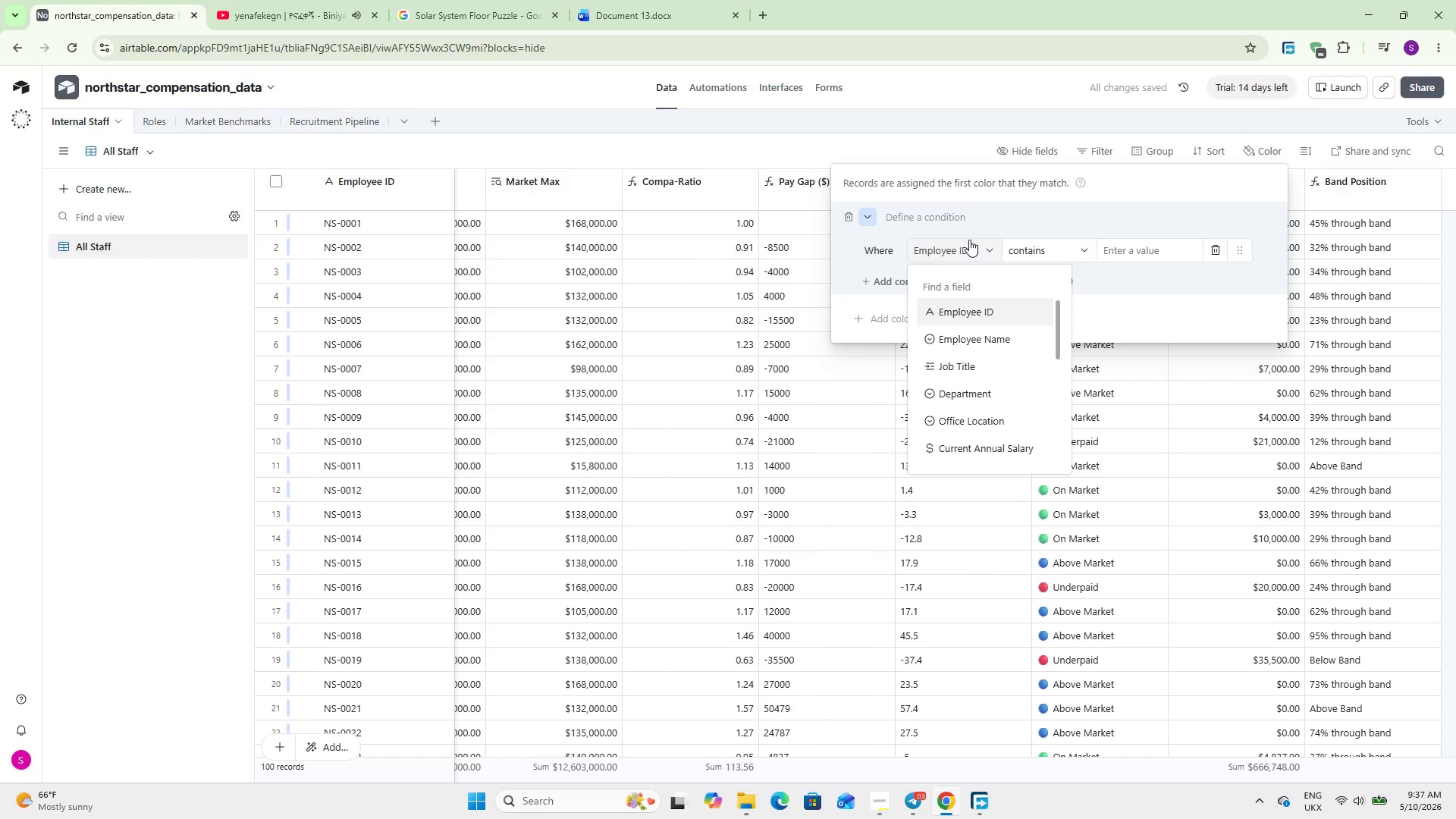 
type(Pa)
 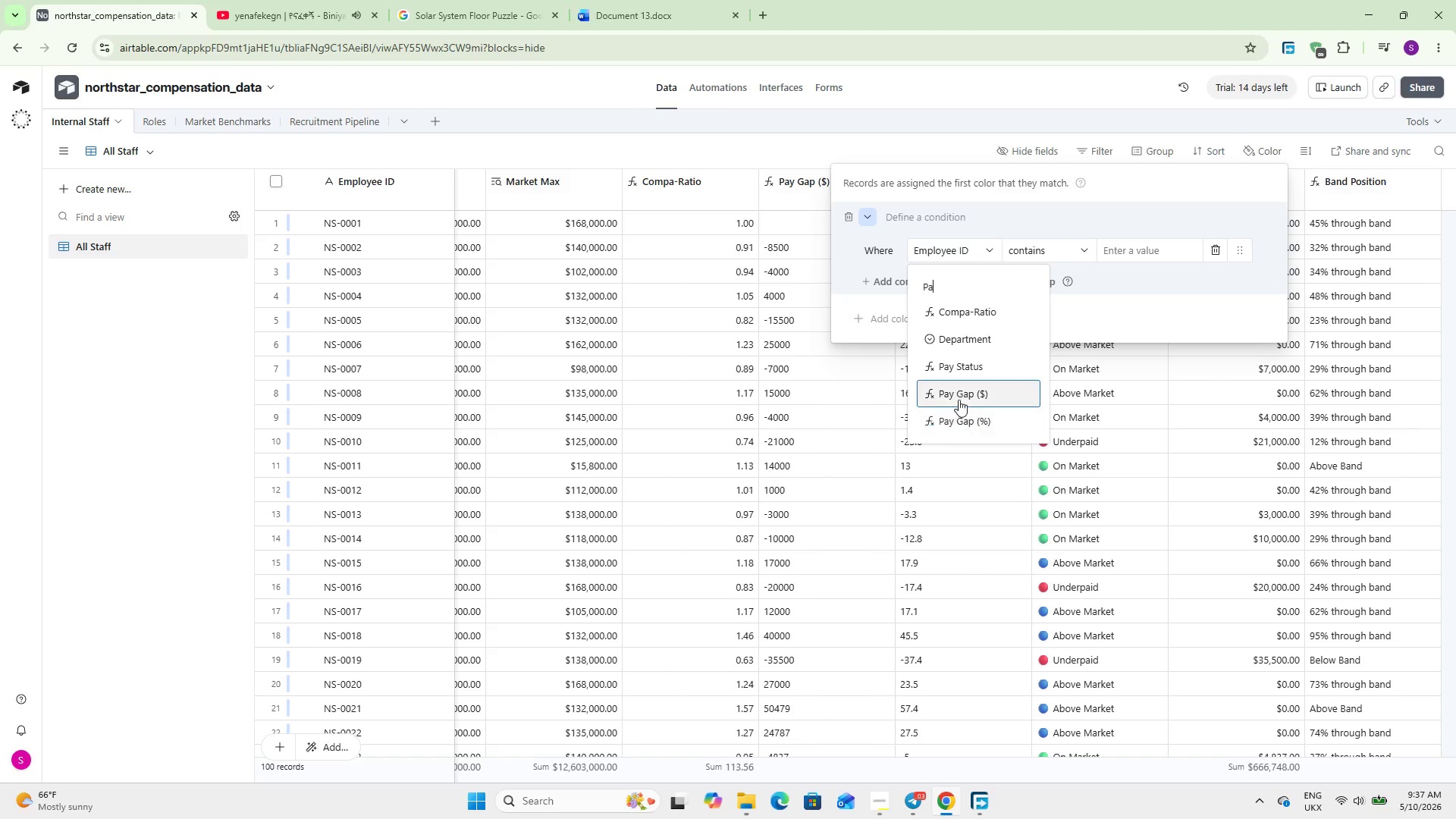 
left_click([963, 375])
 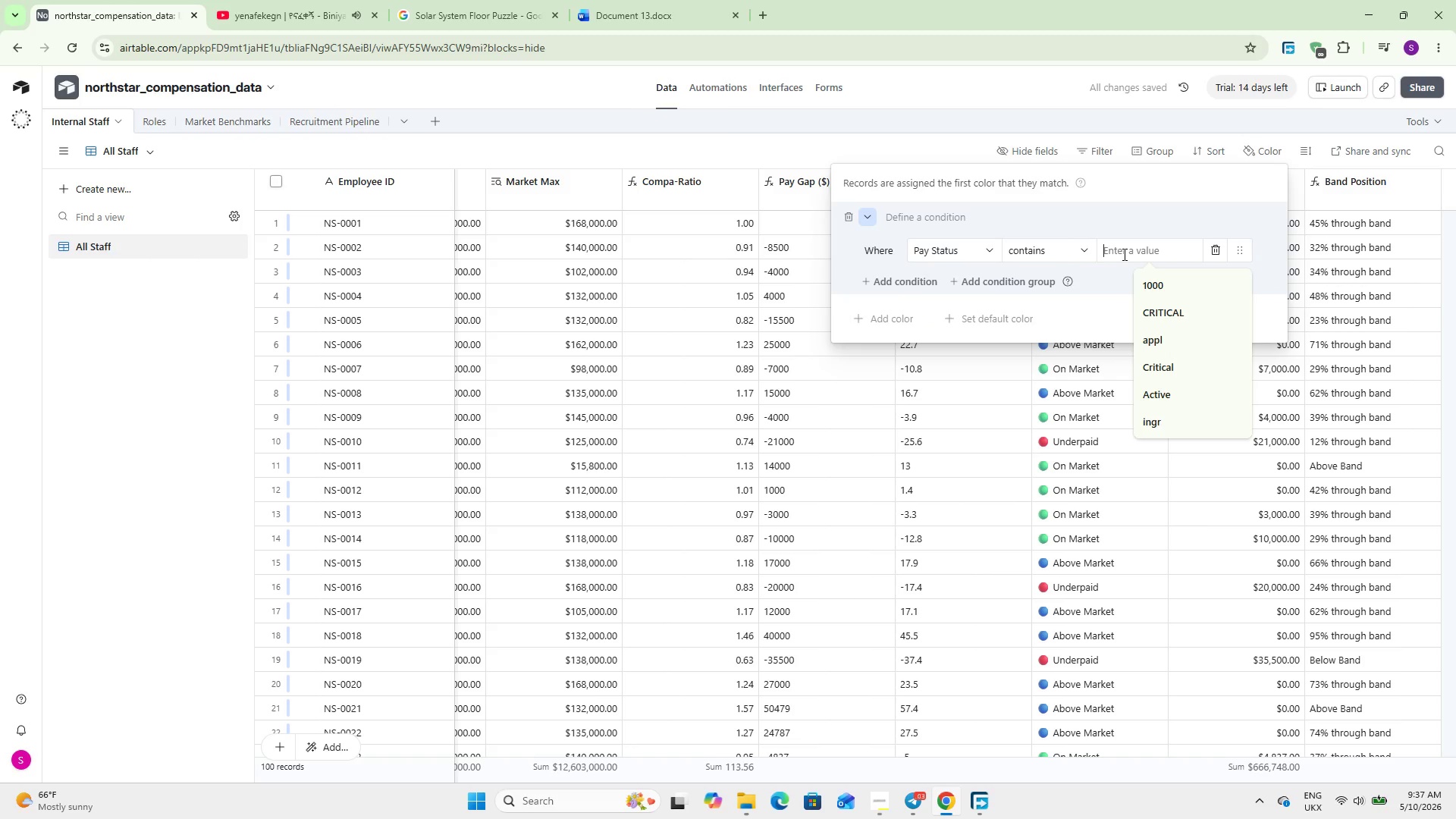 
wait(5.14)
 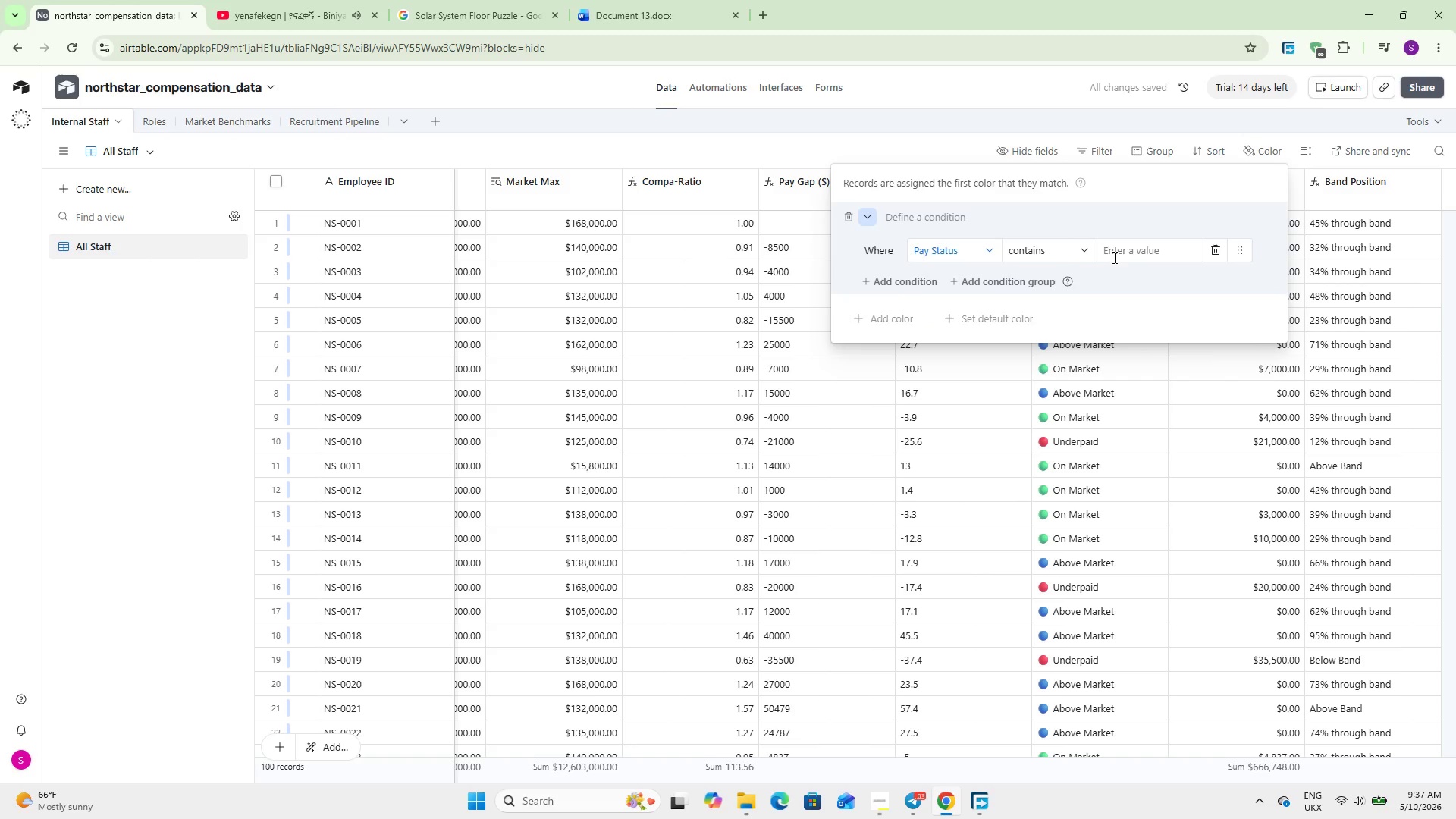 
type(Underpaid)
 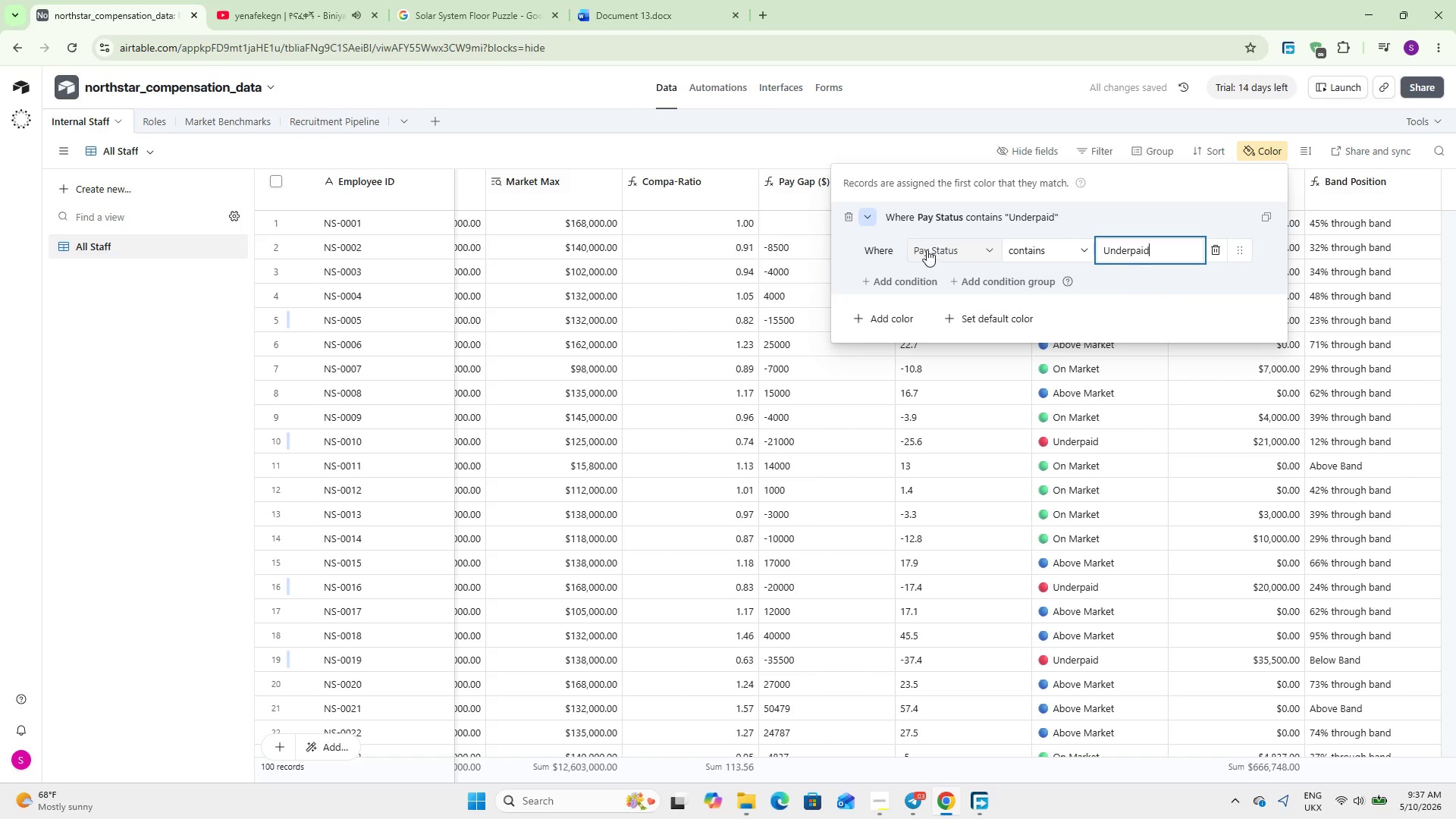 
left_click([868, 216])
 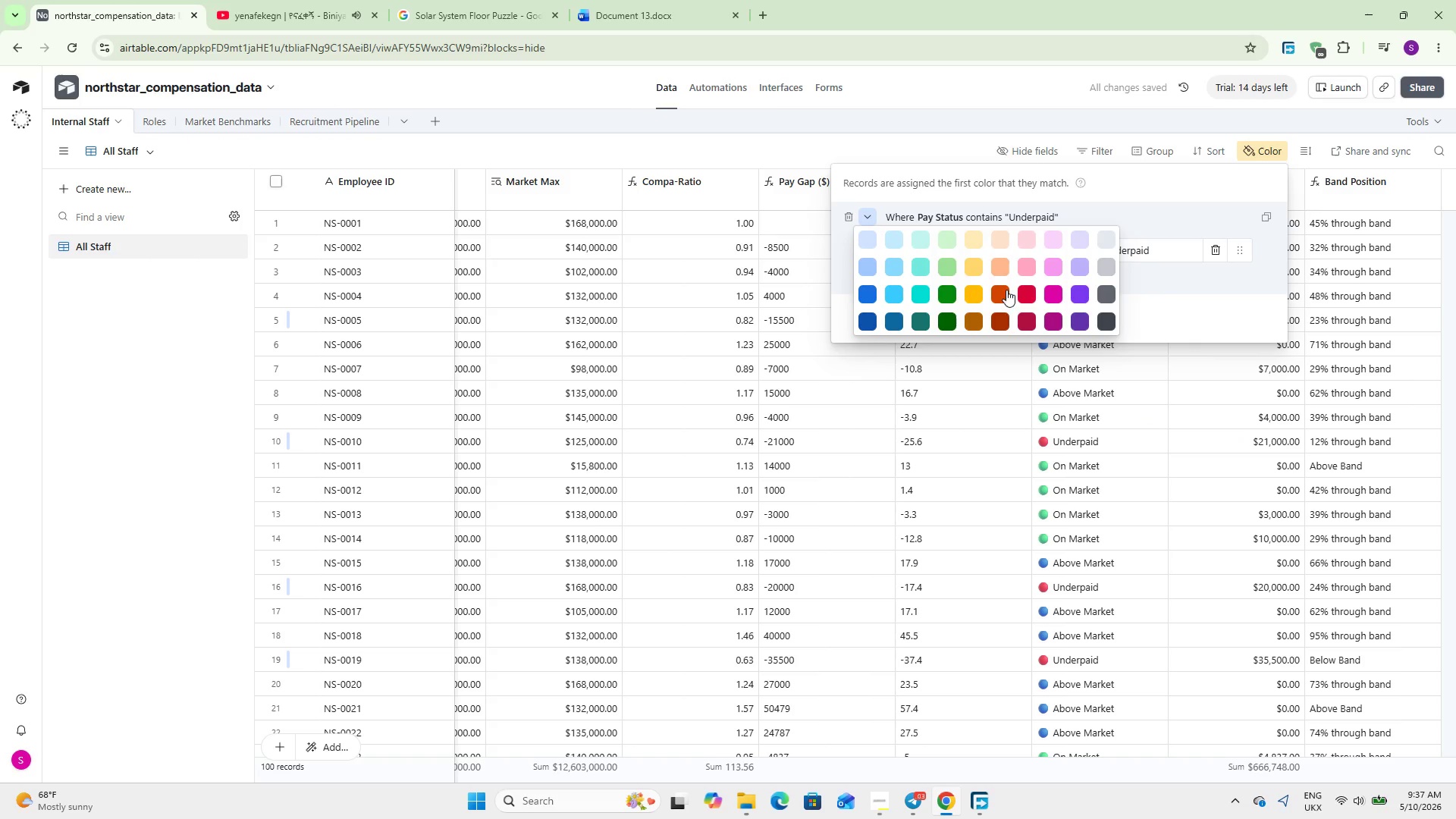 
mouse_move([1021, 277])
 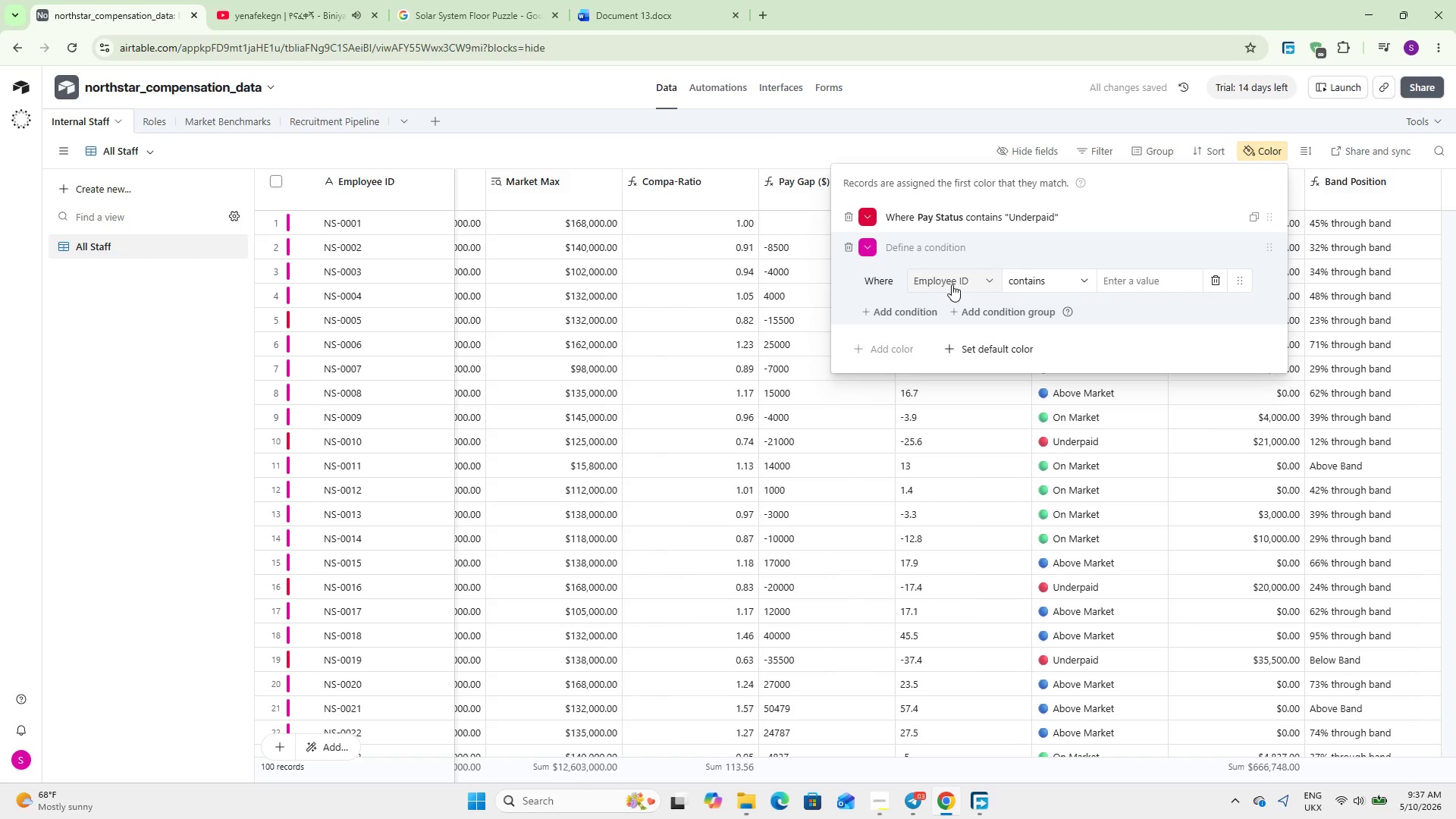 
left_click([950, 281])
 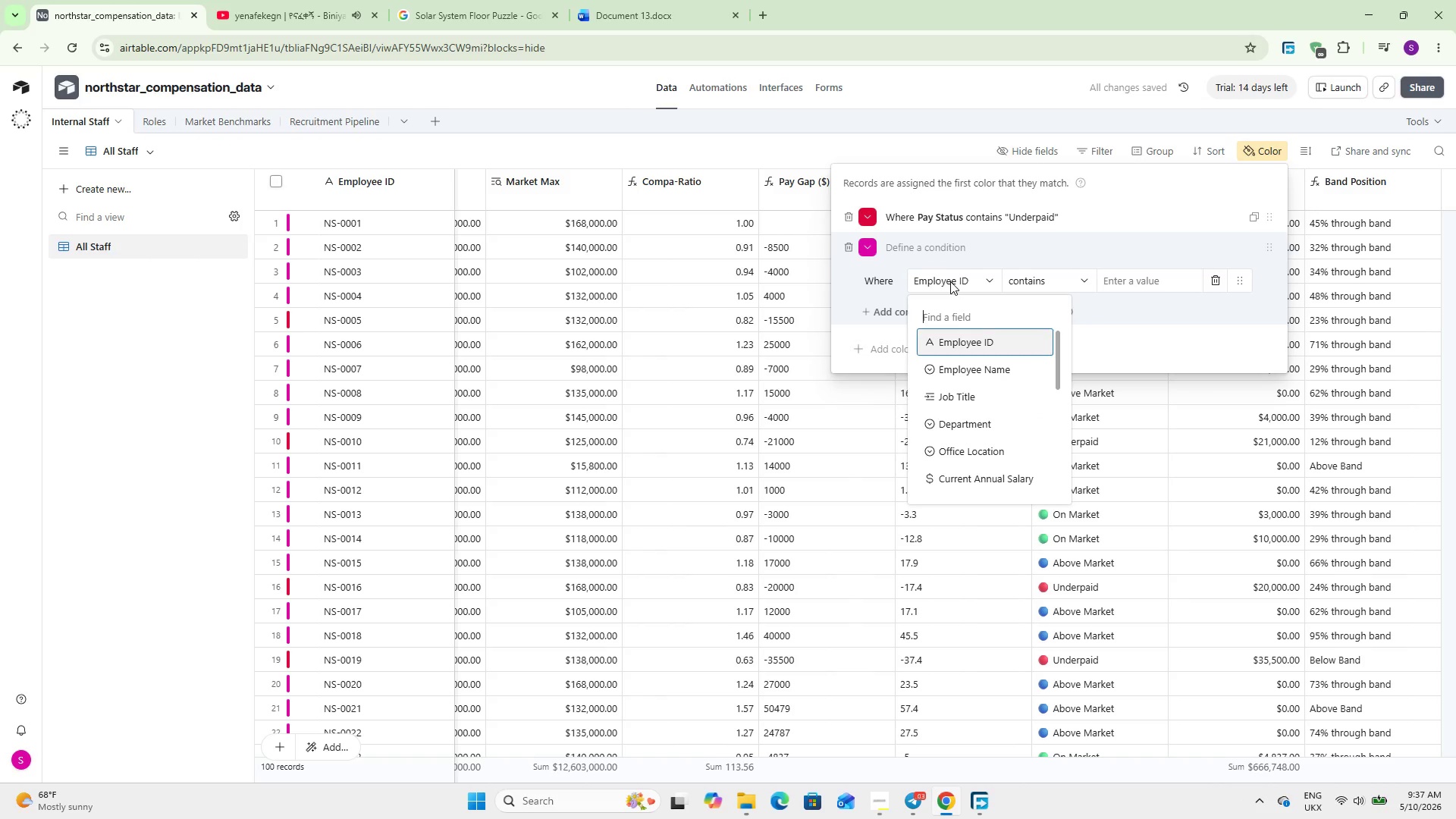 
type(Pay)
 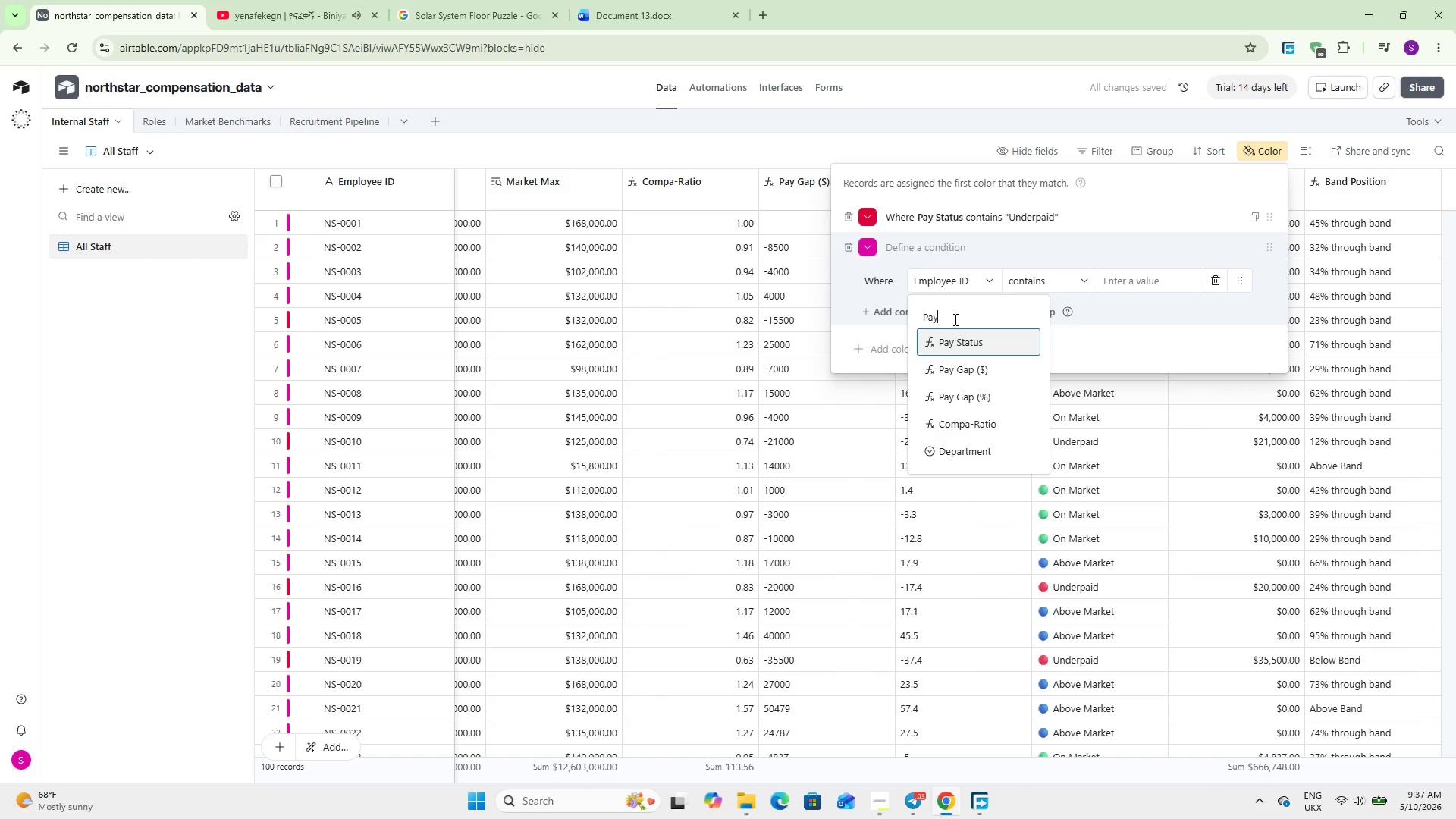 
left_click([960, 340])
 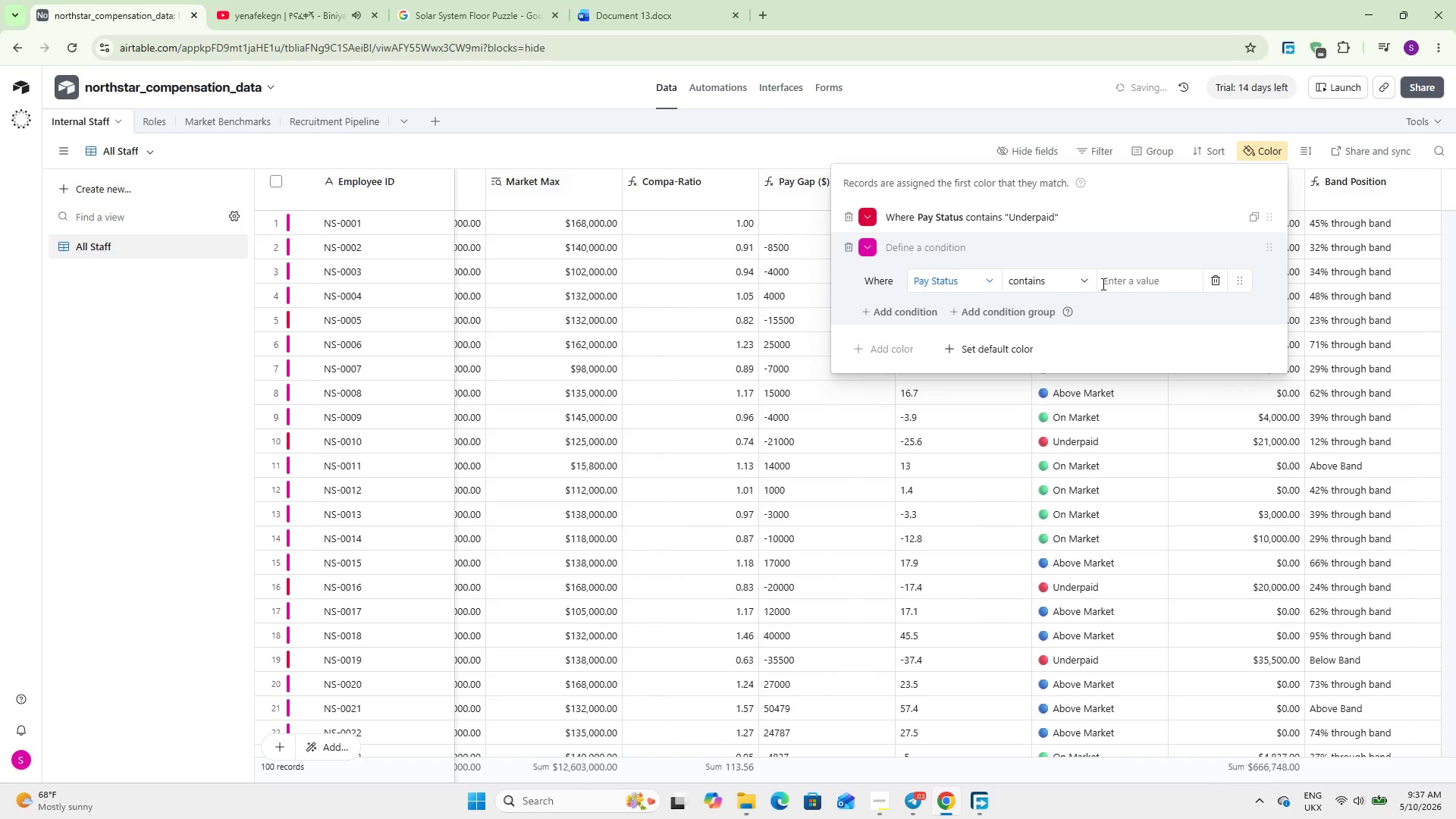 
left_click([1102, 284])
 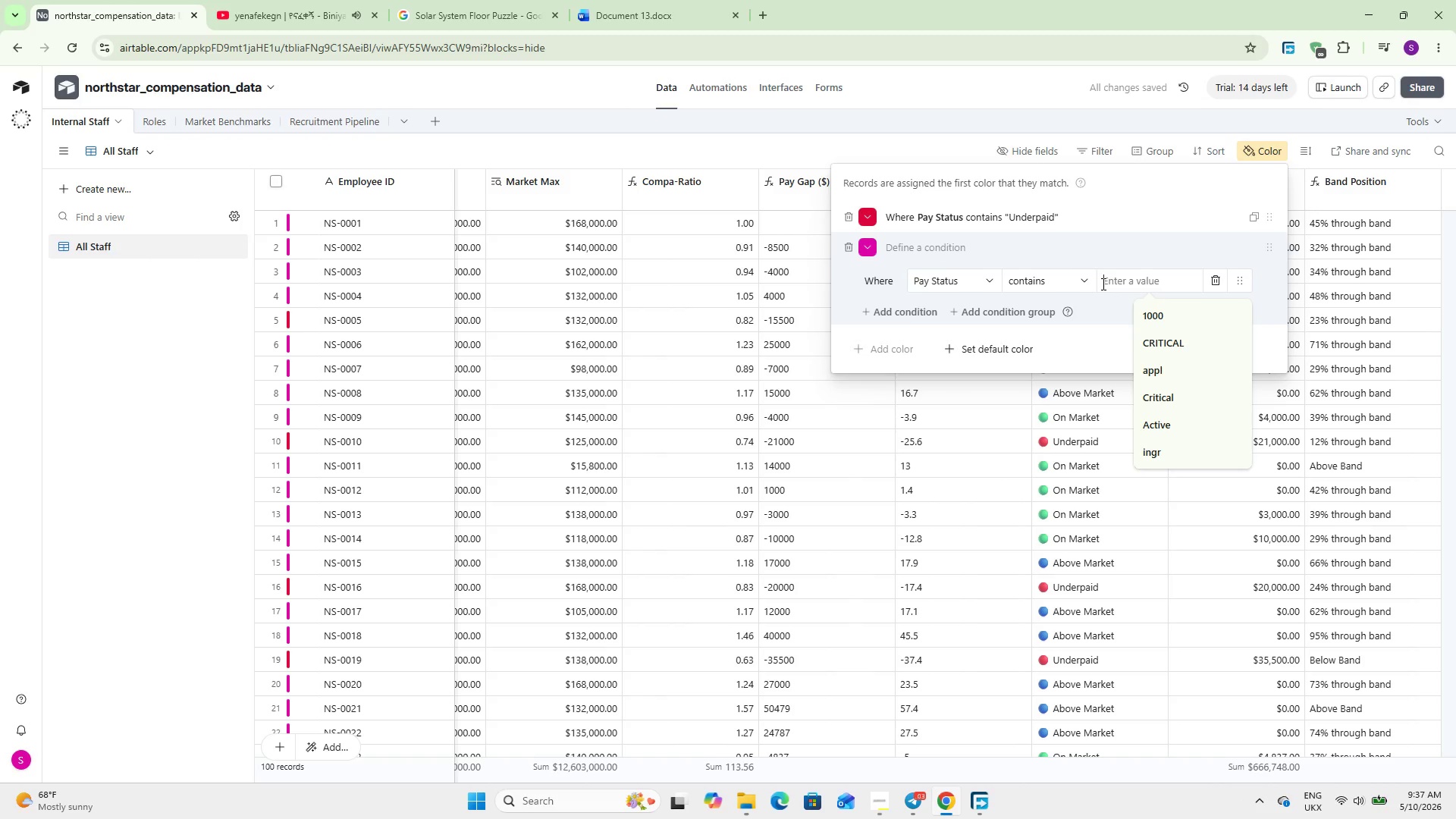 
type(On Market)
 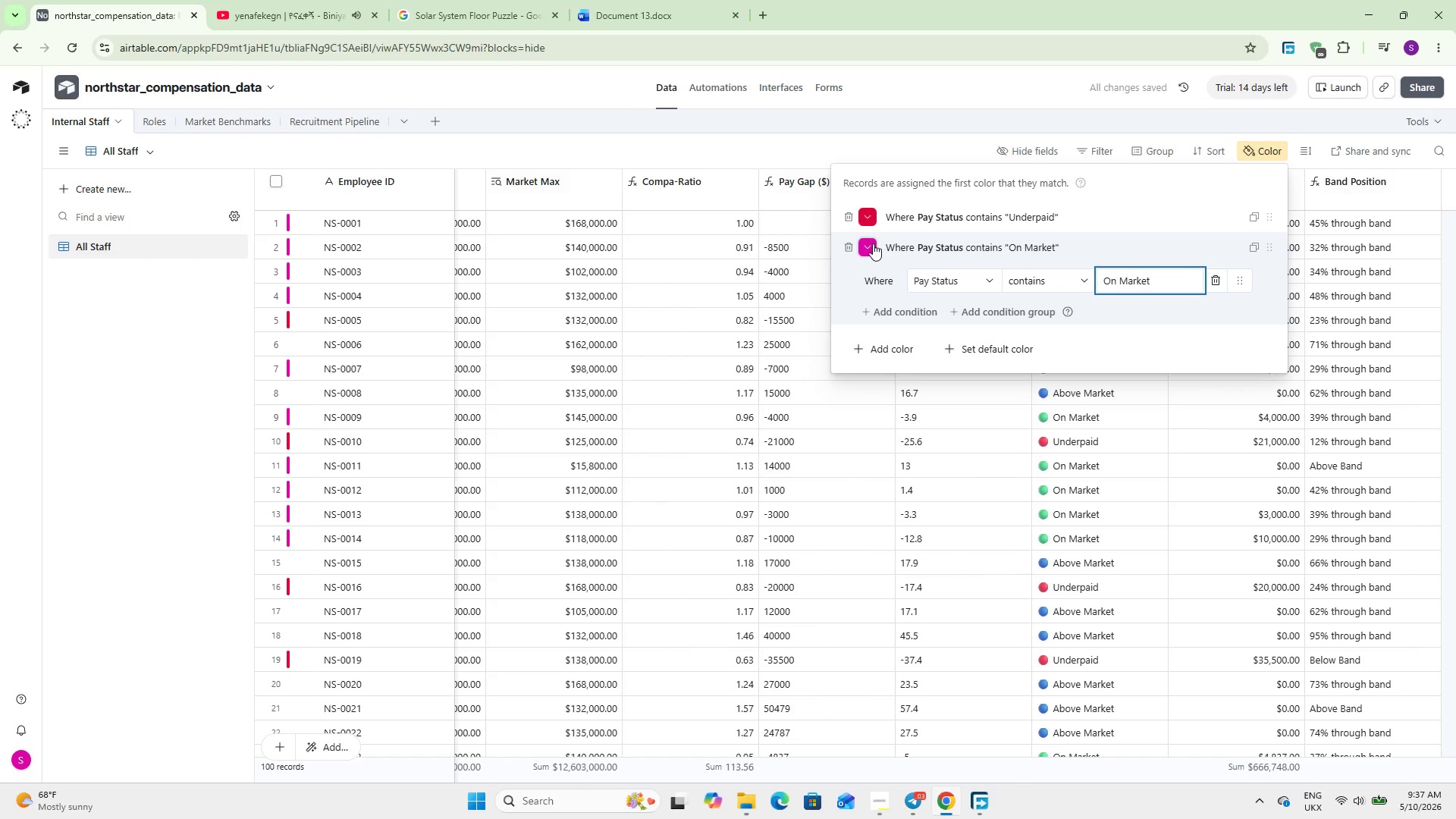 
left_click([871, 243])
 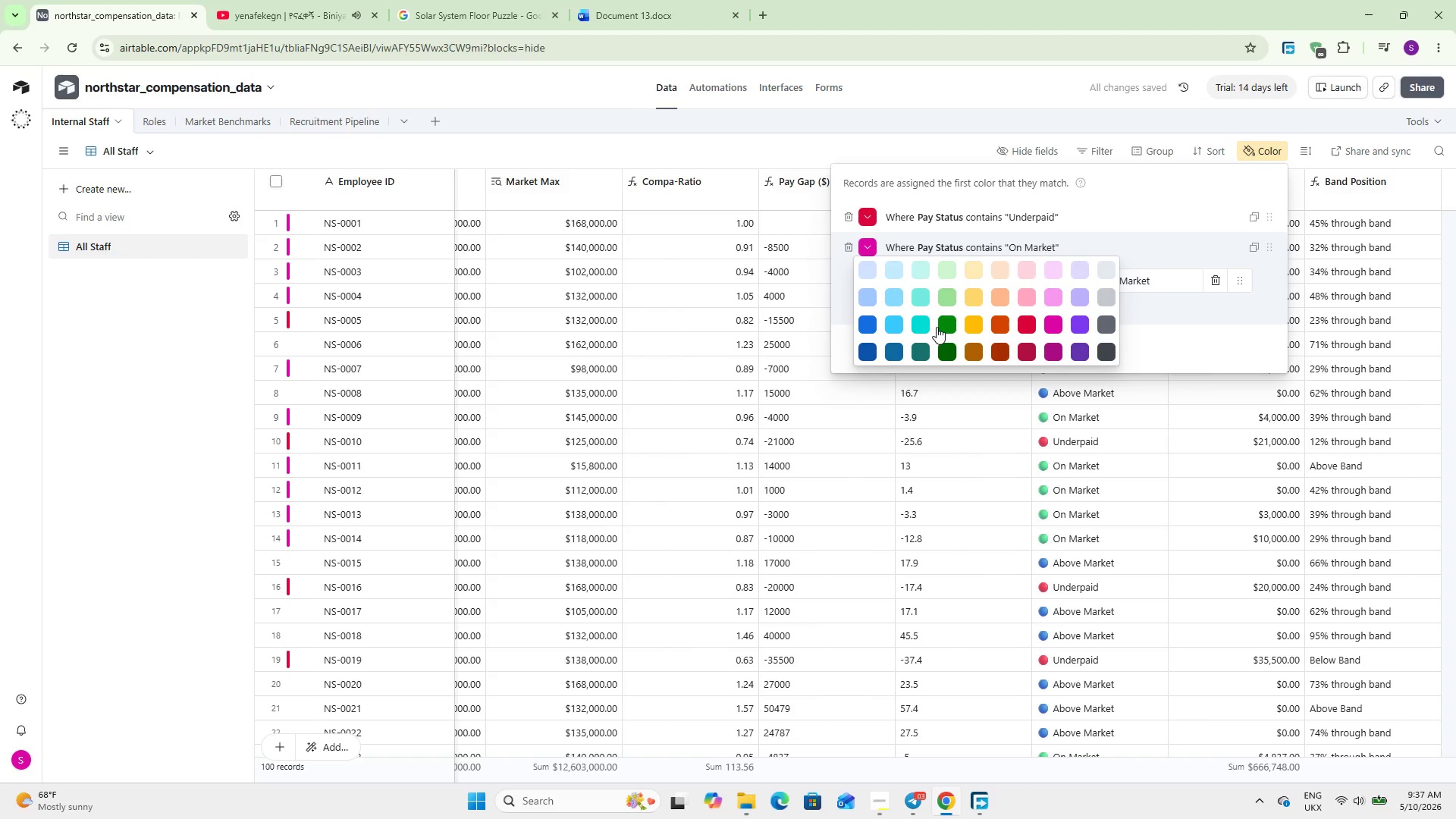 
left_click([934, 323])
 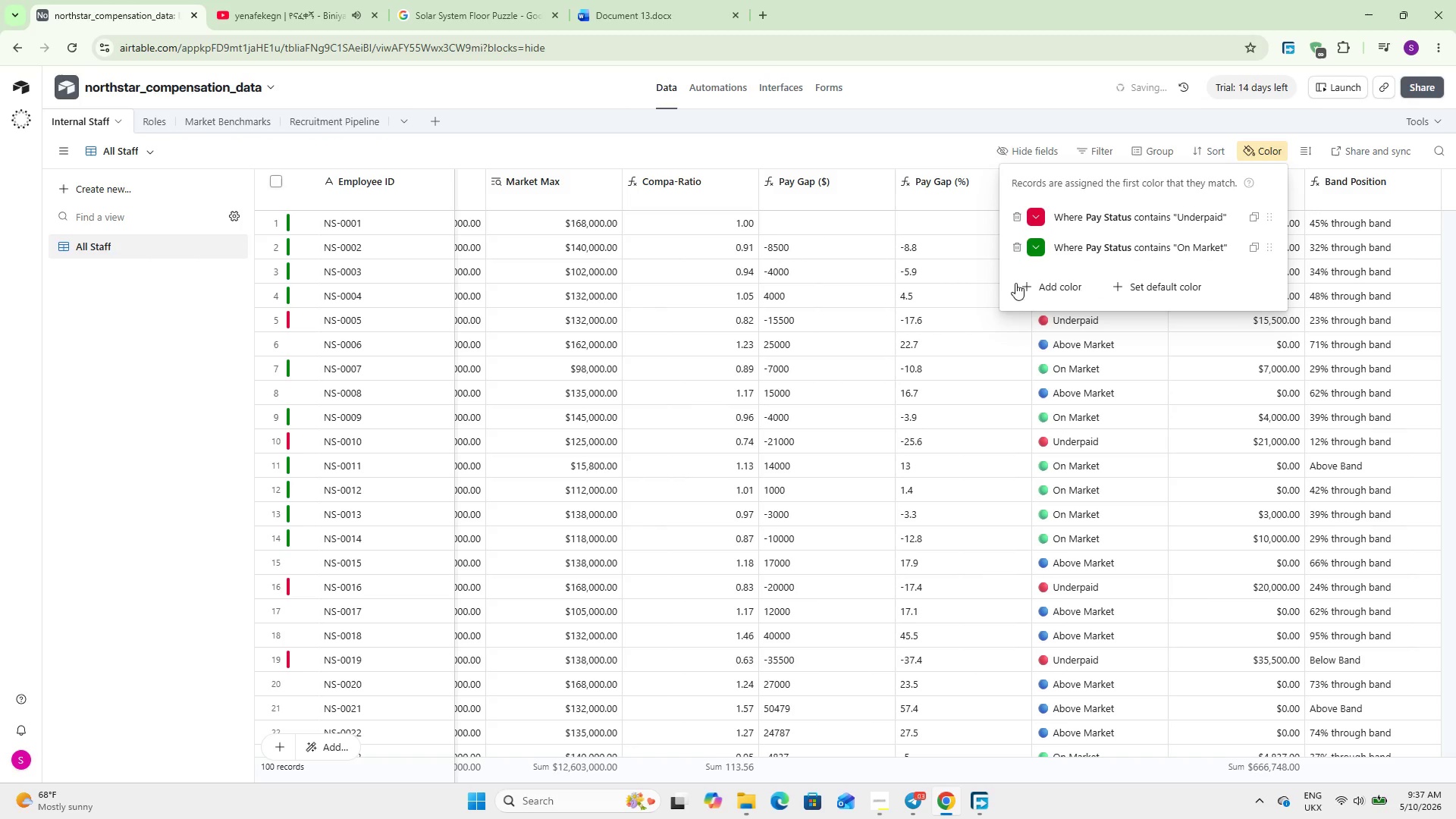 
left_click([1029, 285])
 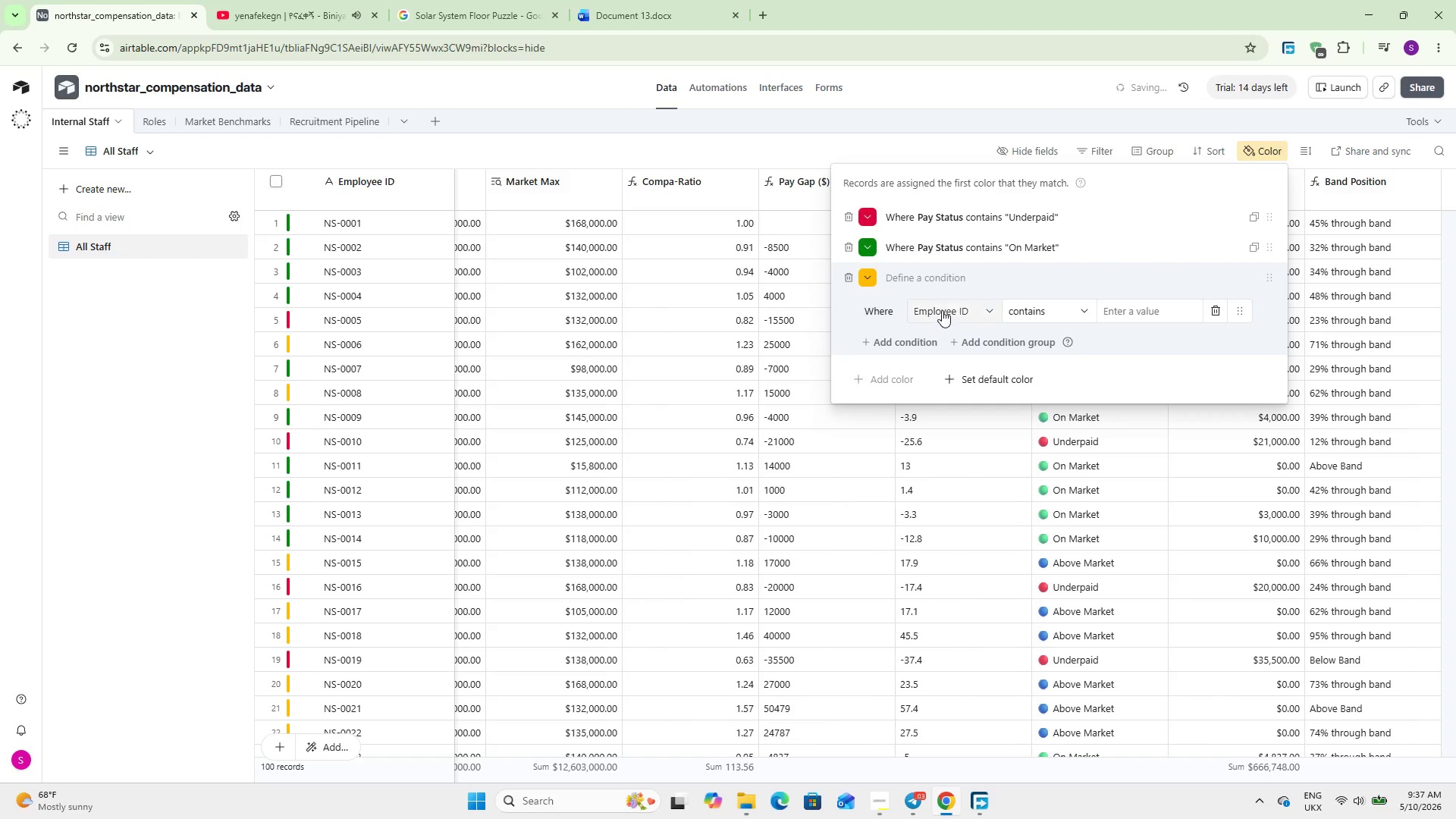 
left_click([941, 309])
 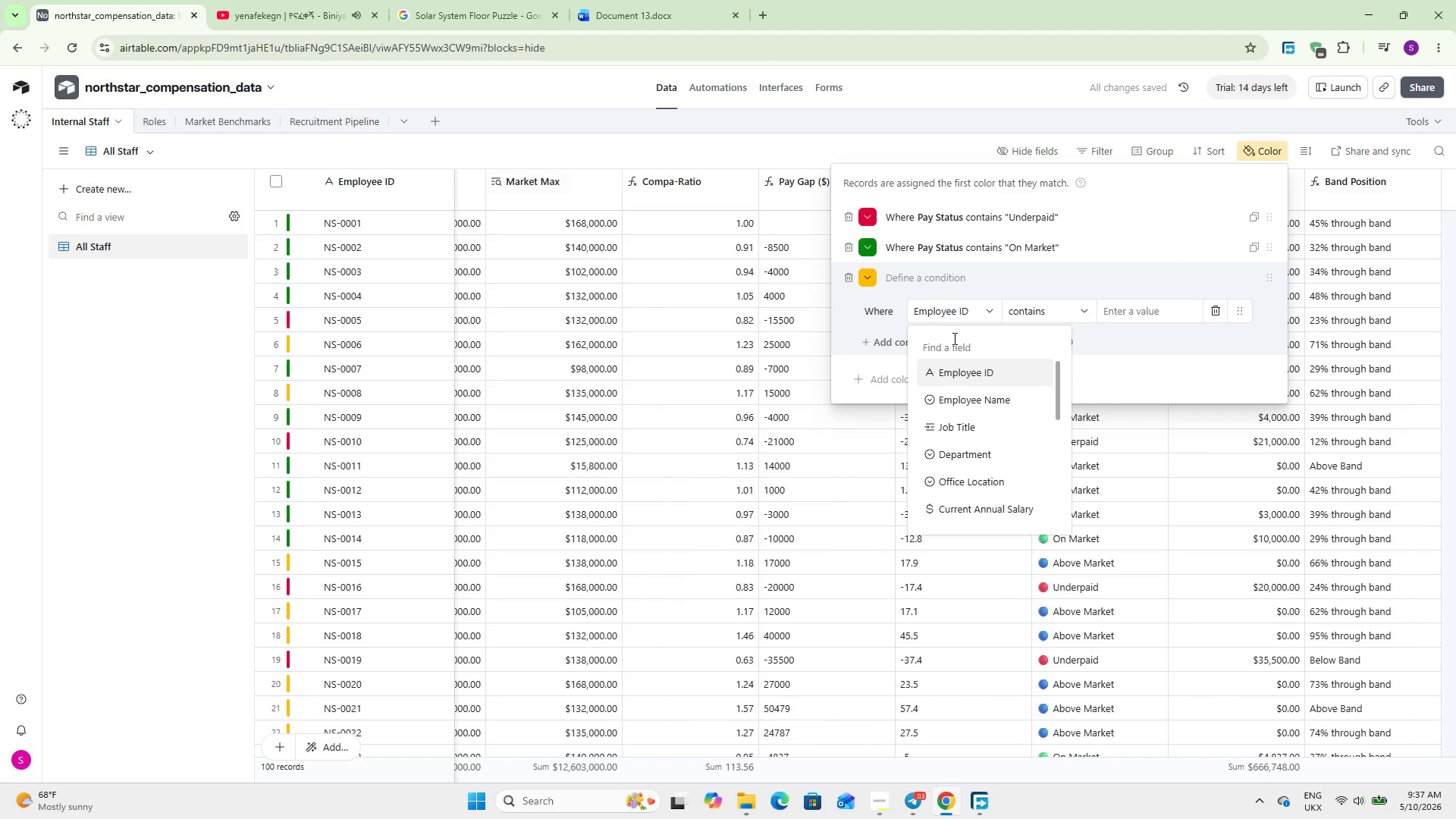 
type(Pa)
 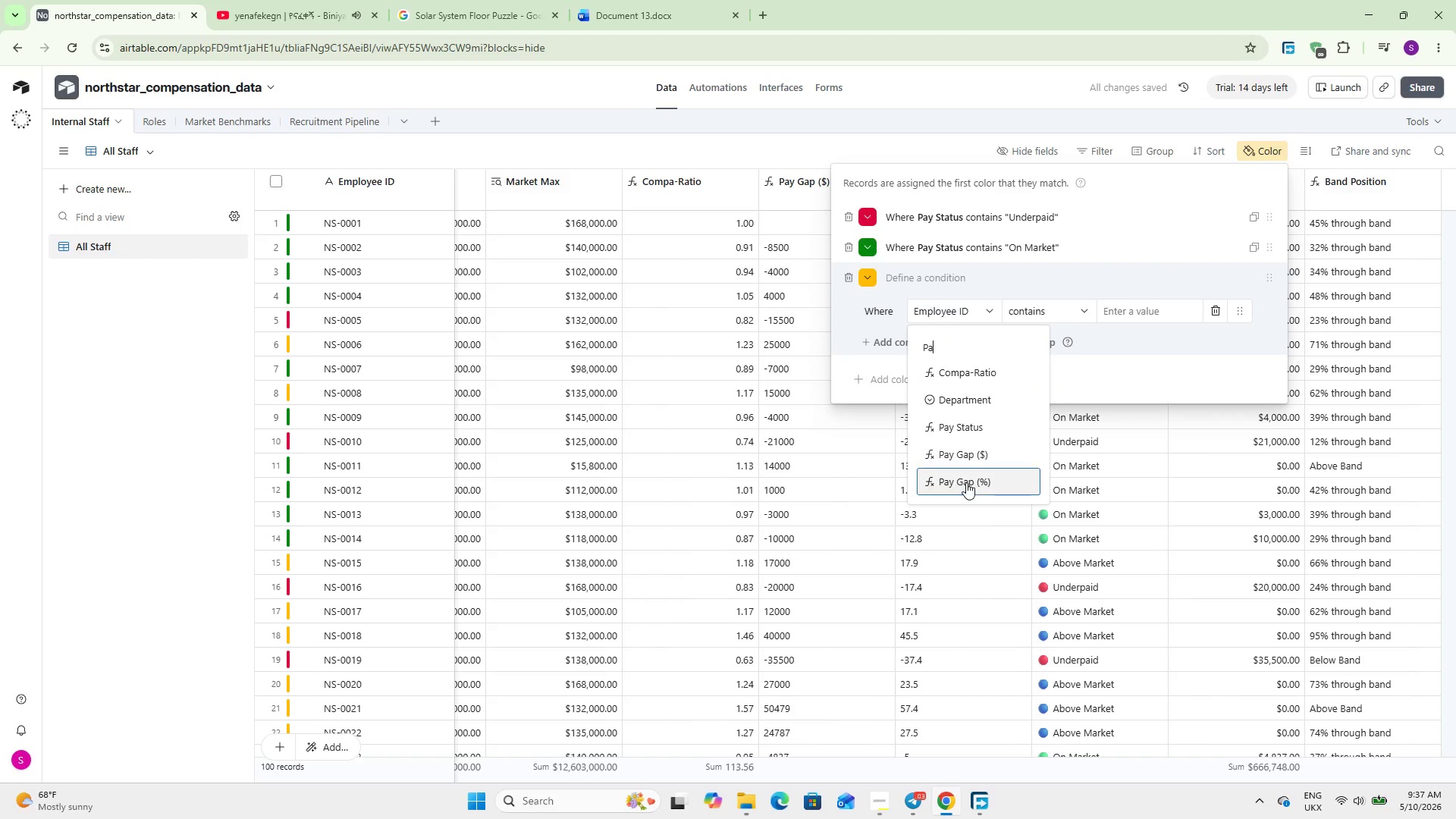 
left_click([965, 434])
 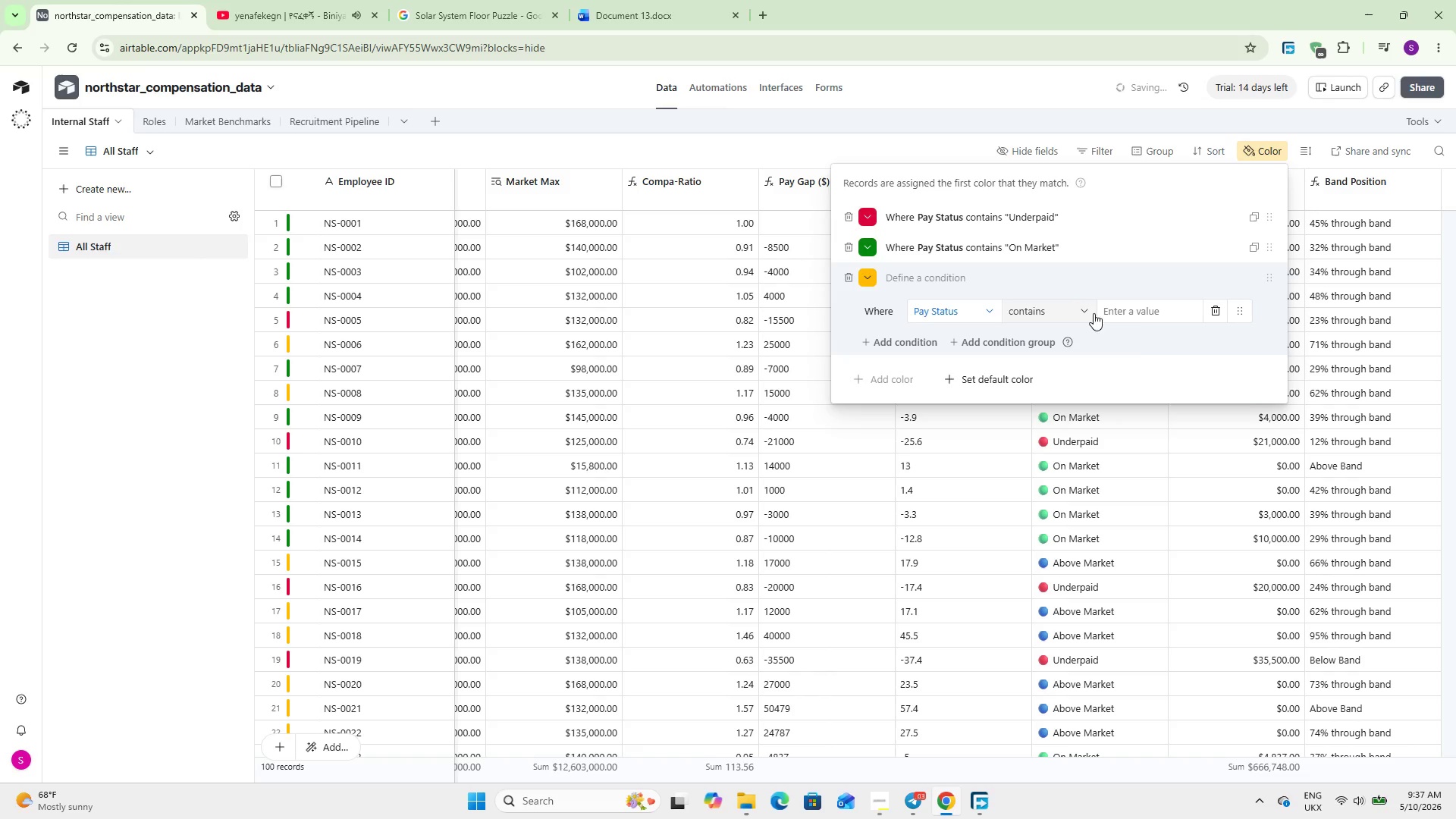 
left_click([1136, 312])
 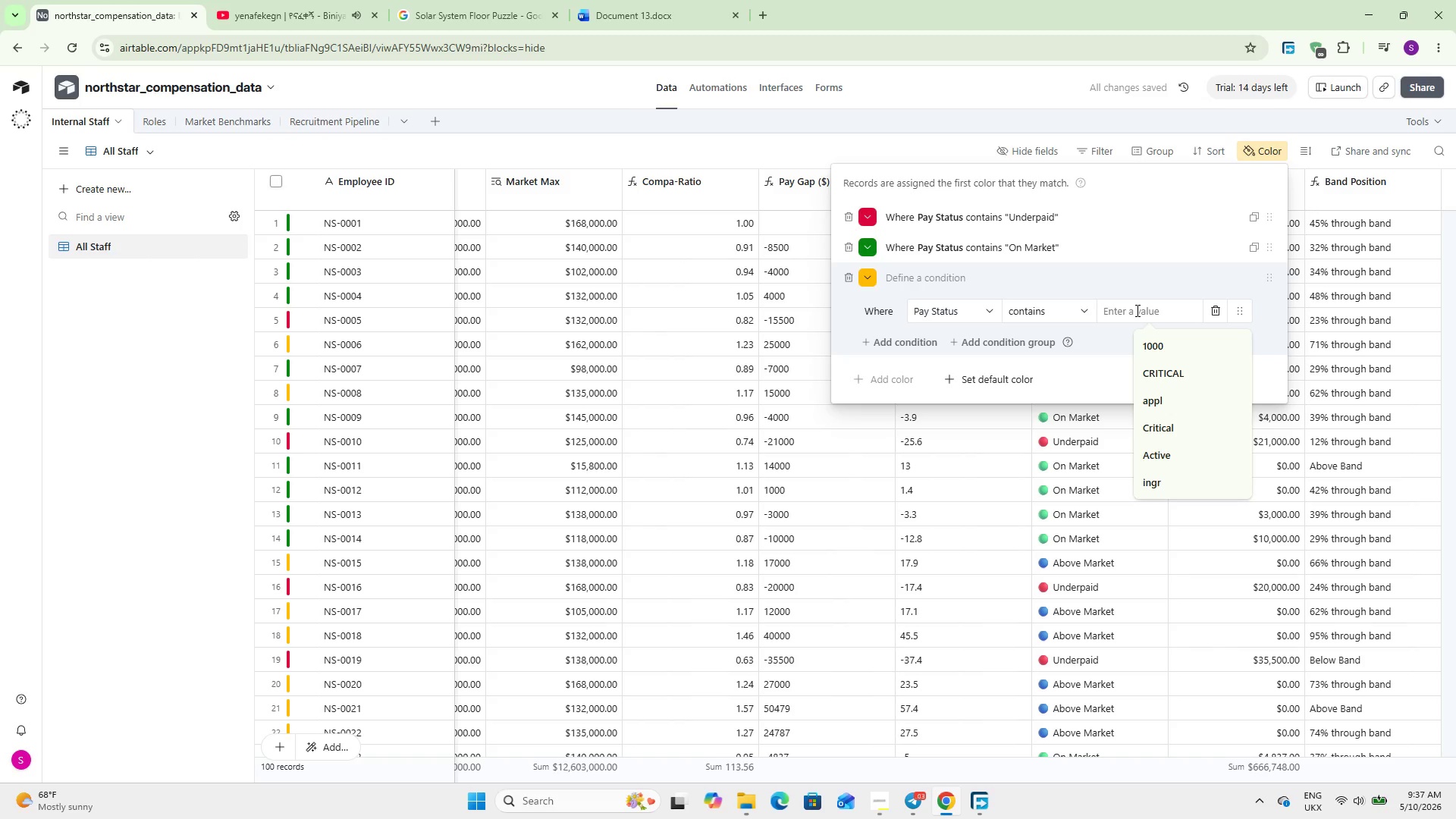 
type(Un)
key(Backspace)
key(Backspace)
type(Above Market)
 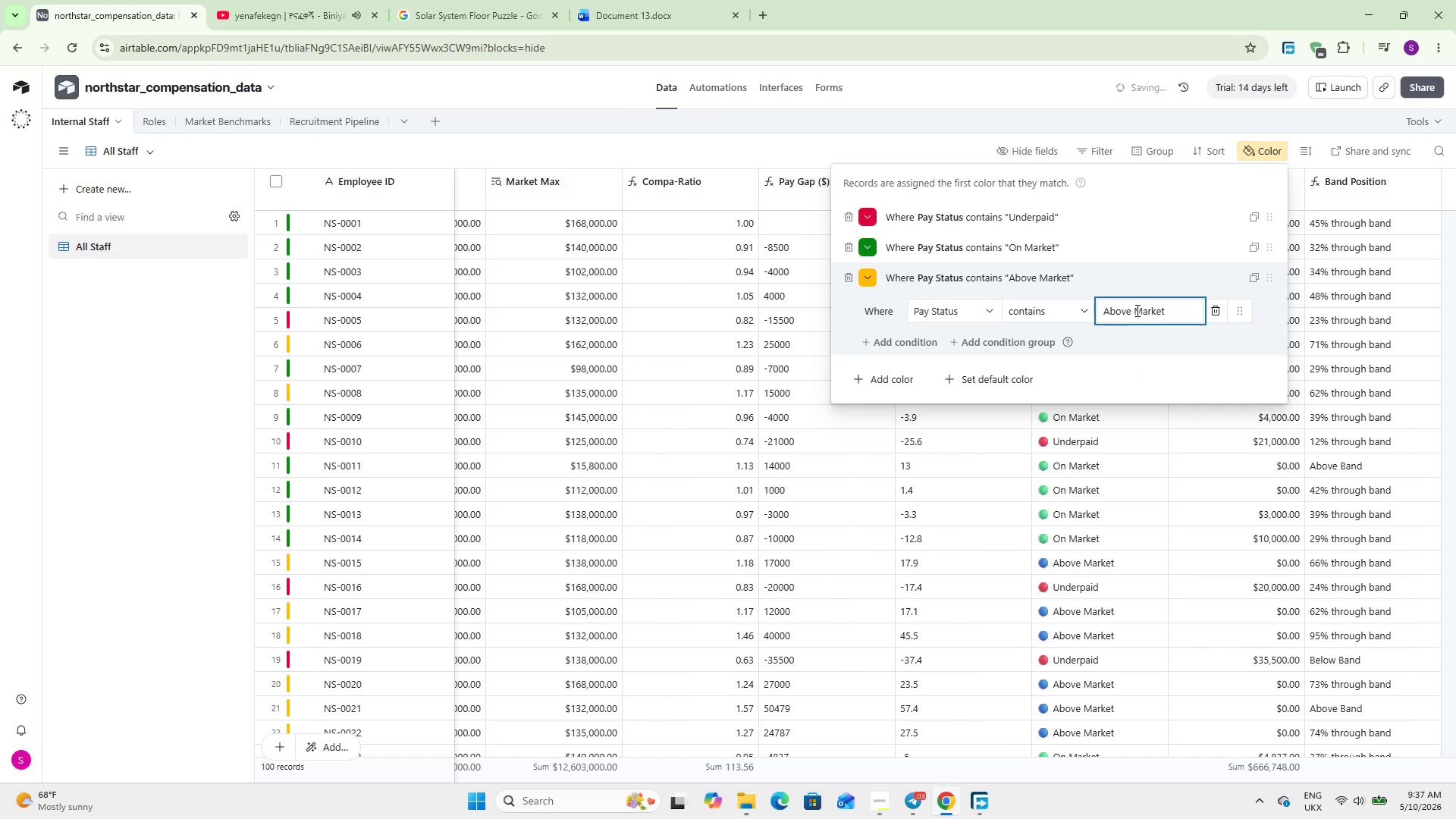 
left_click([868, 273])
 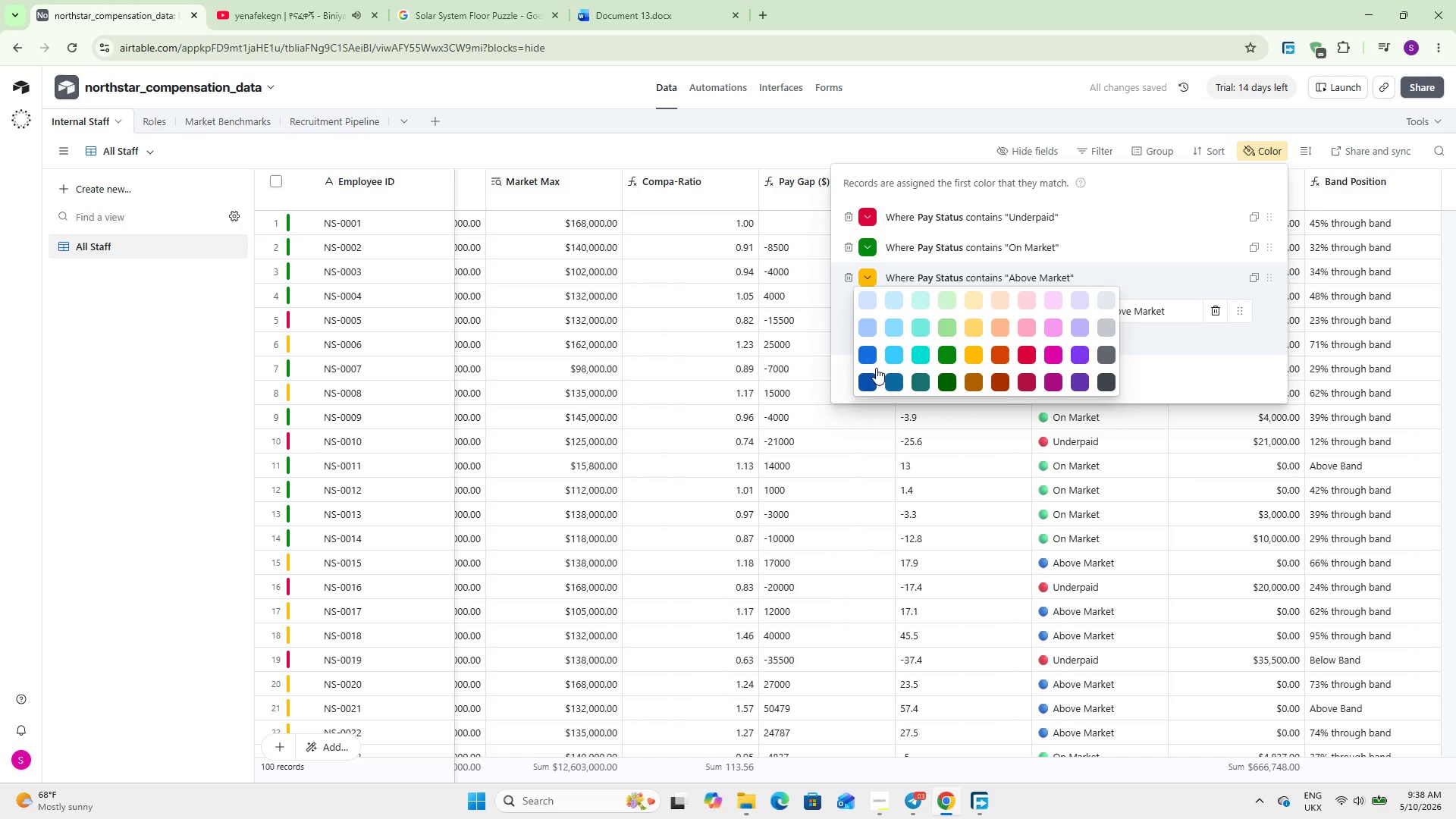 
left_click([869, 352])
 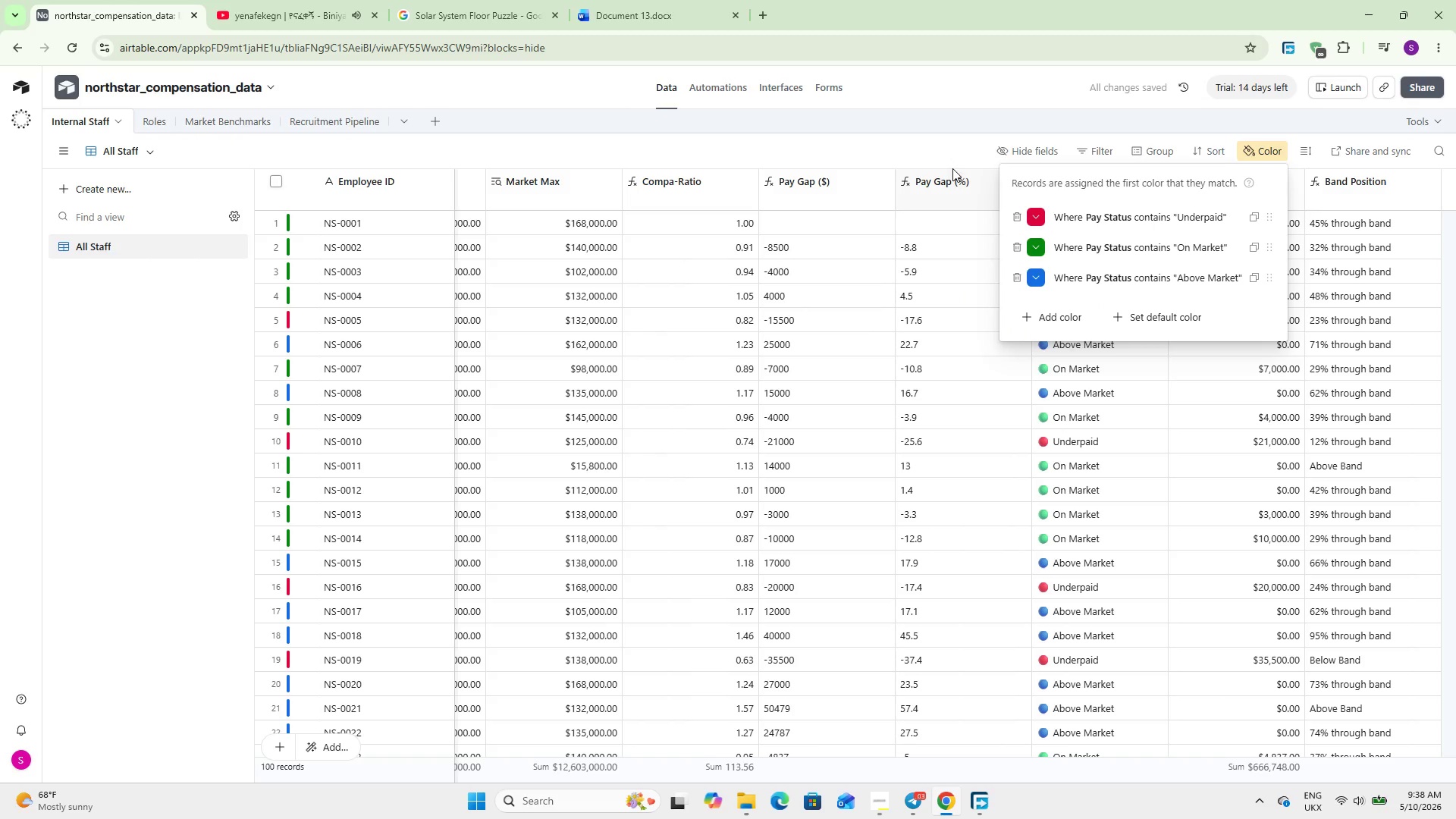 
left_click([940, 156])
 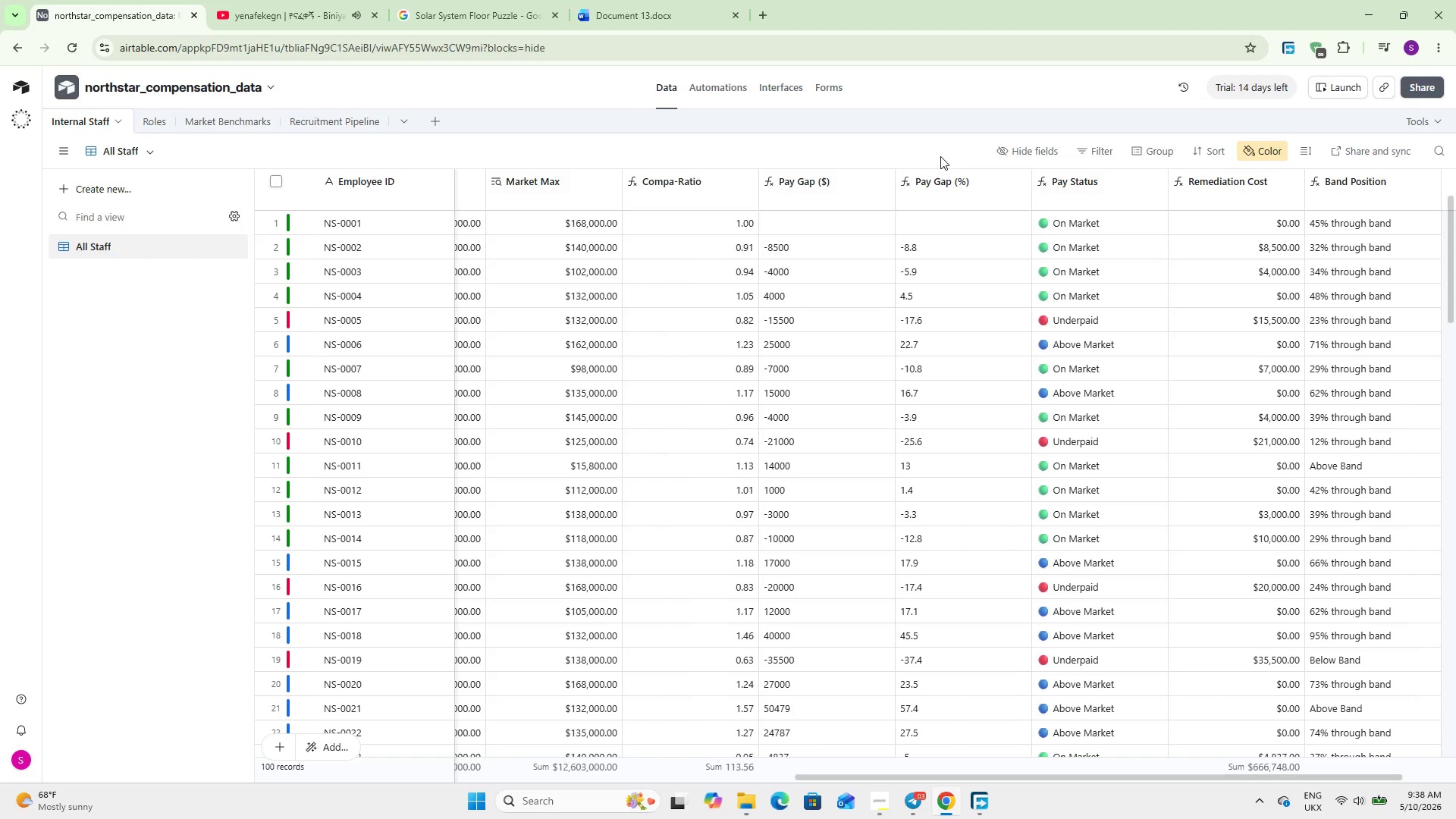 
wait(40.88)
 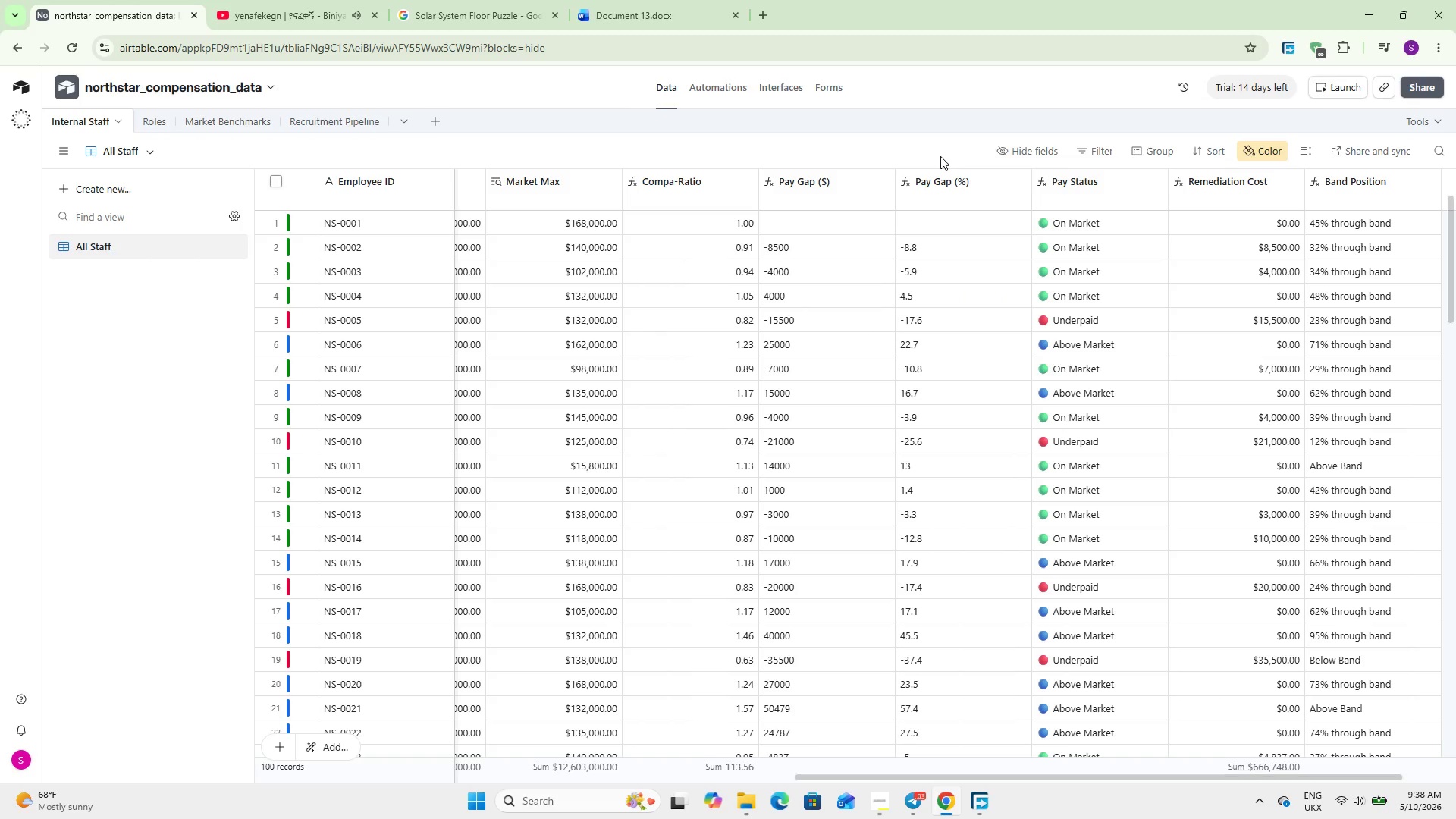 
left_click_drag(start_coordinate=[1061, 780], to_coordinate=[1172, 783])
 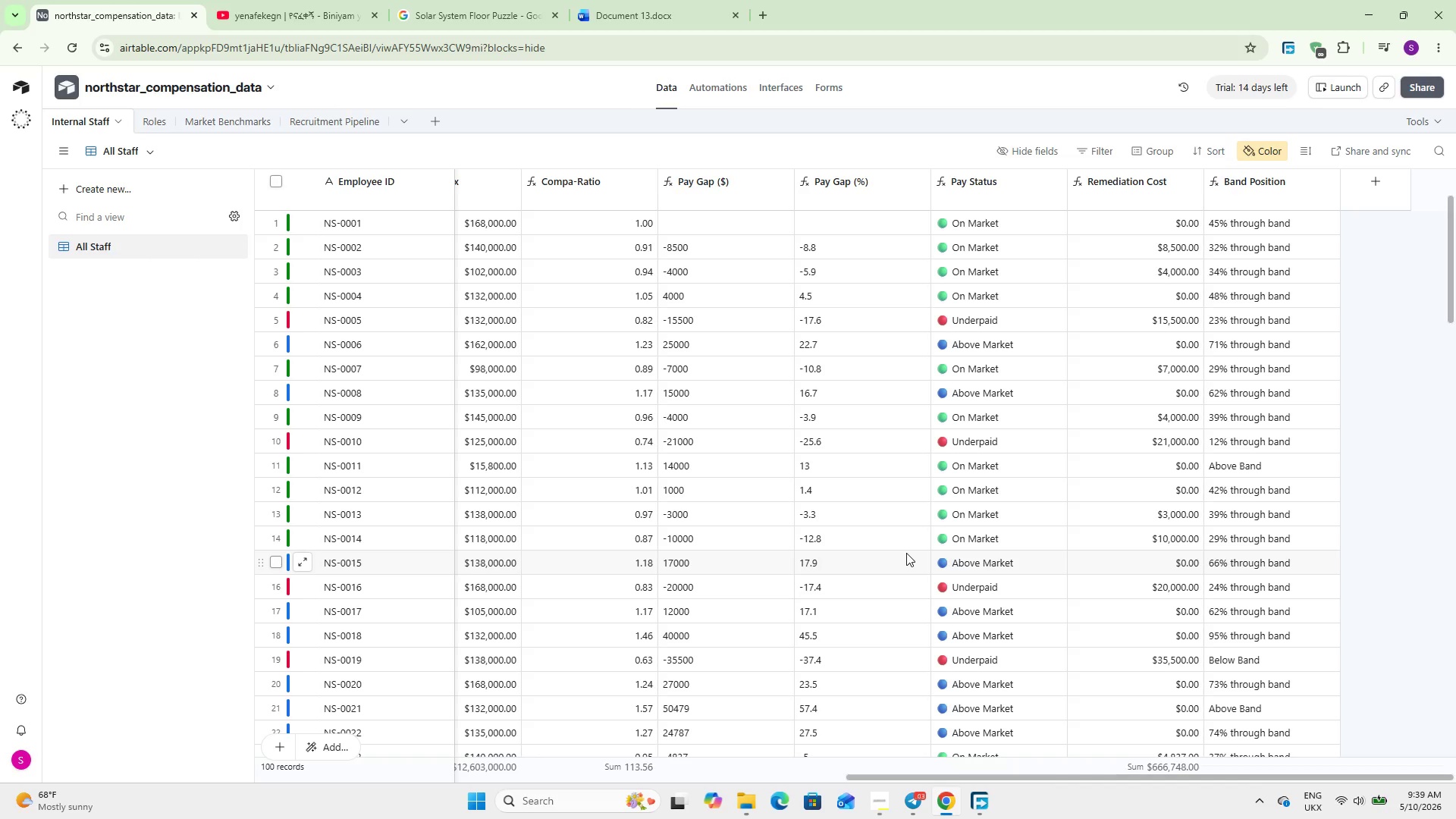 
wait(67.11)
 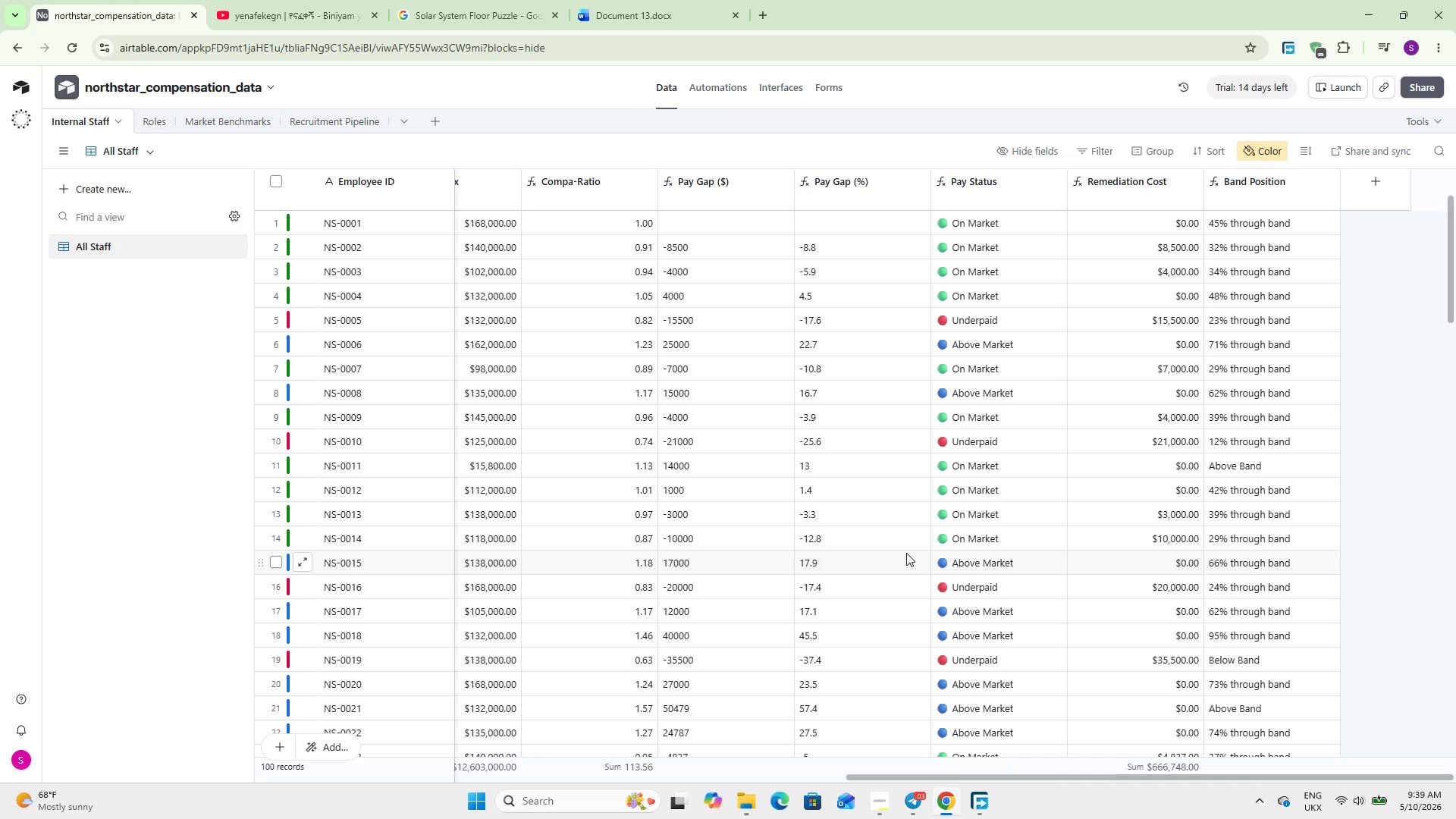 
left_click([95, 189])
 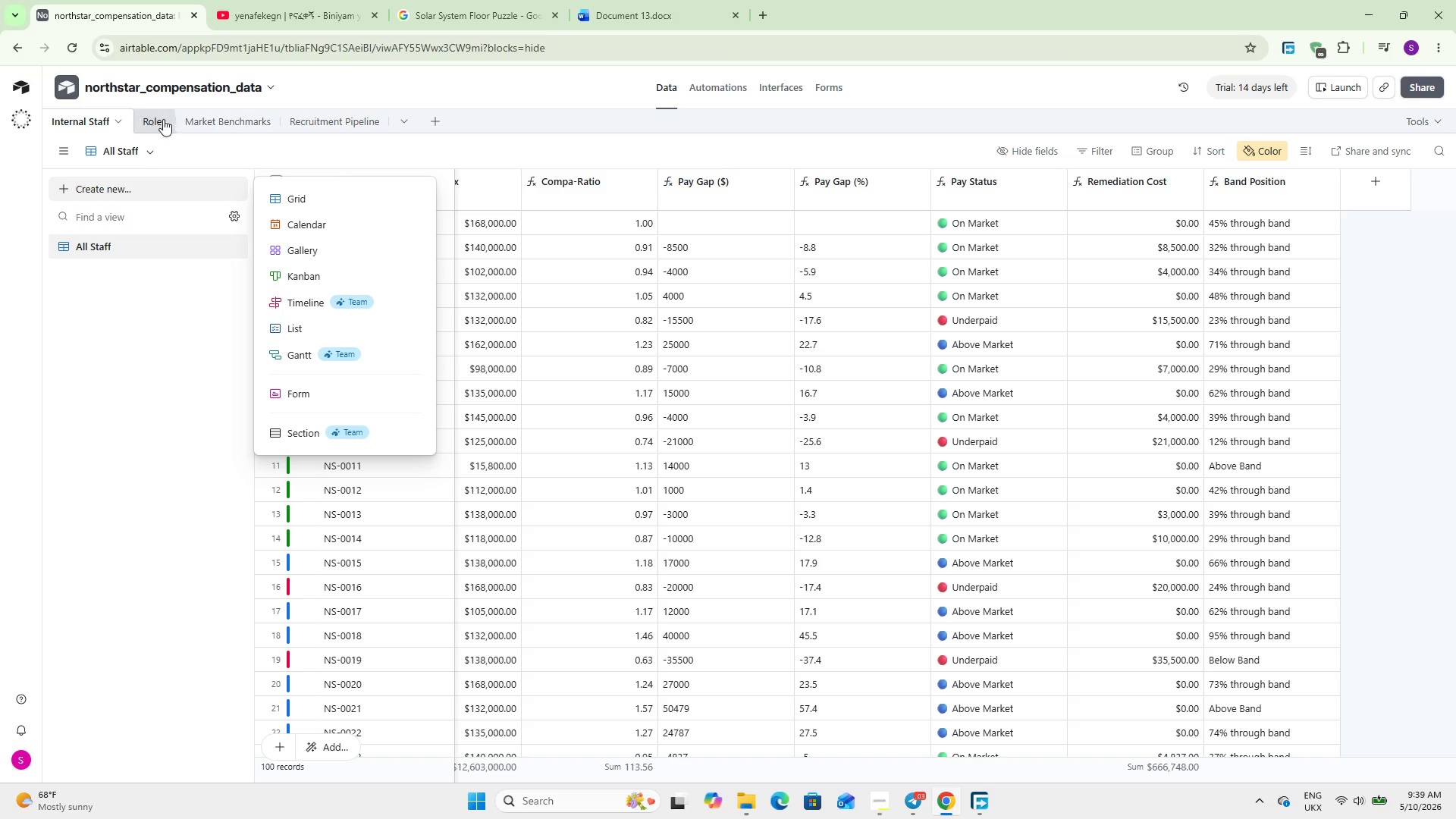 
wait(6.11)
 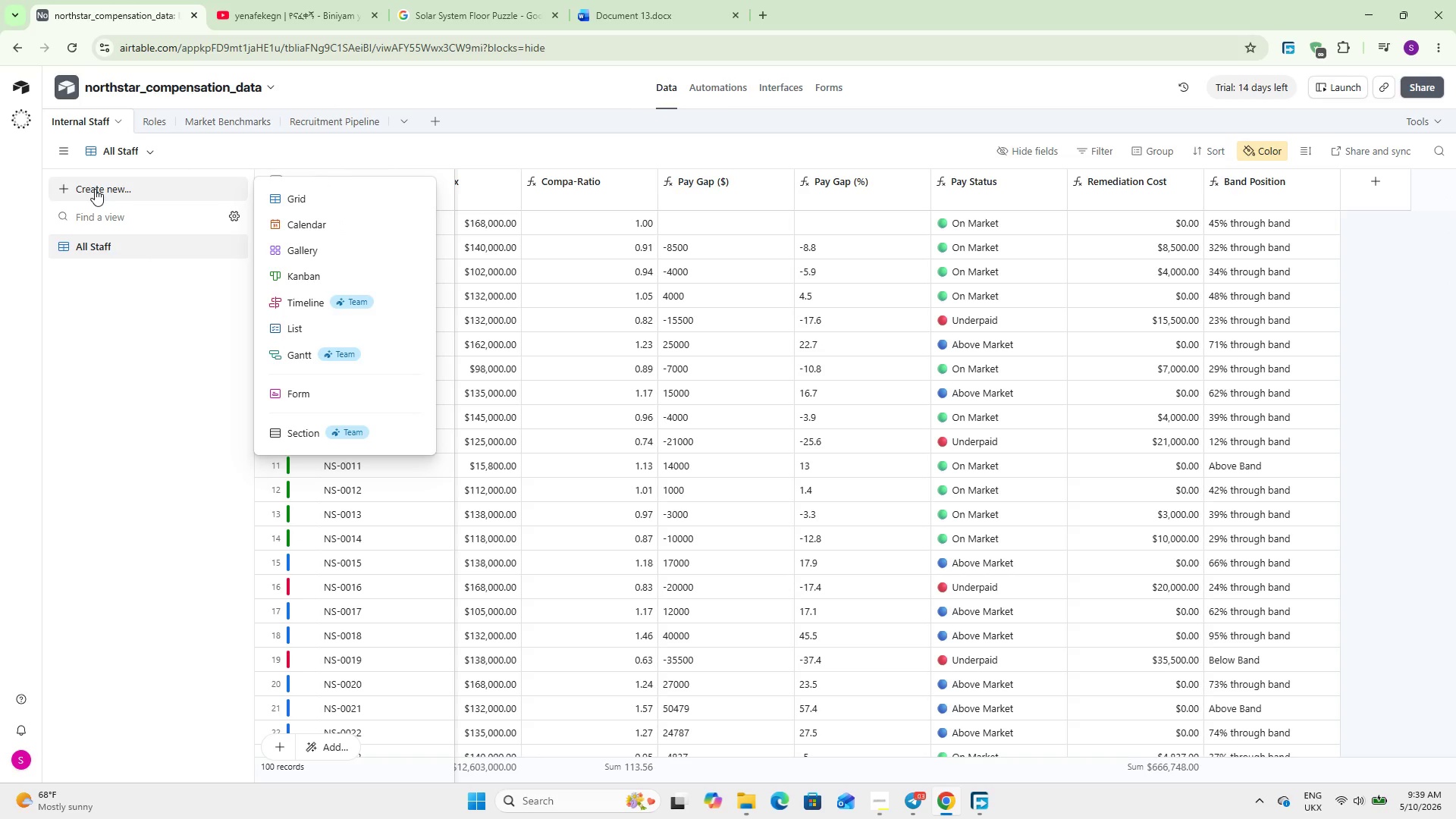 
left_click([298, 197])
 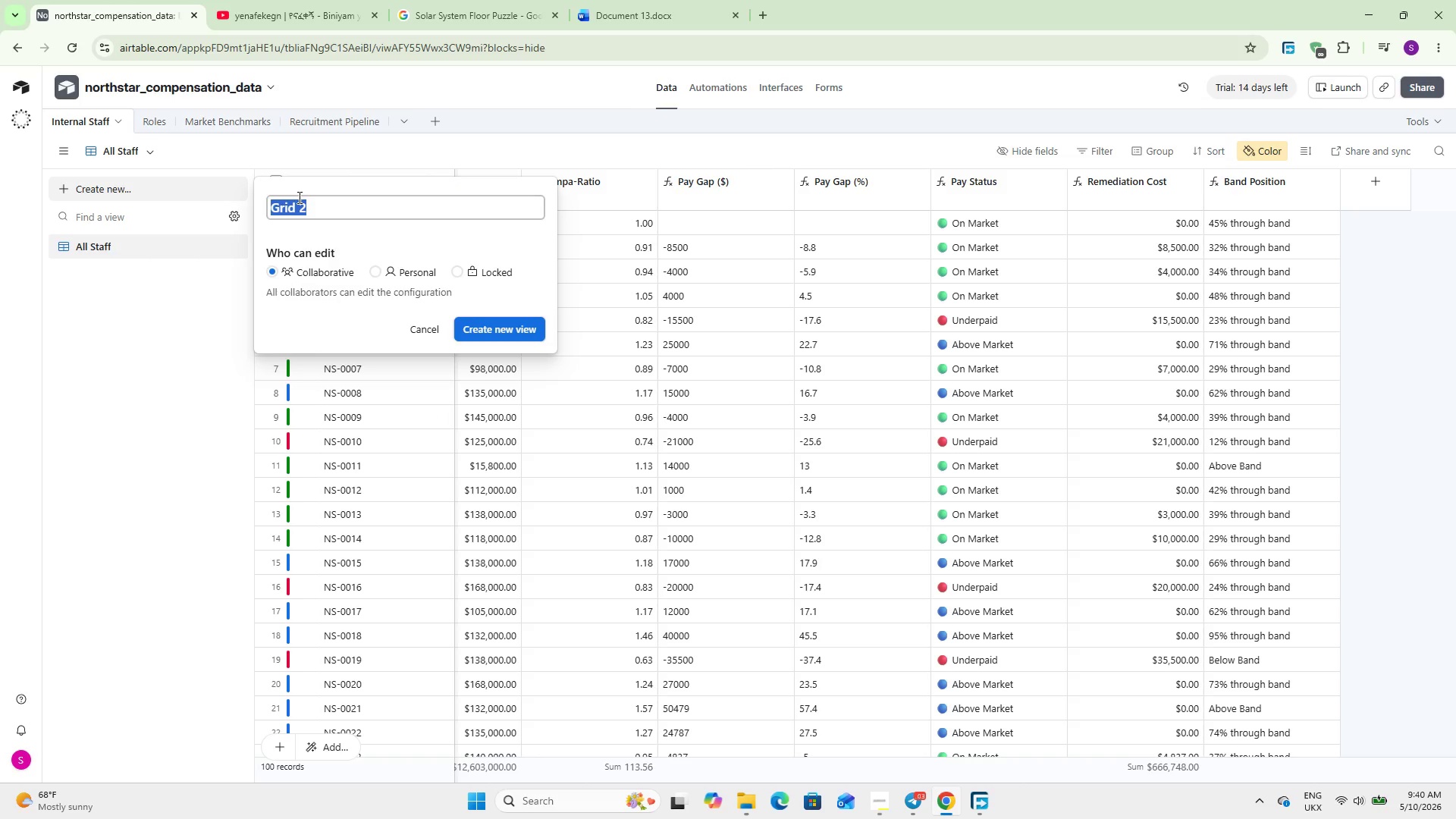 
key(Control+Period)
 